 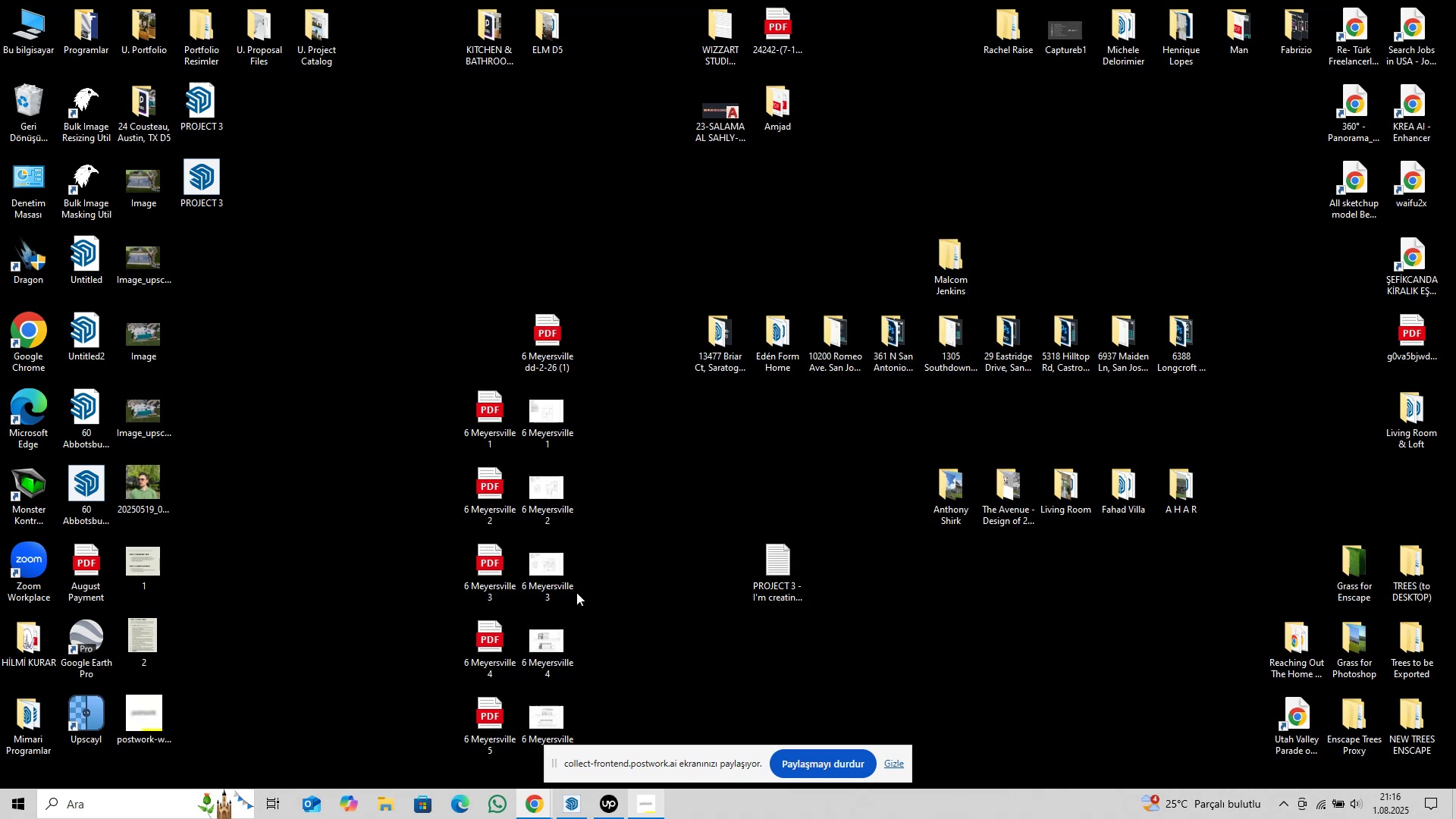 
left_click([604, 806])
 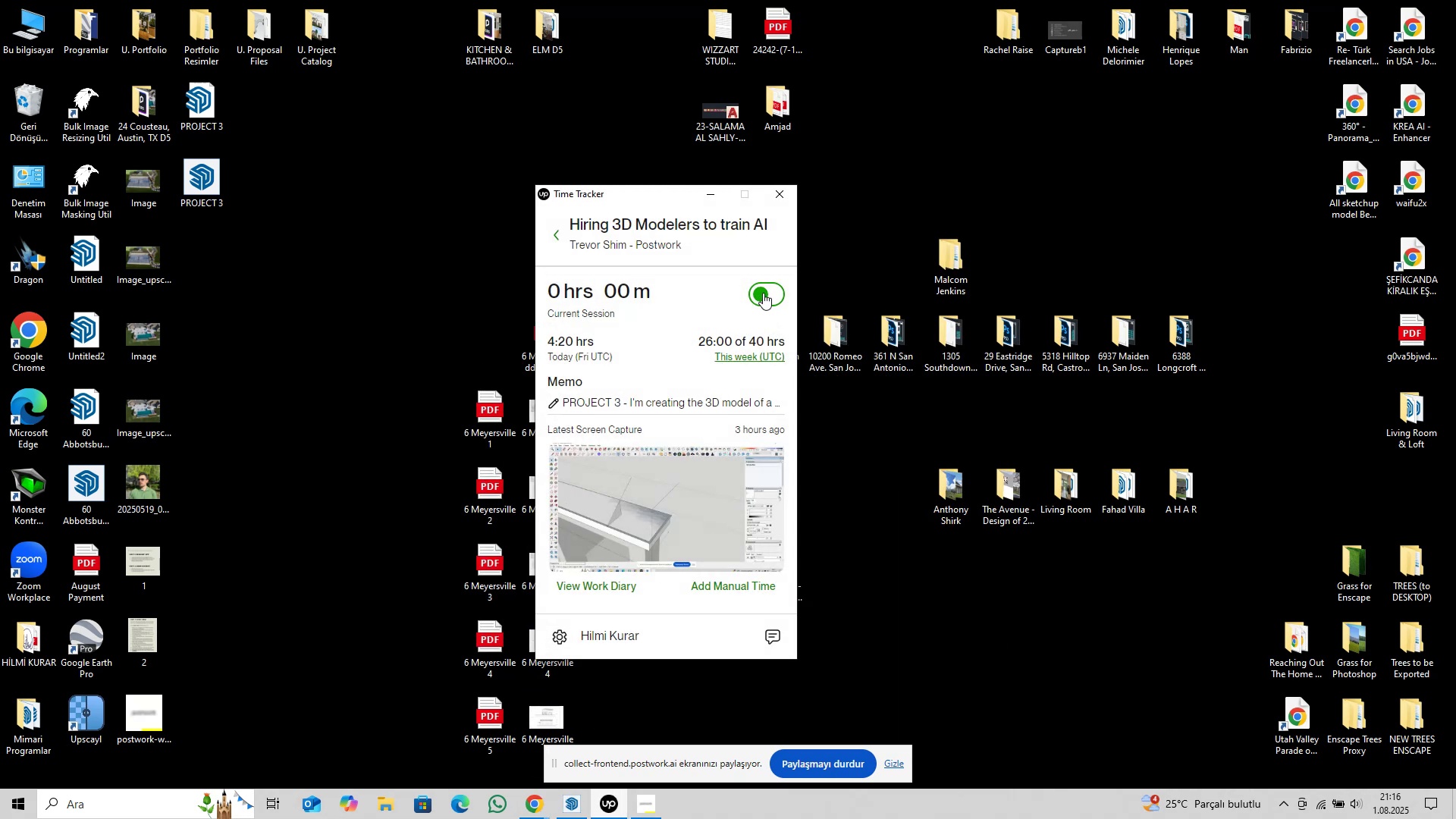 
left_click([763, 293])
 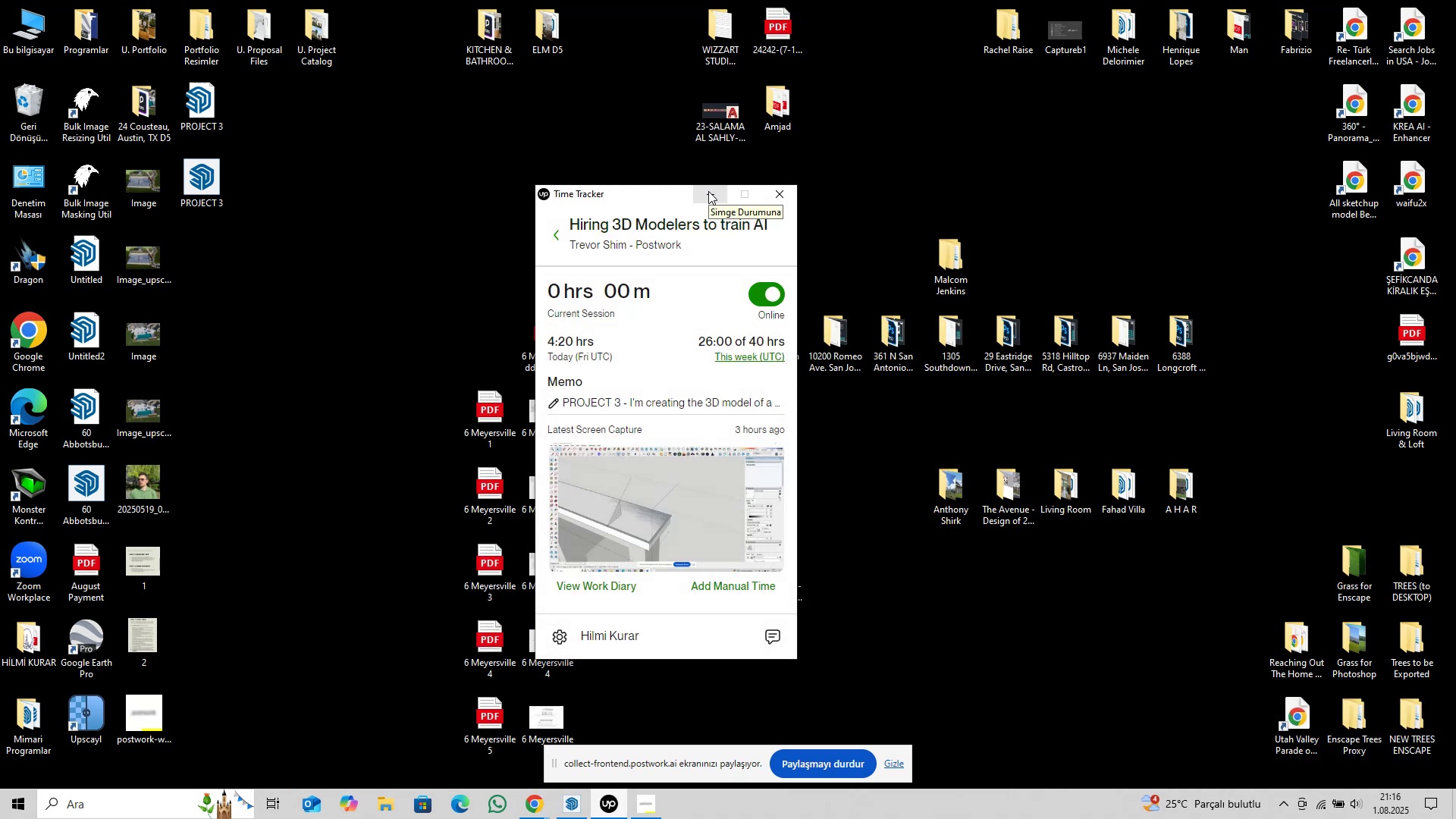 
wait(5.56)
 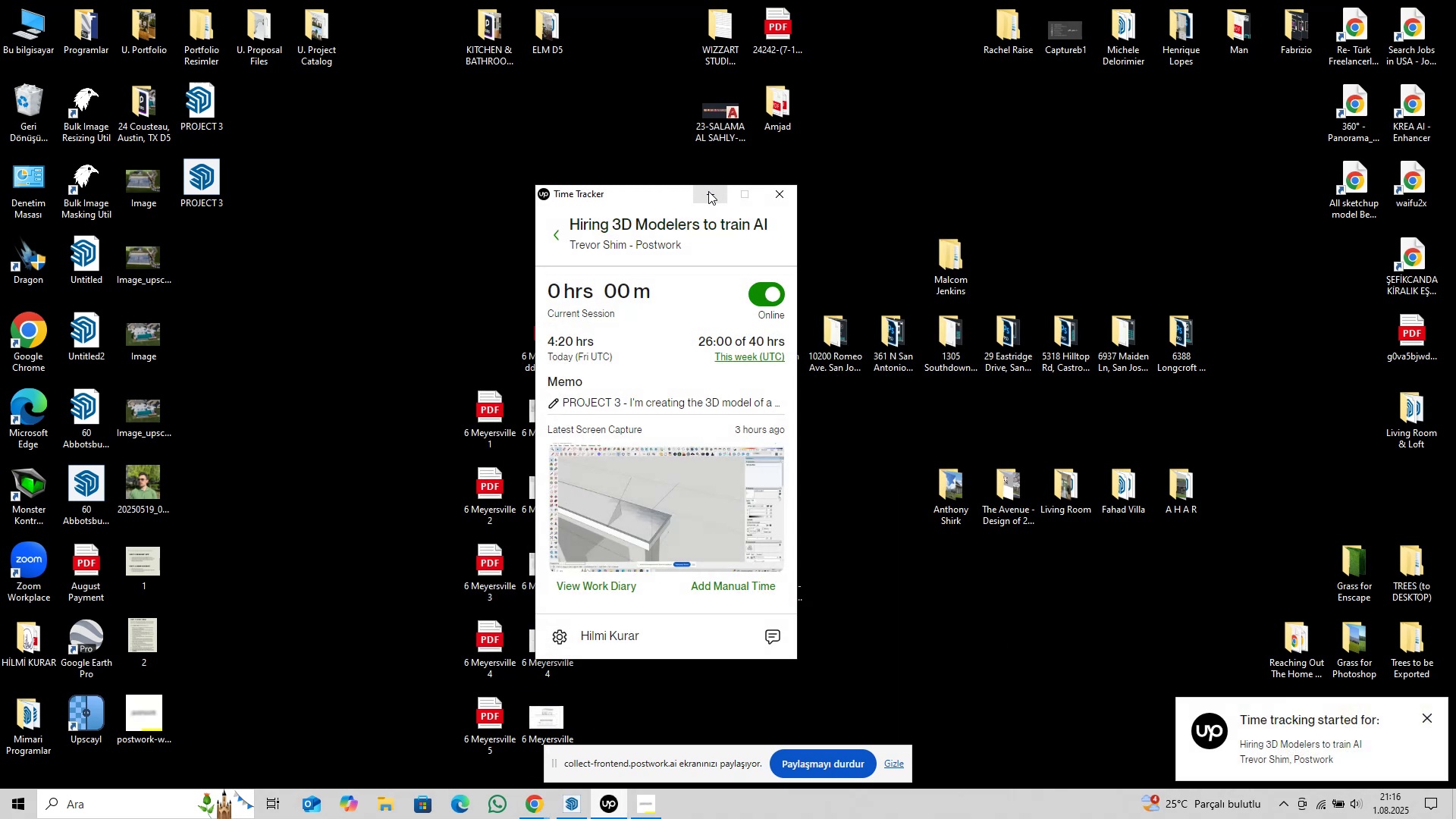 
left_click([708, 191])
 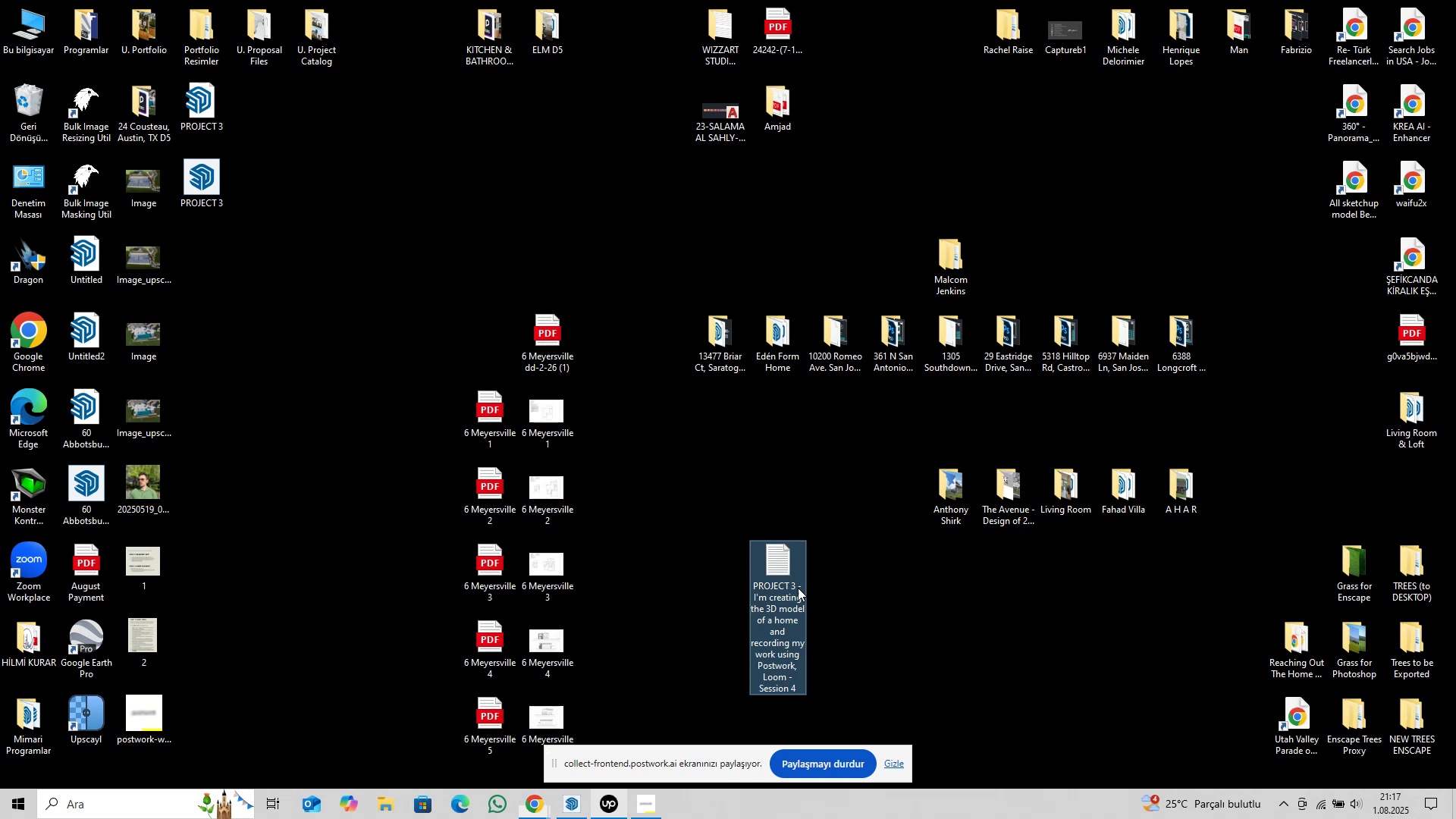 
double_click([901, 618])
 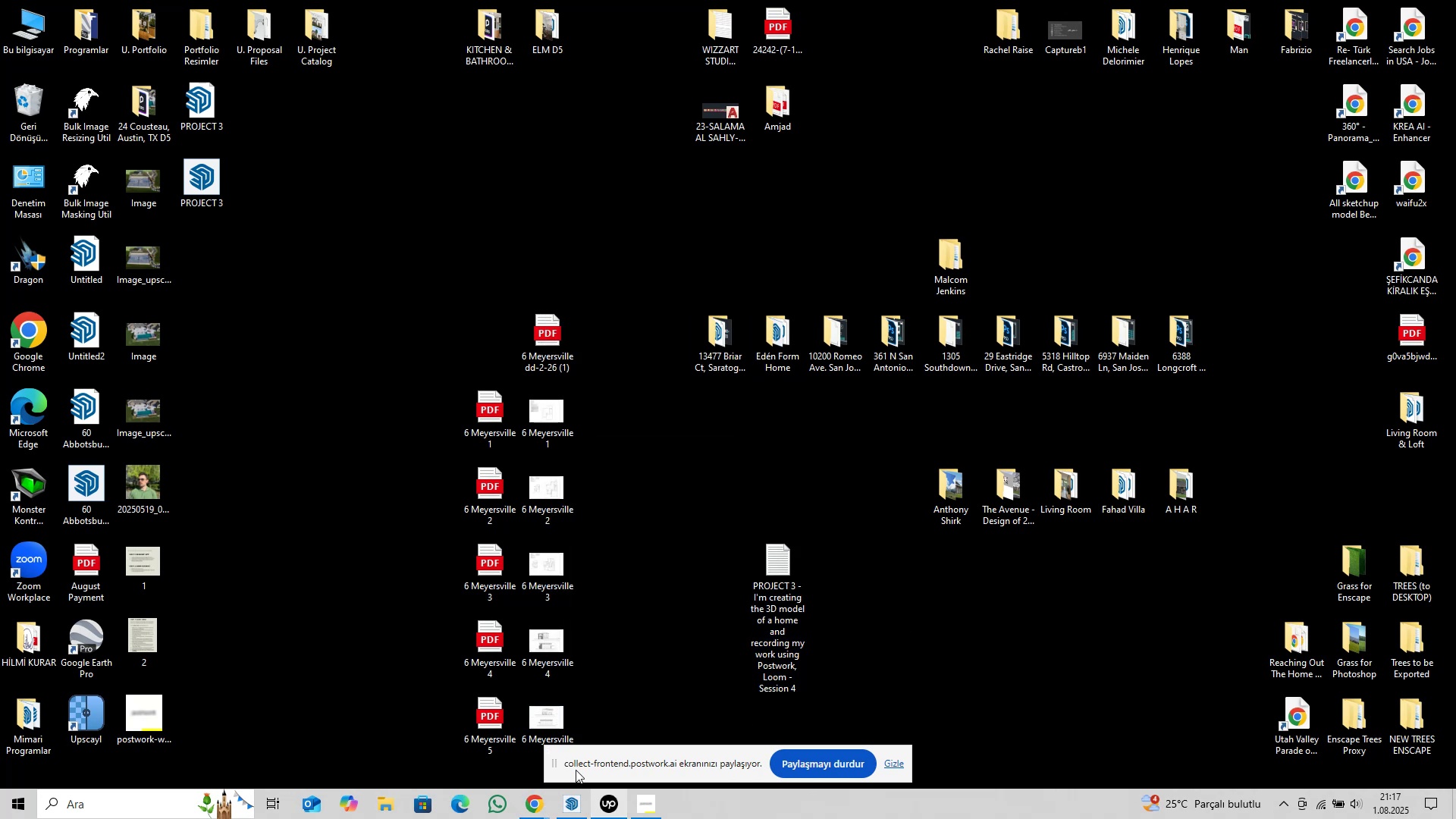 
left_click([572, 802])
 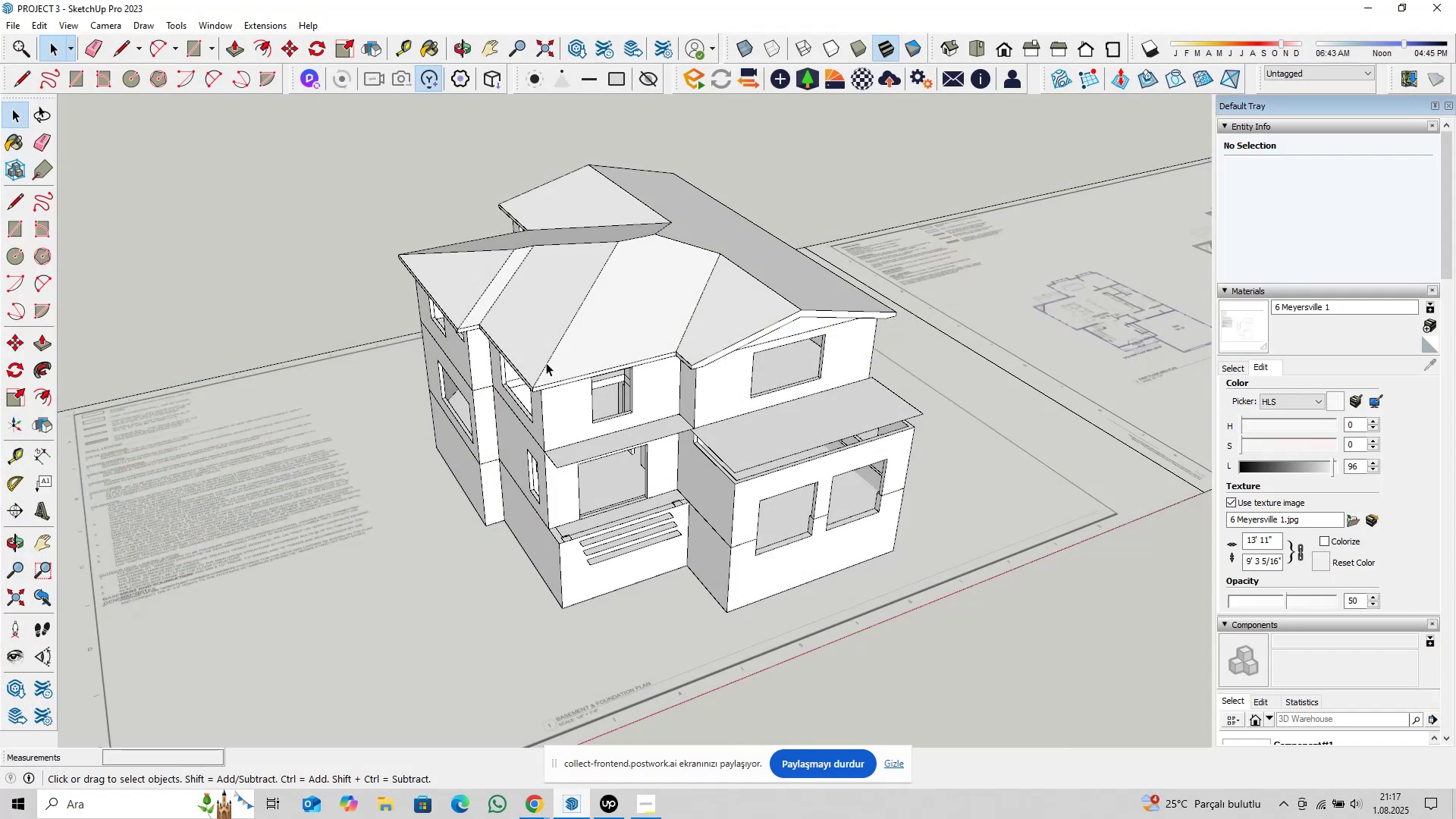 
wait(9.13)
 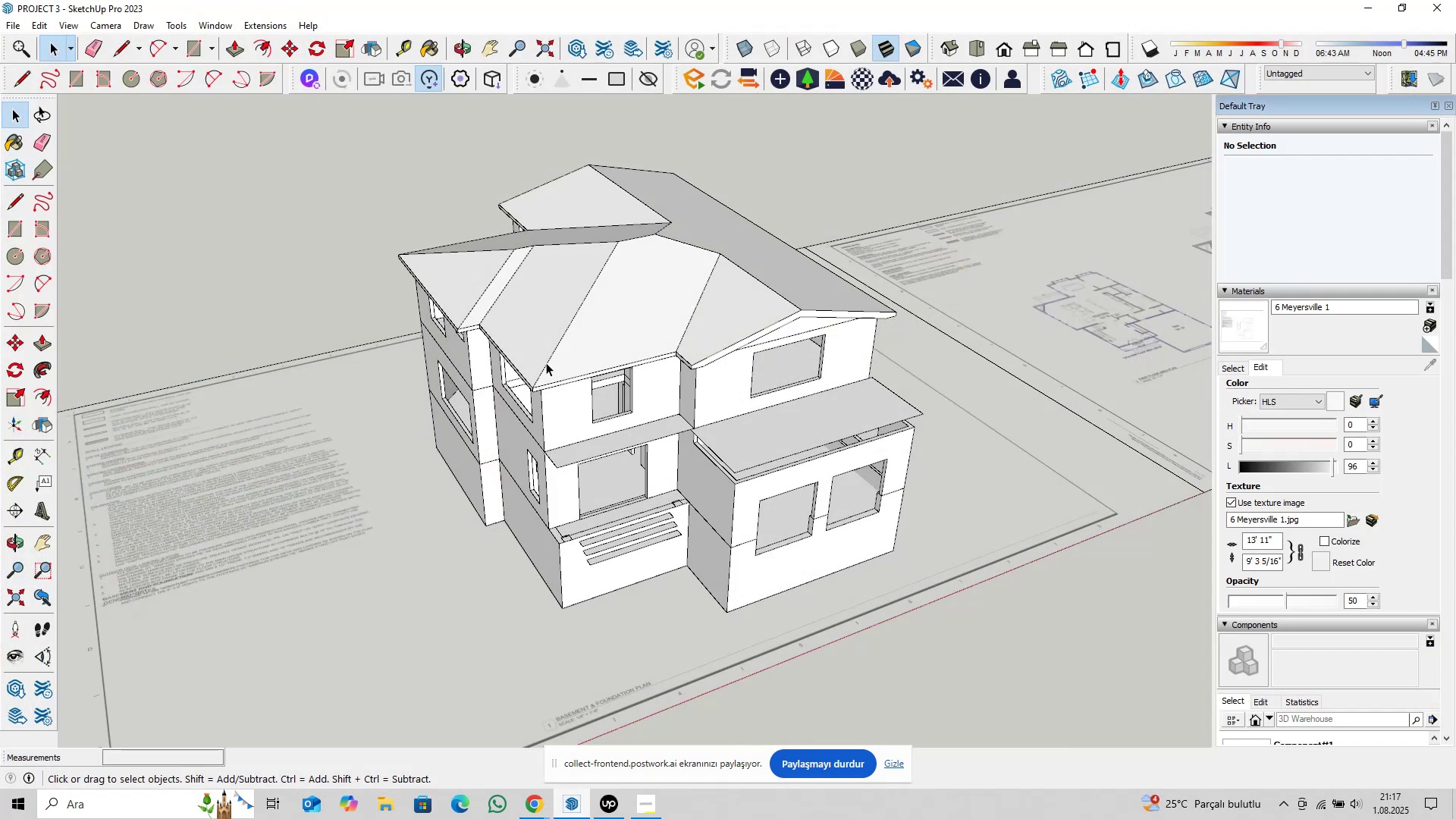 
scroll: coordinate [723, 366], scroll_direction: up, amount: 4.0
 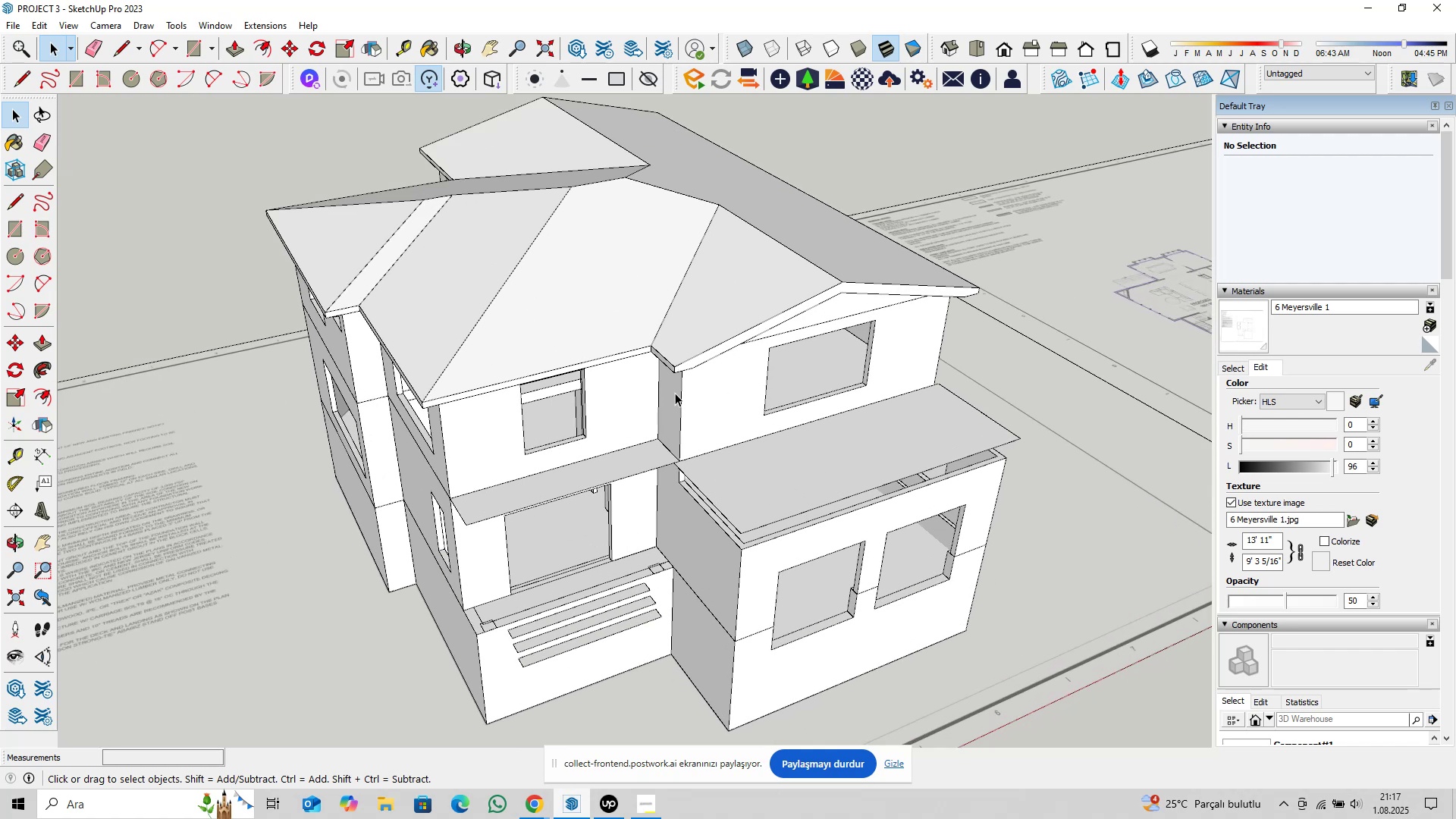 
hold_key(key=ShiftLeft, duration=0.43)
 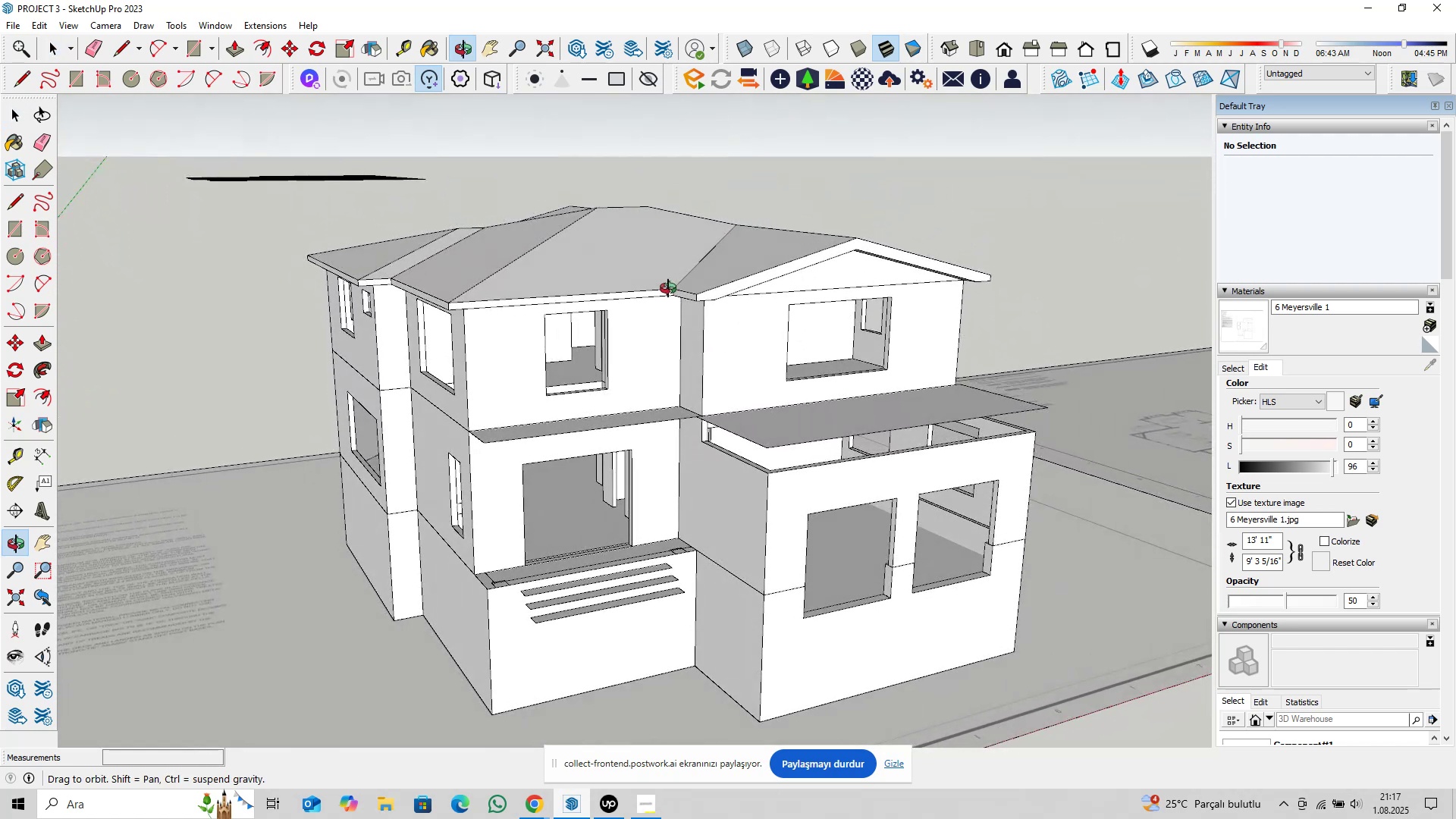 
hold_key(key=ShiftLeft, duration=0.43)
 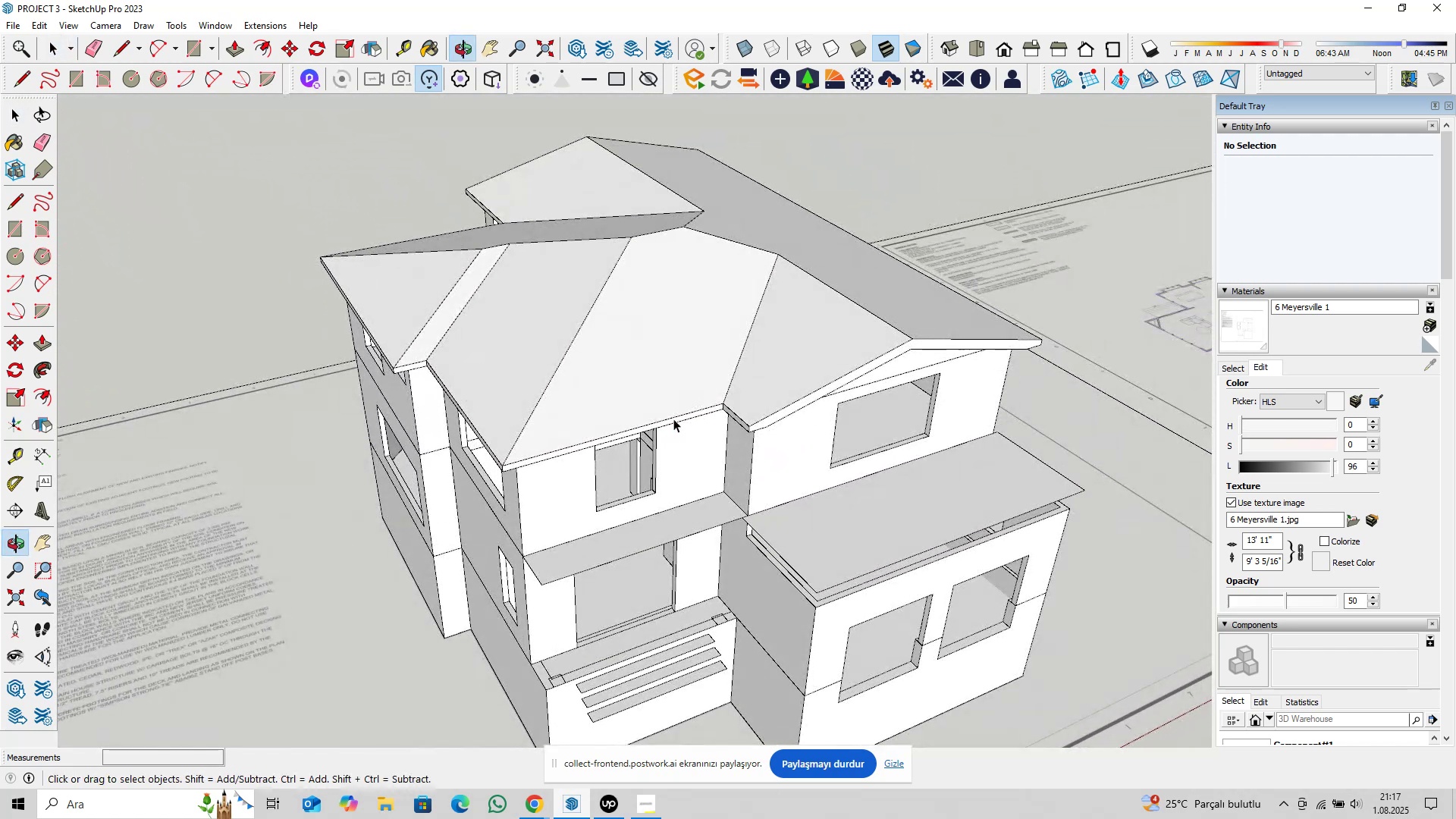 
scroll: coordinate [672, 403], scroll_direction: down, amount: 10.0
 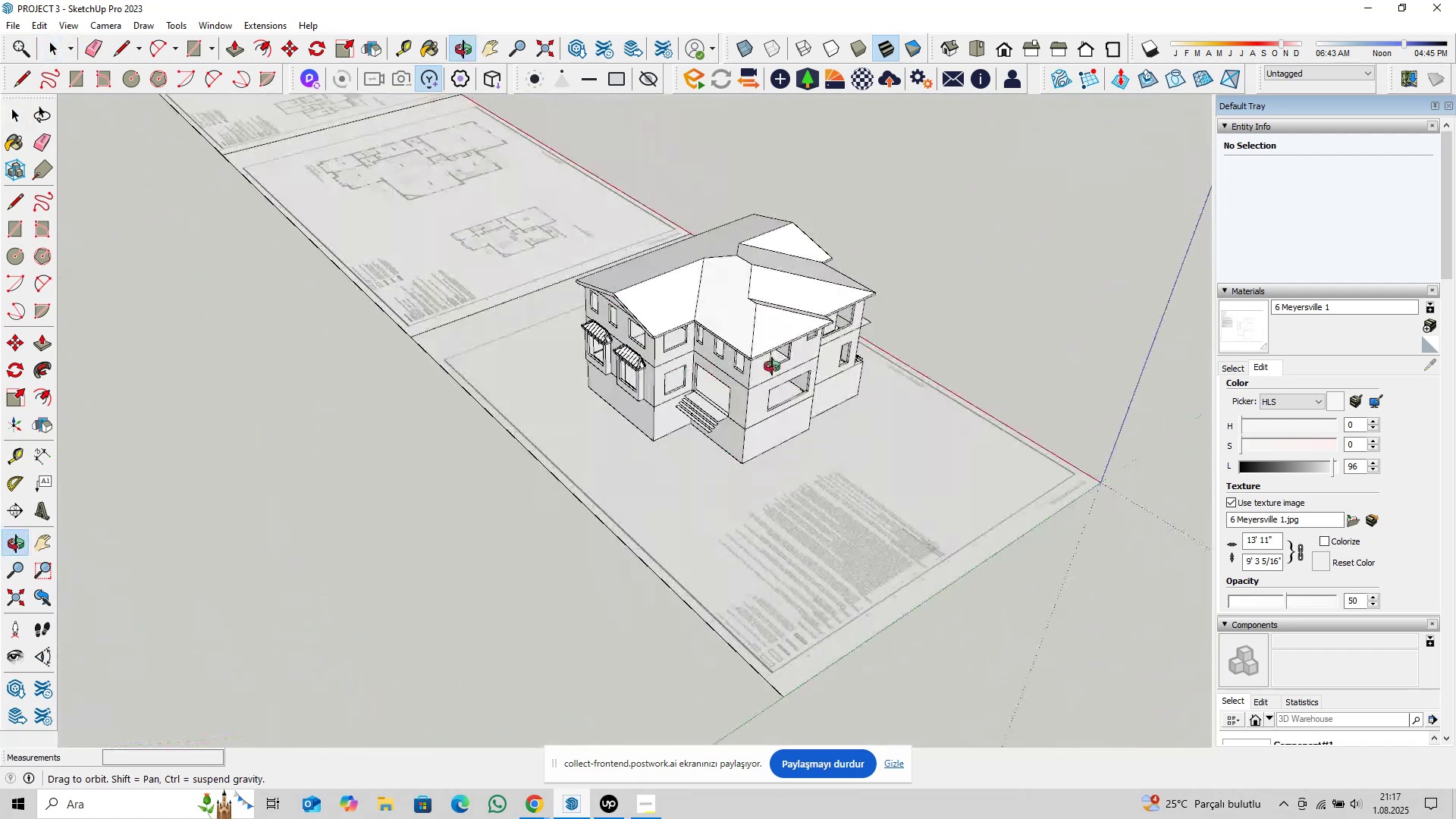 
scroll: coordinate [619, 340], scroll_direction: up, amount: 12.0
 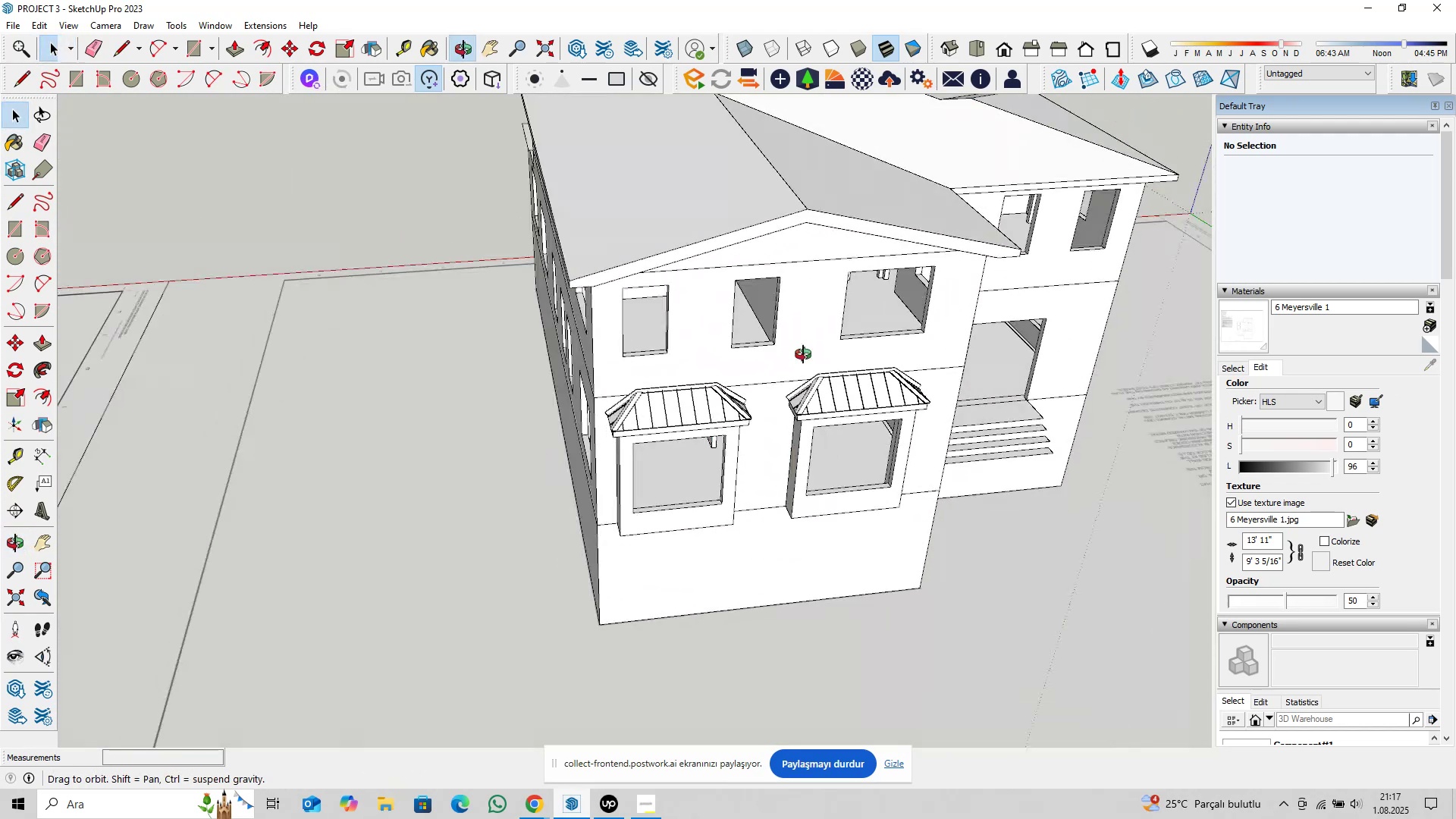 
key(Shift+ShiftLeft)
 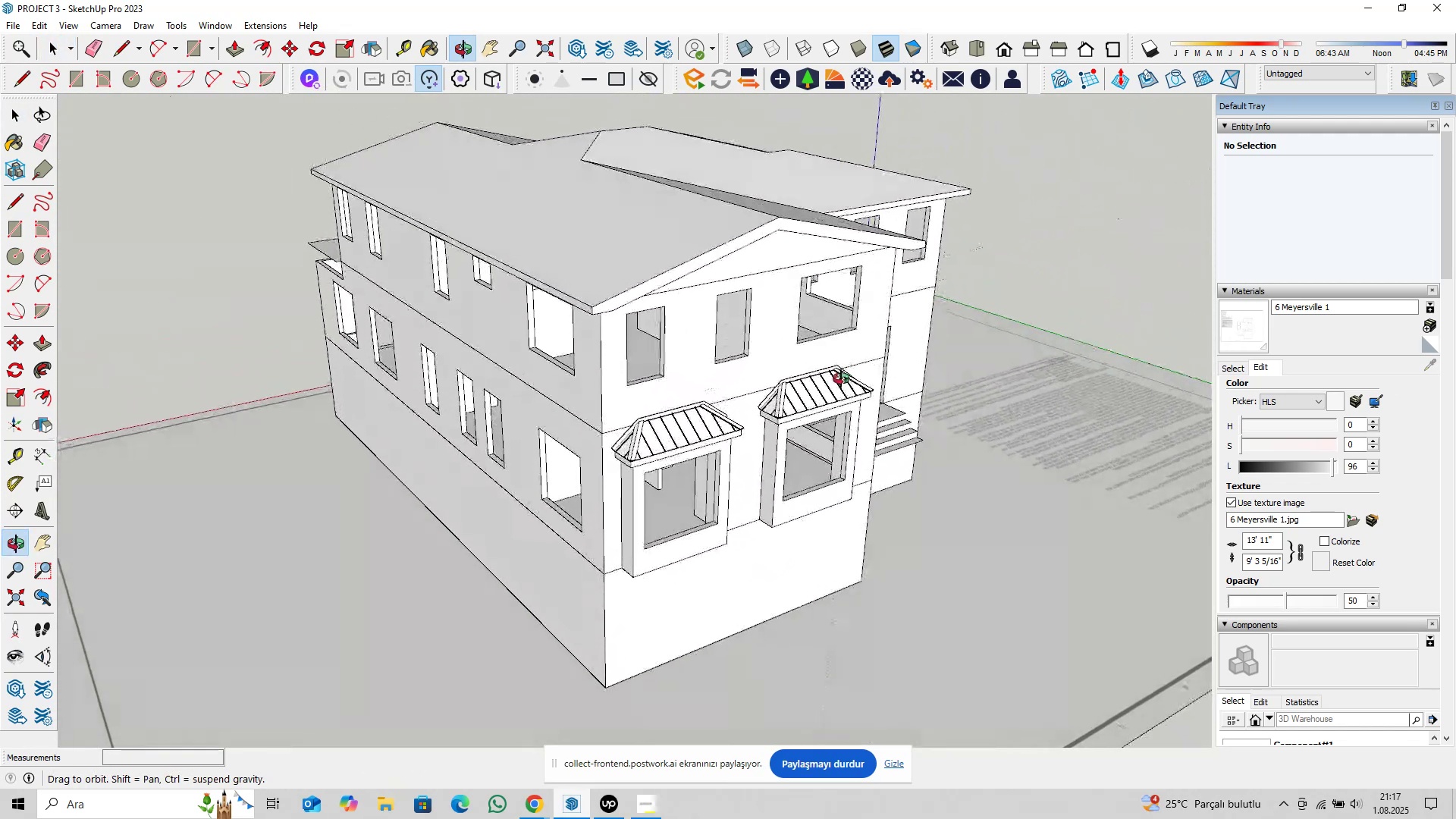 
scroll: coordinate [701, 431], scroll_direction: up, amount: 5.0
 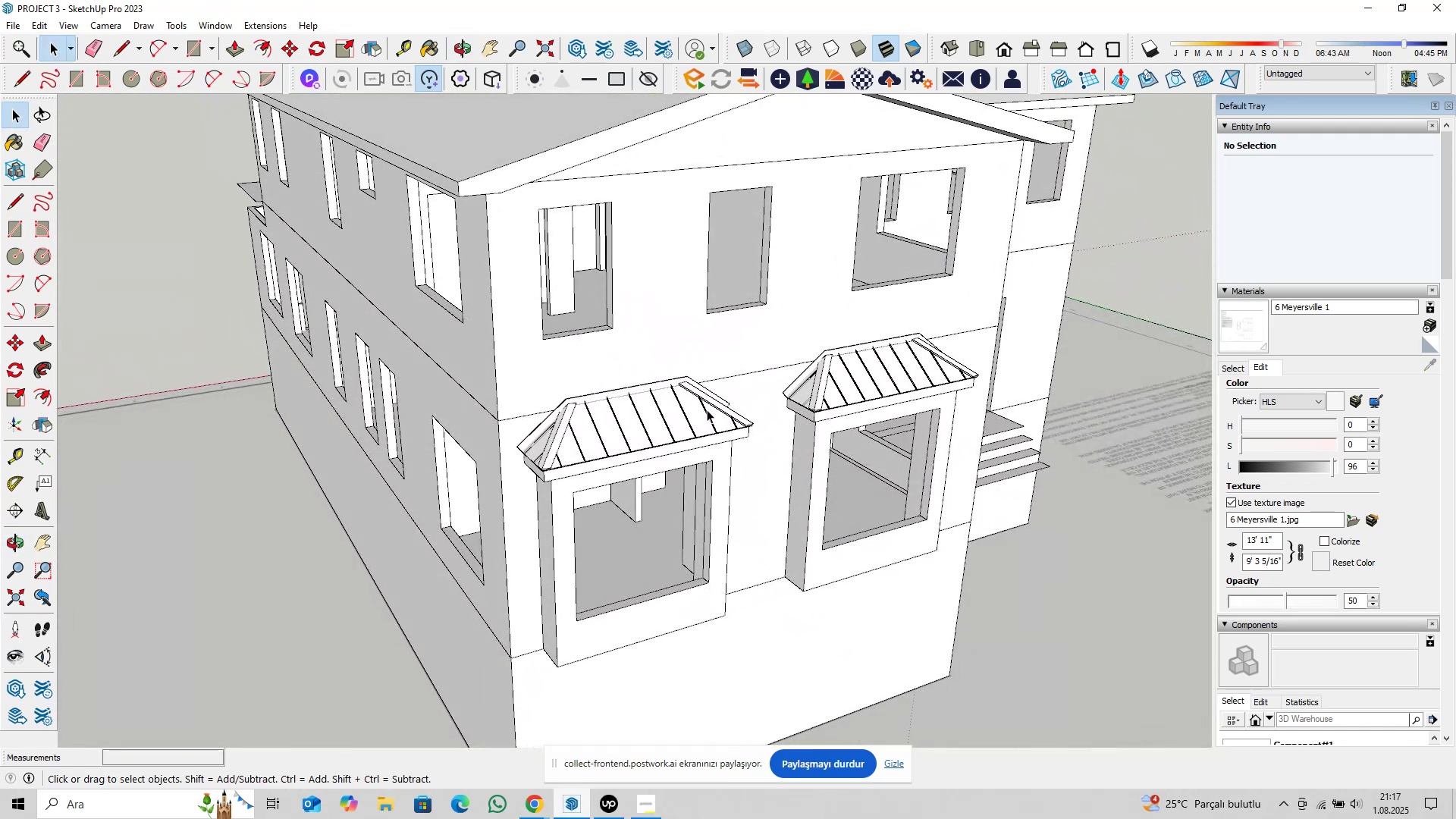 
scroll: coordinate [710, 402], scroll_direction: down, amount: 4.0
 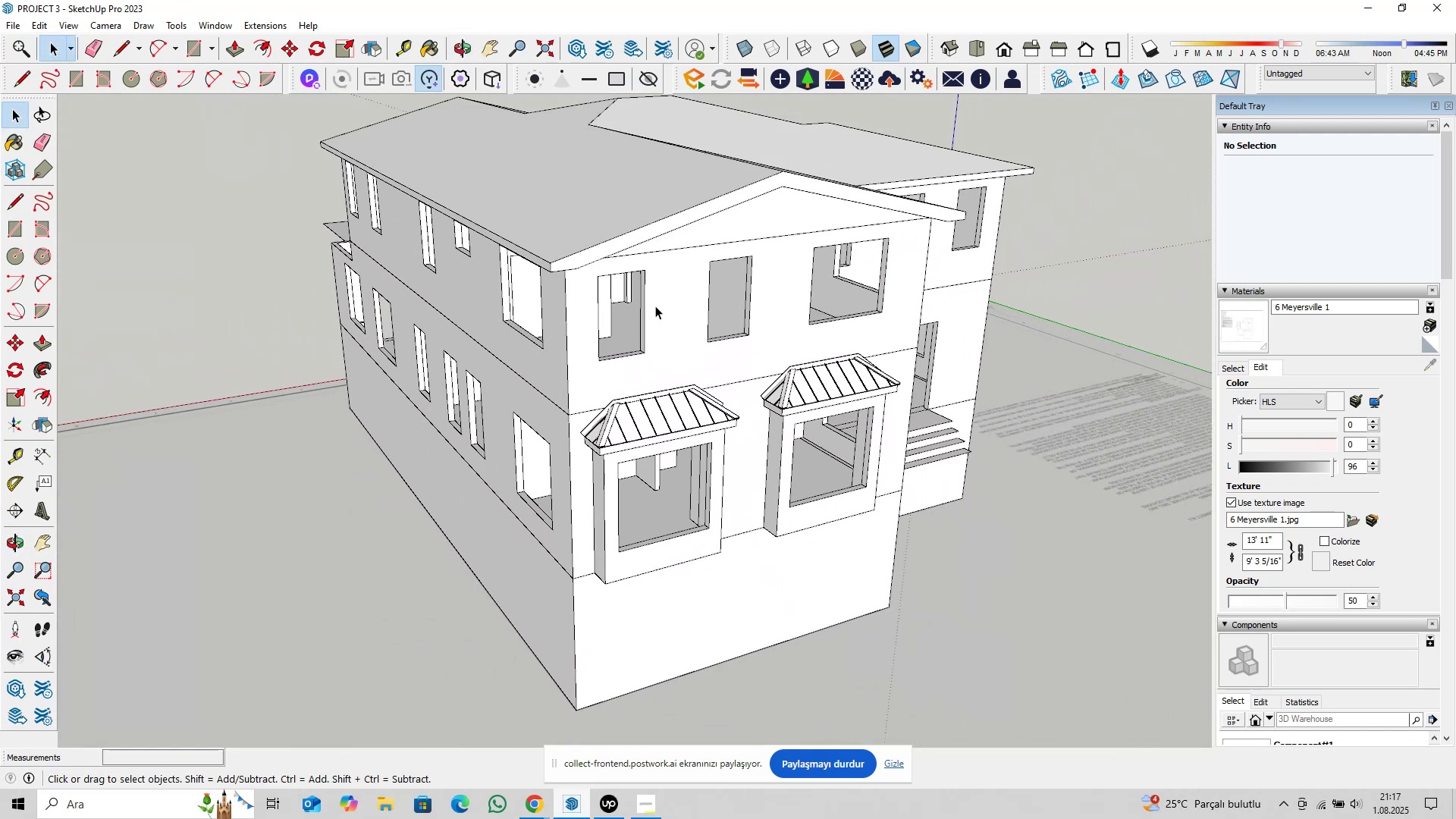 
hold_key(key=ShiftLeft, duration=0.39)
 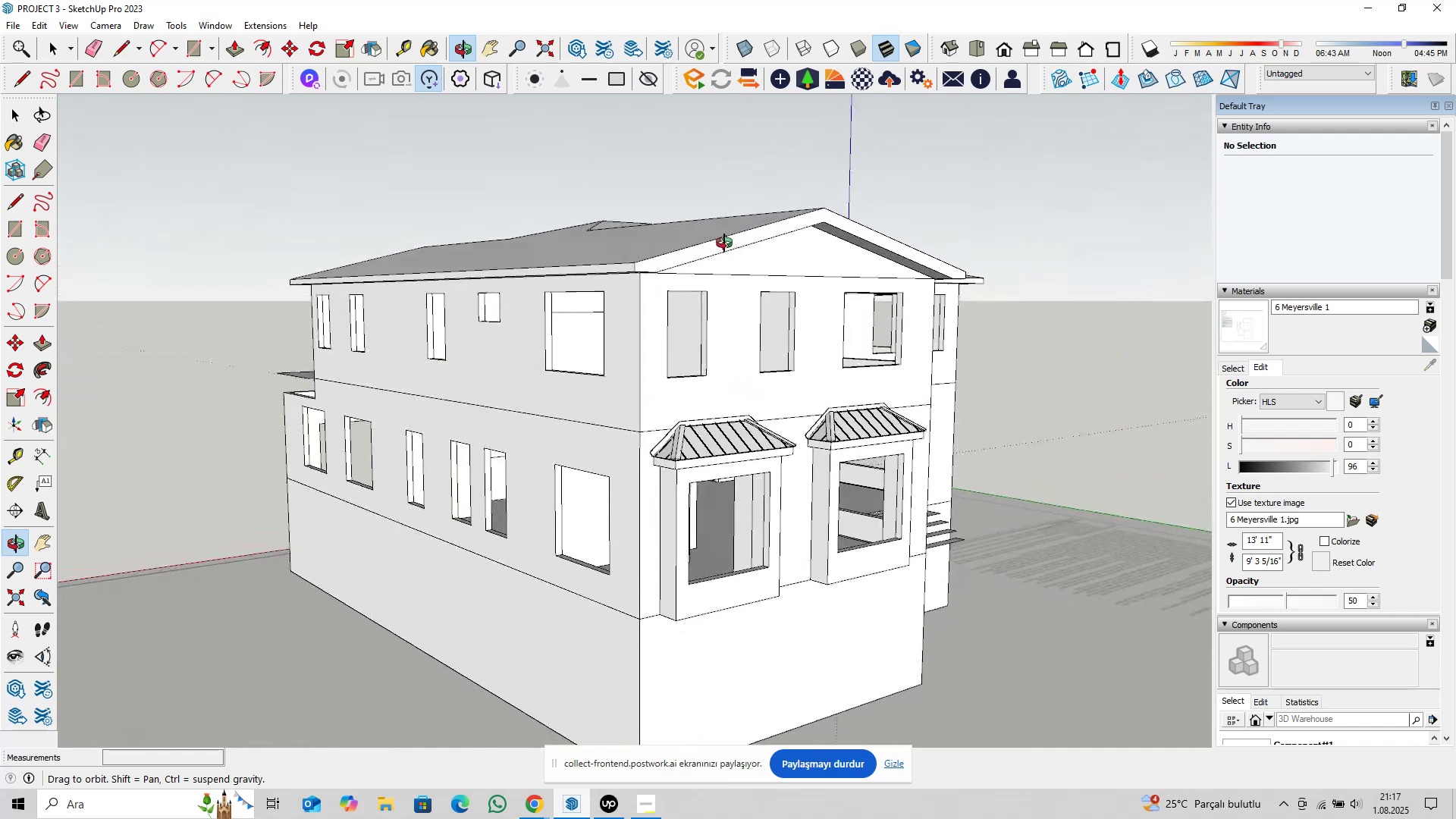 
wait(5.14)
 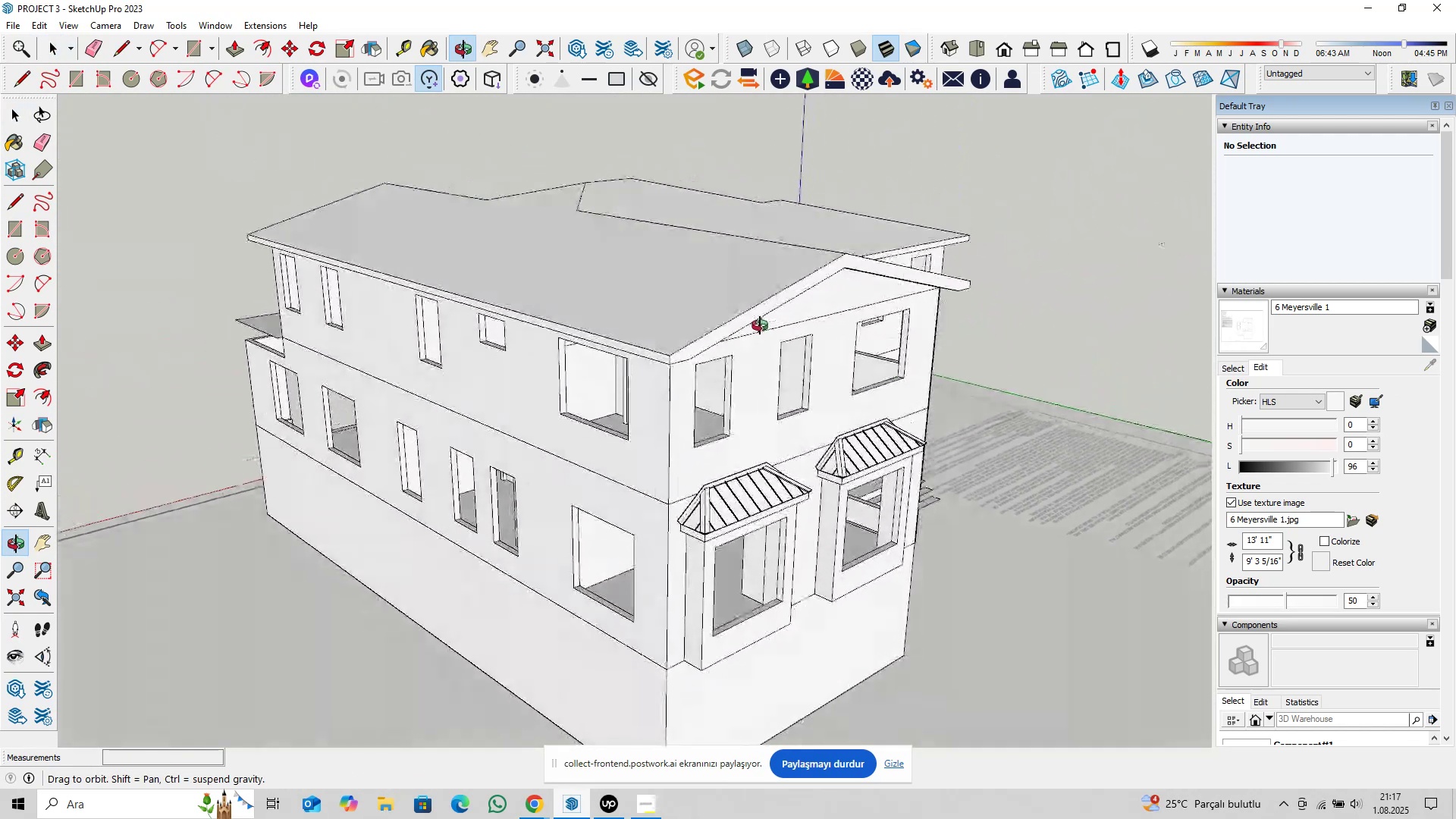 
scroll: coordinate [790, 293], scroll_direction: up, amount: 5.0
 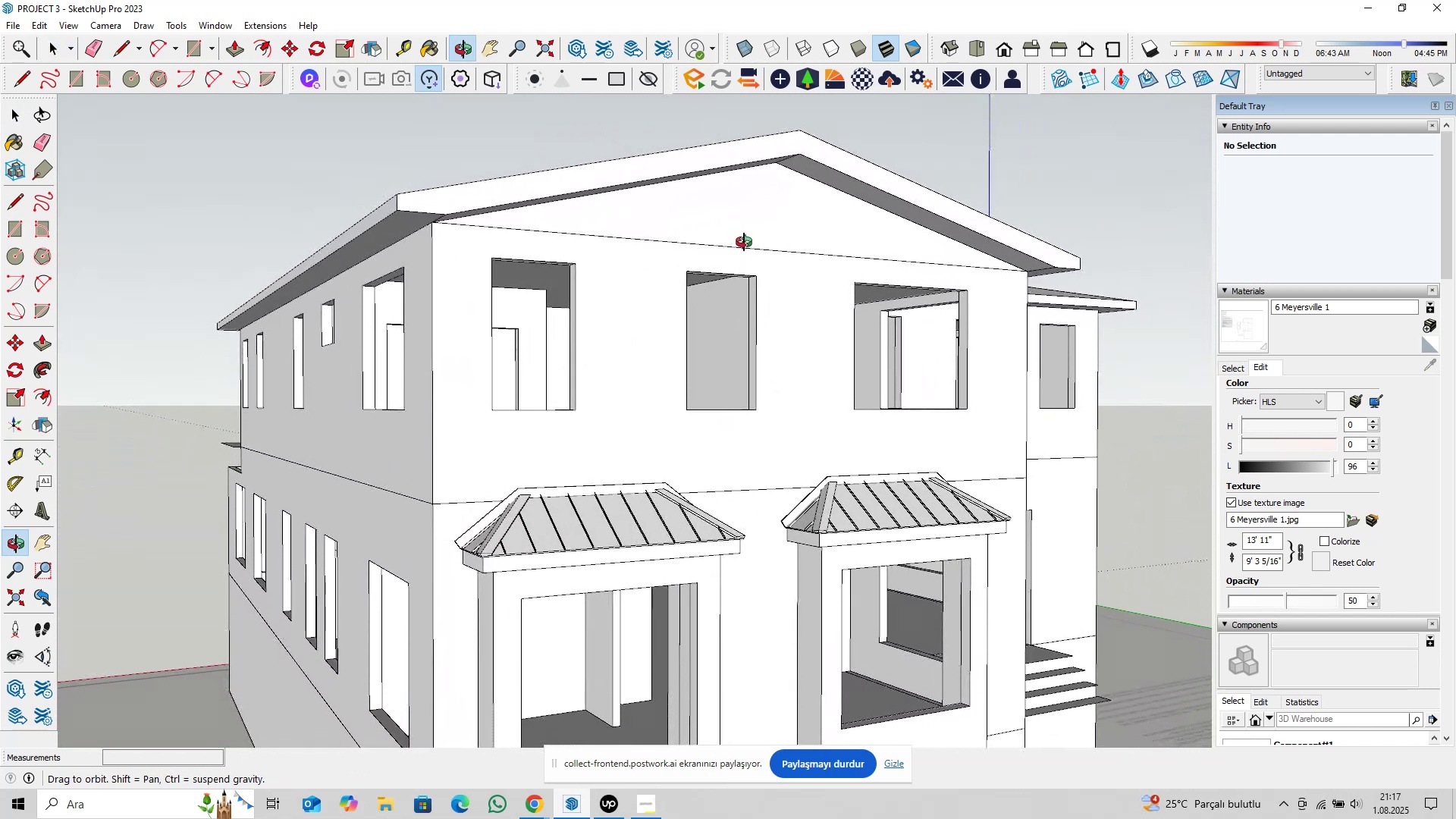 
wait(5.02)
 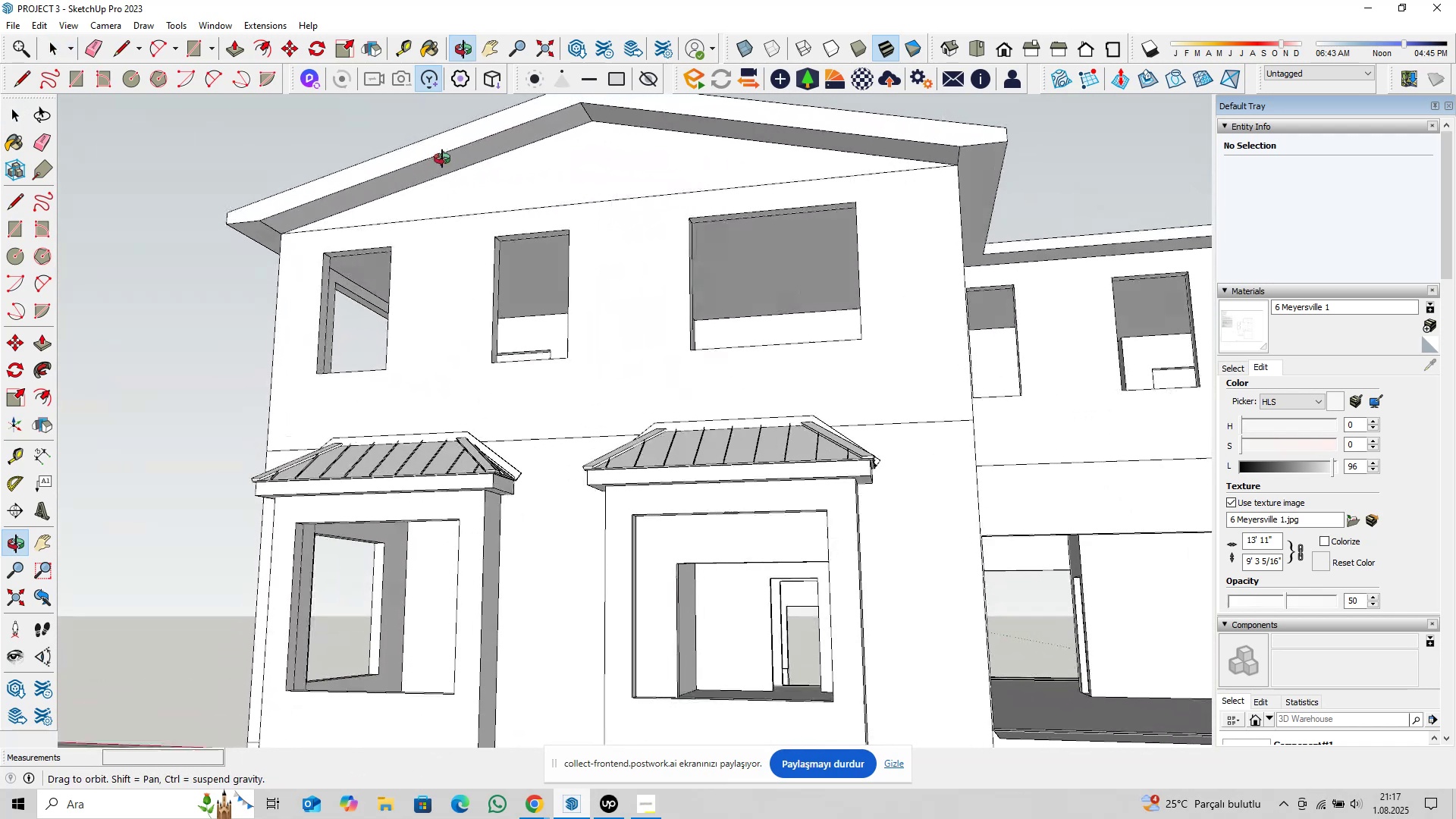 
scroll: coordinate [576, 369], scroll_direction: down, amount: 5.0
 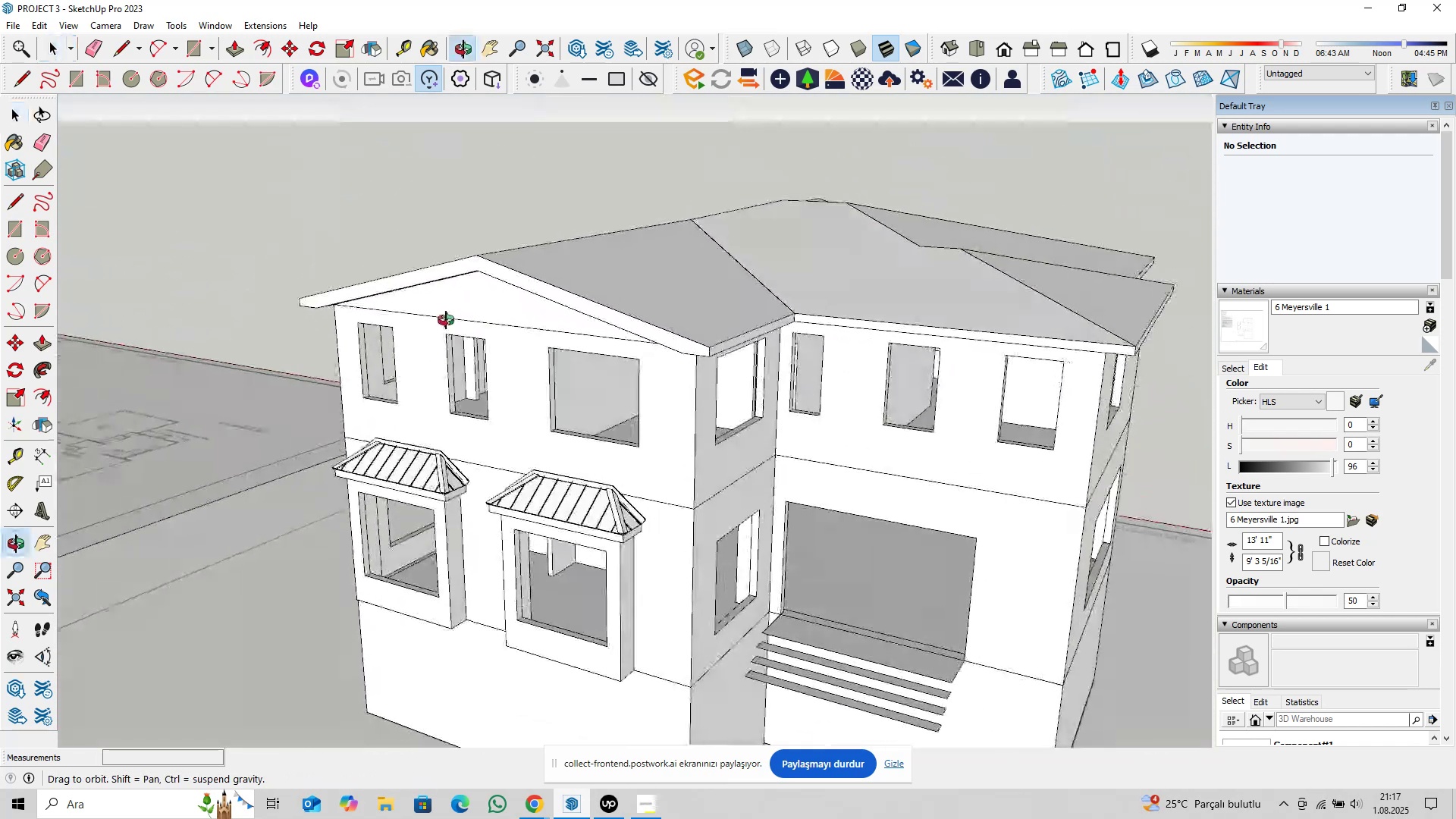 
scroll: coordinate [771, 362], scroll_direction: up, amount: 5.0
 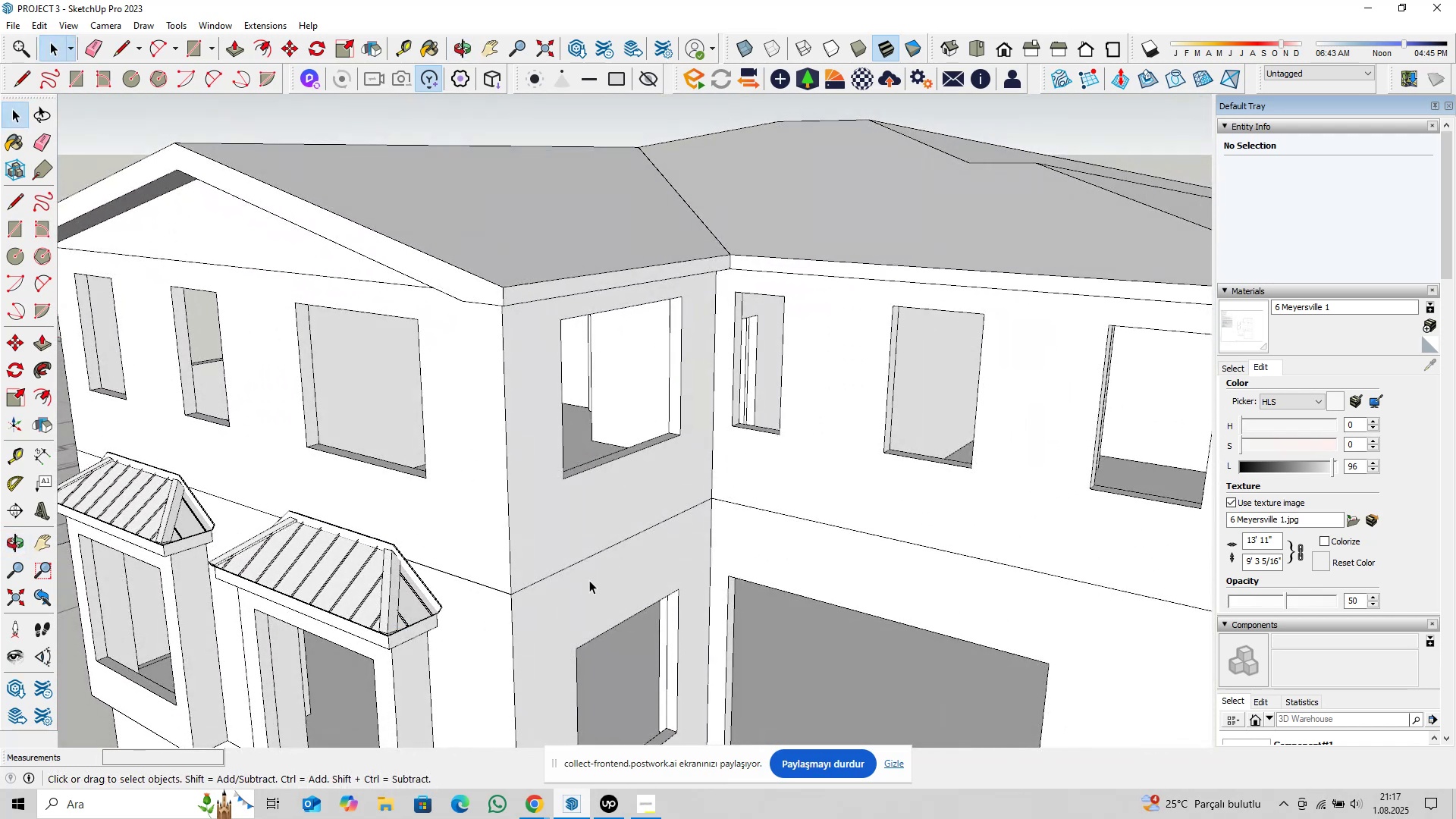 
scroll: coordinate [665, 424], scroll_direction: down, amount: 20.0
 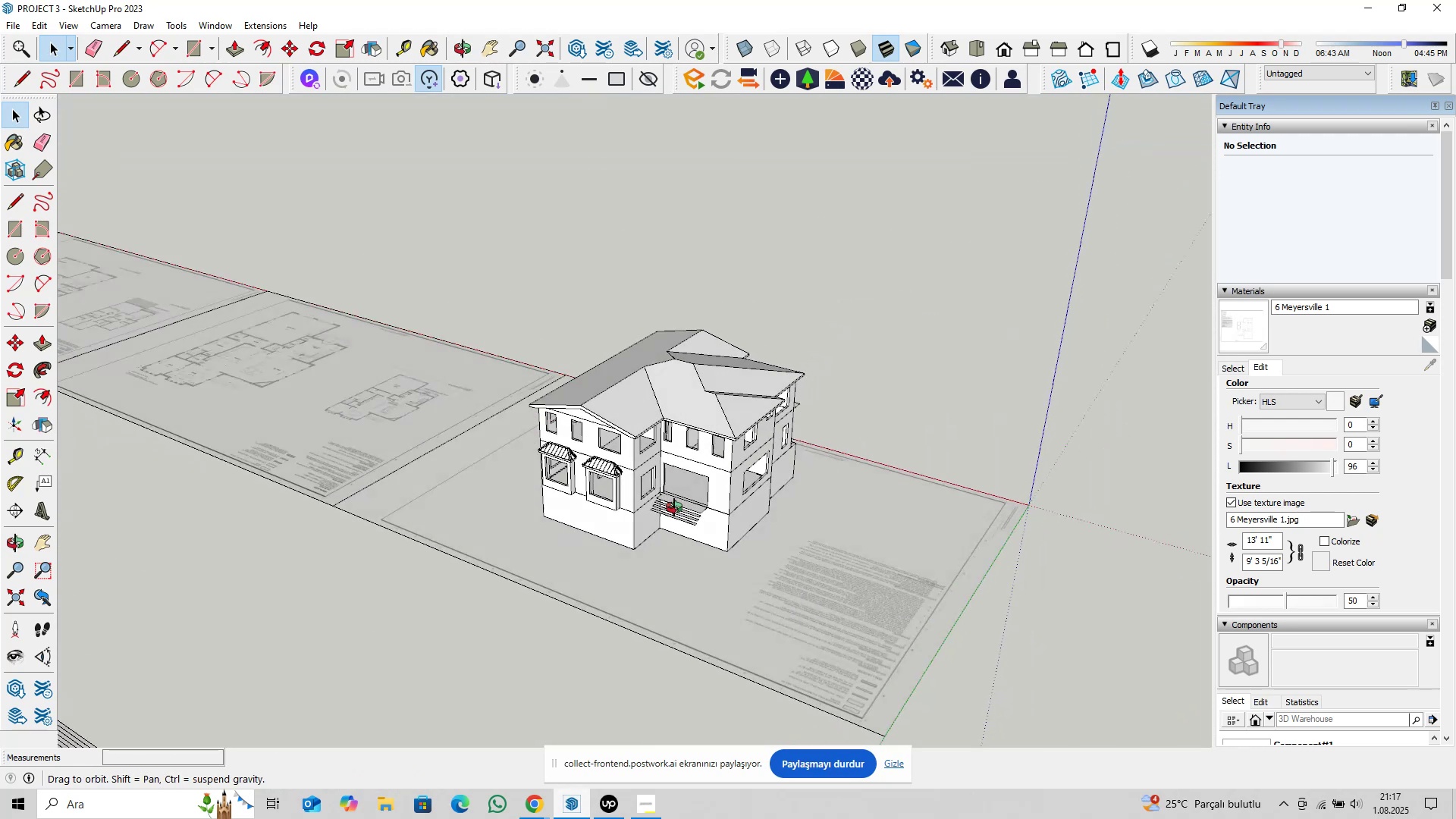 
hold_key(key=ShiftLeft, duration=0.33)
 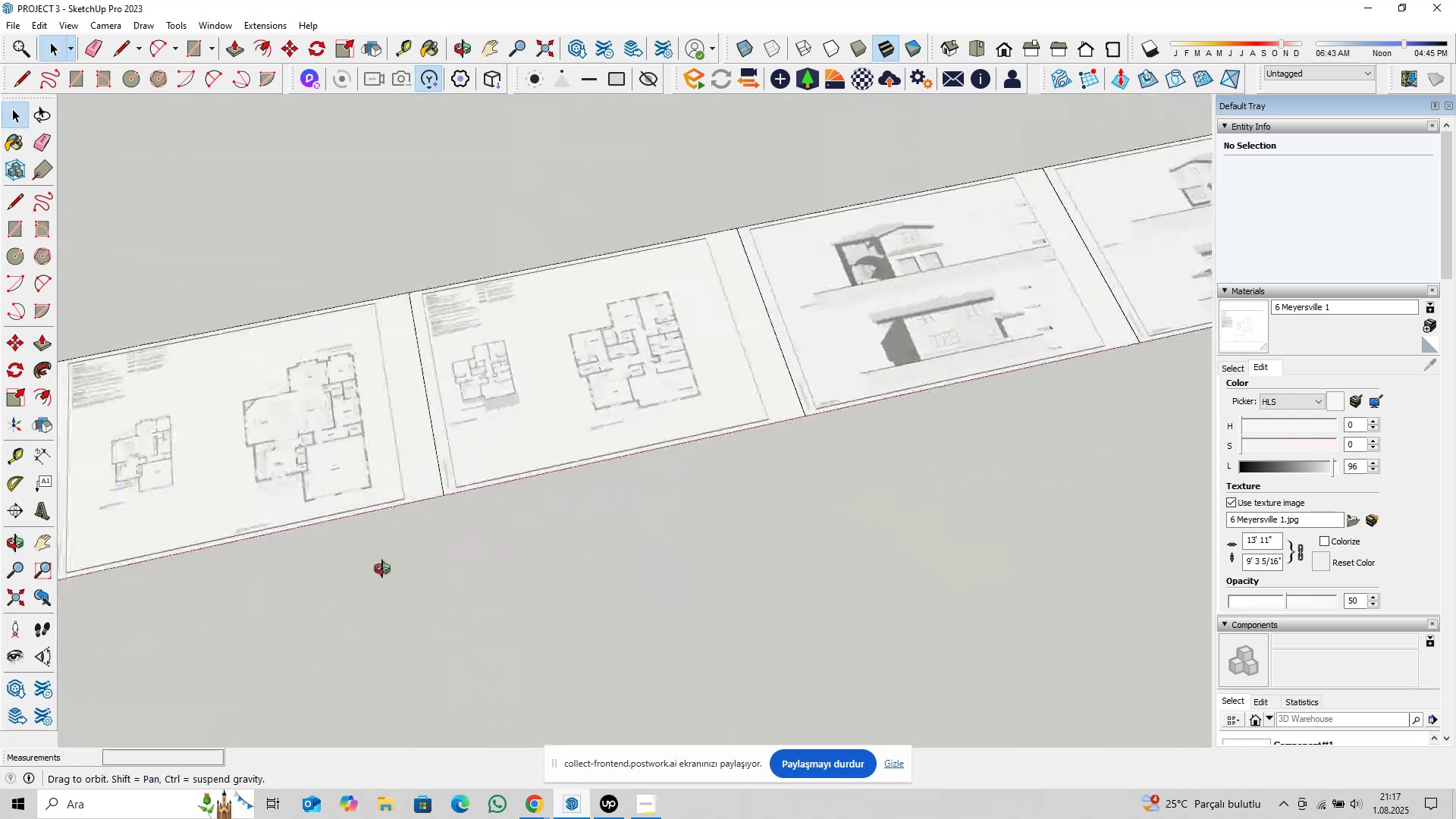 
hold_key(key=ShiftLeft, duration=0.31)
 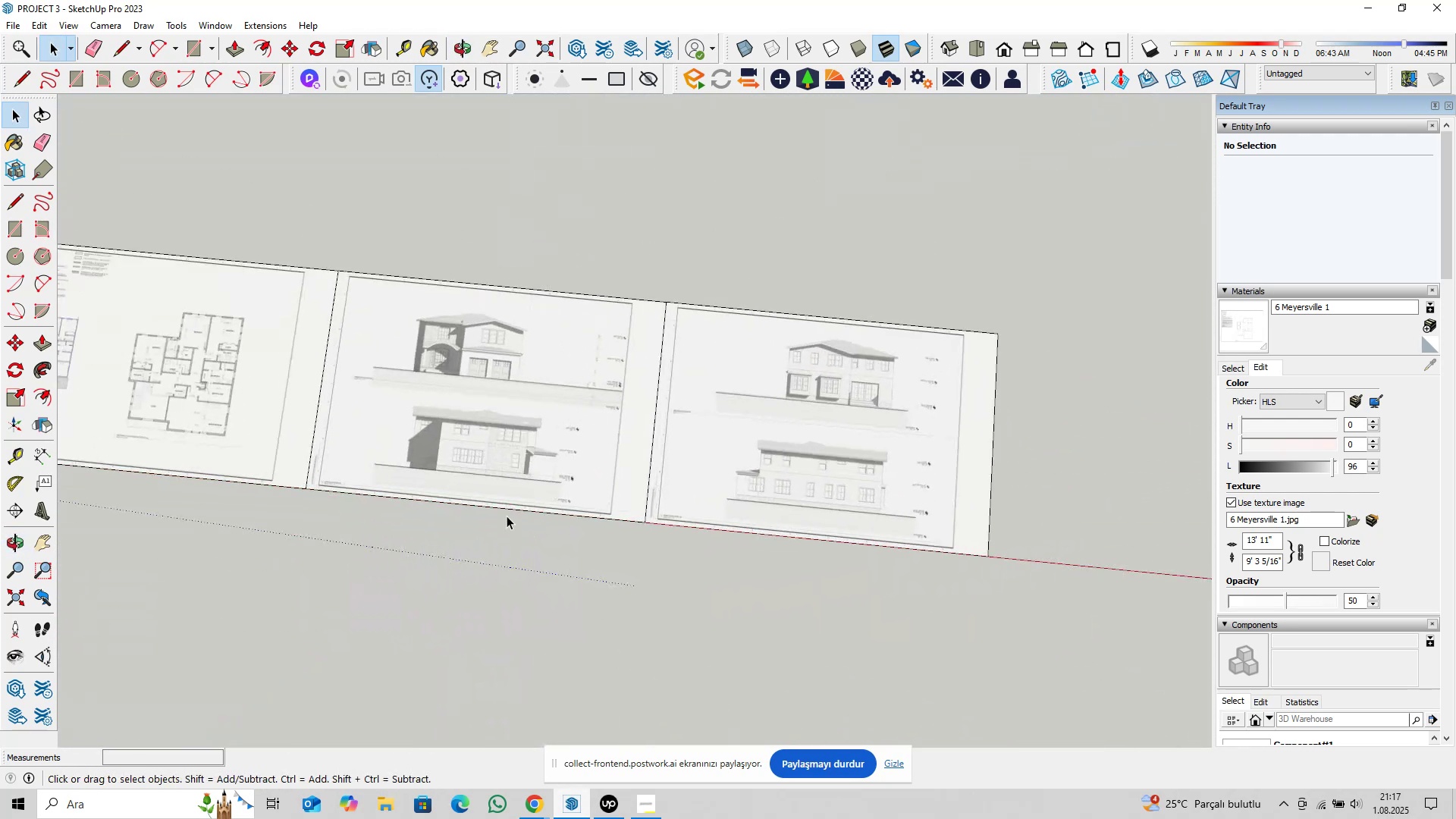 
scroll: coordinate [460, 357], scroll_direction: up, amount: 19.0
 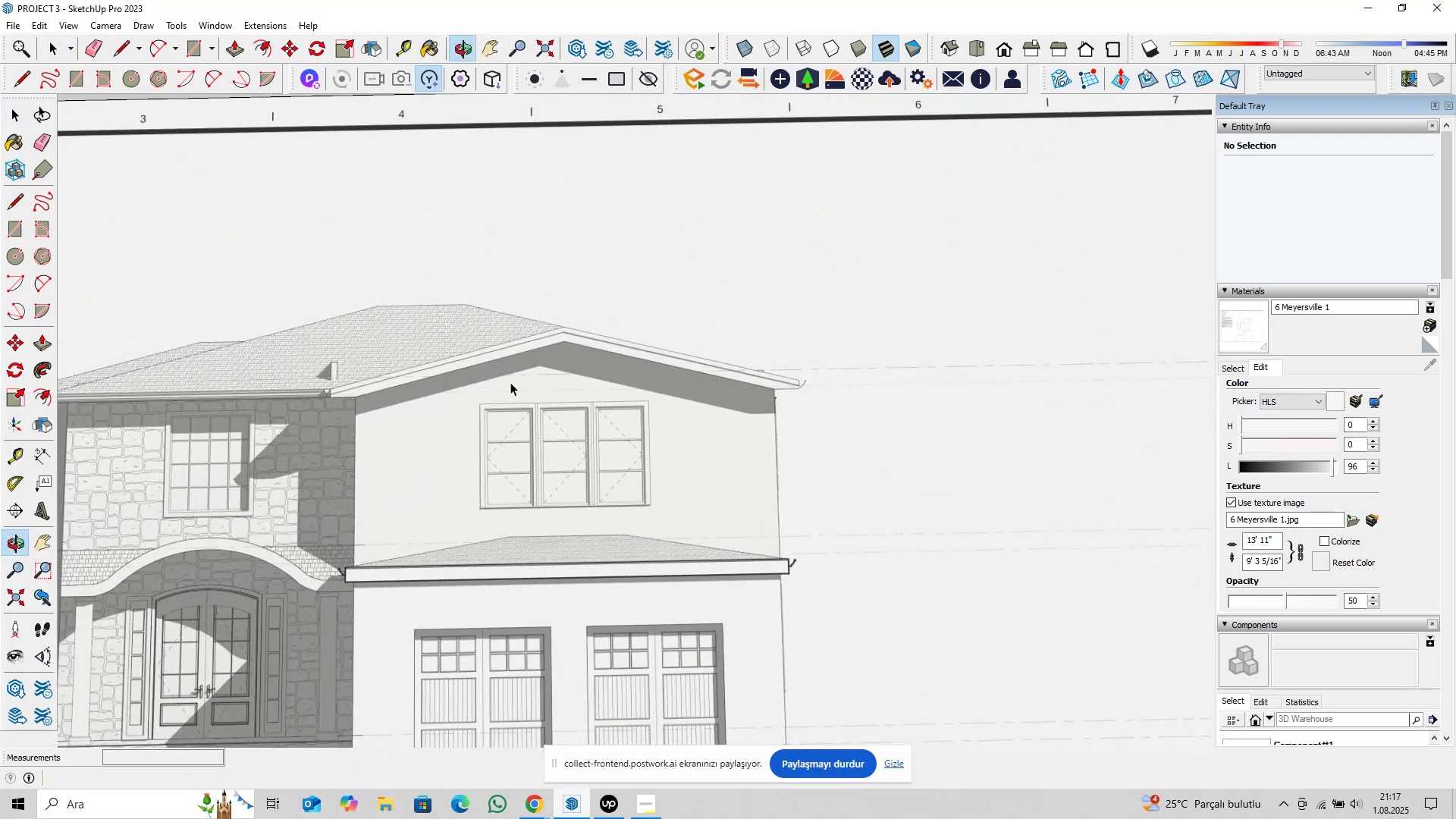 
scroll: coordinate [522, 399], scroll_direction: down, amount: 3.0
 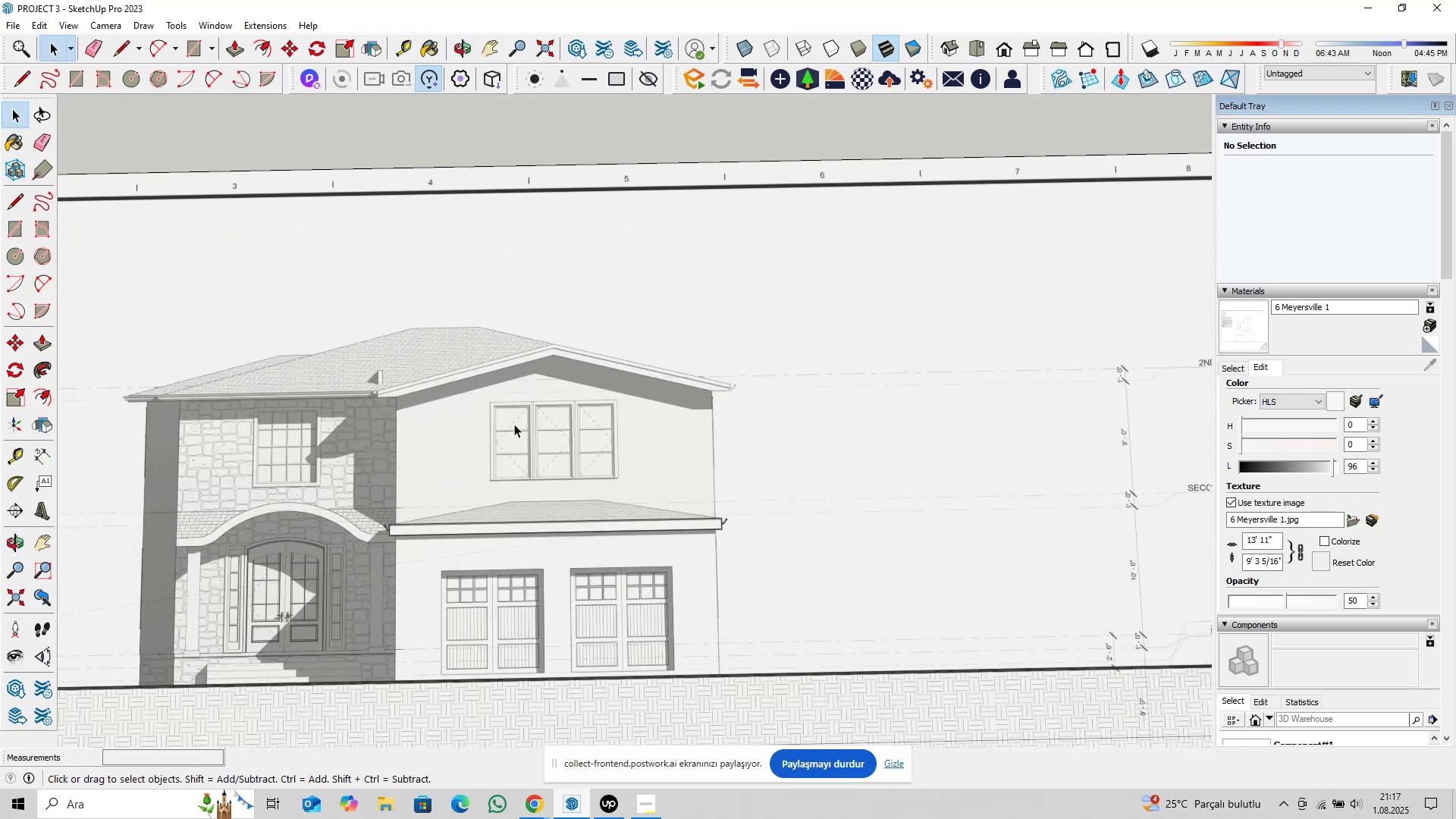 
hold_key(key=ShiftLeft, duration=0.31)
 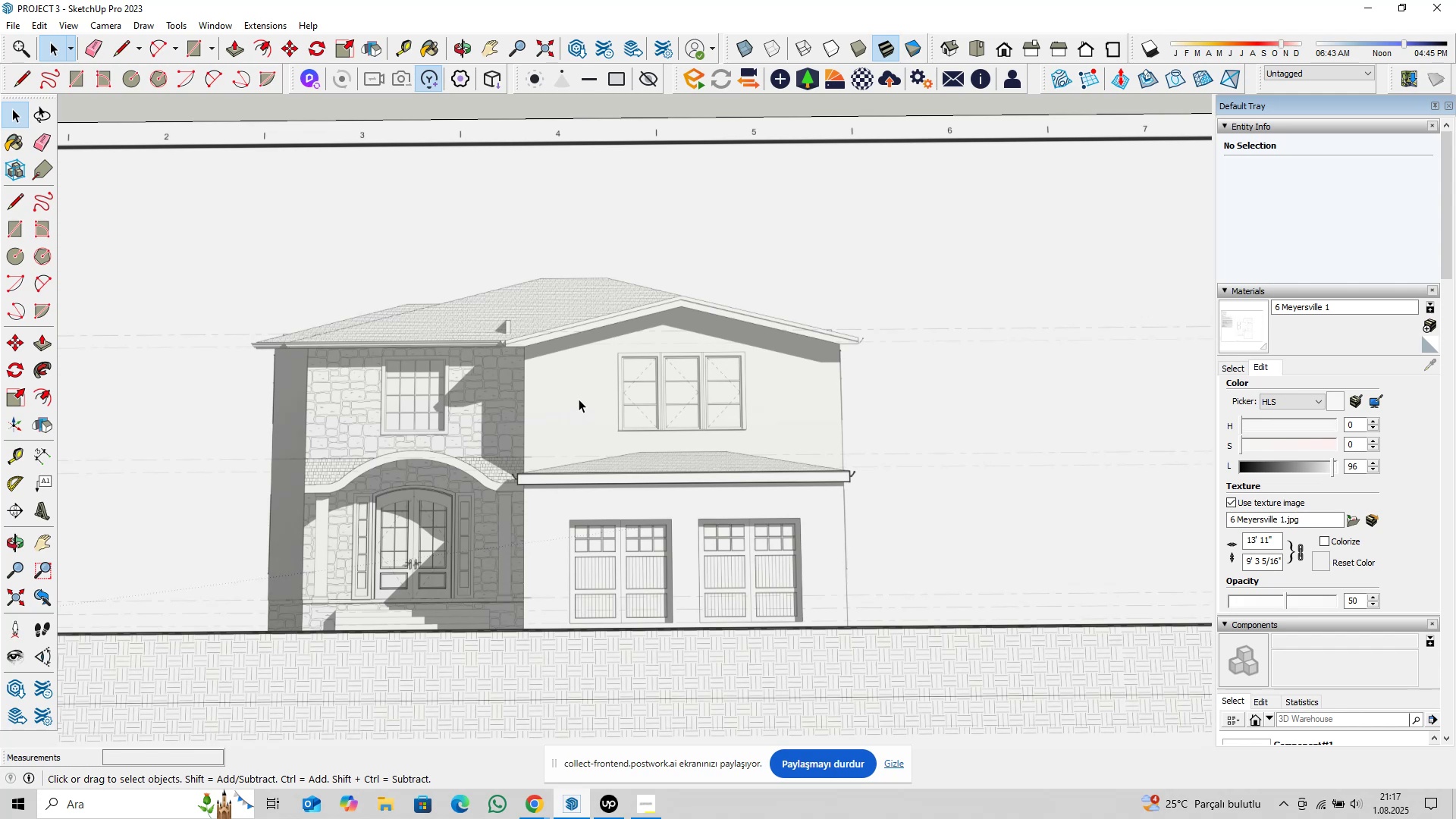 
wait(14.79)
 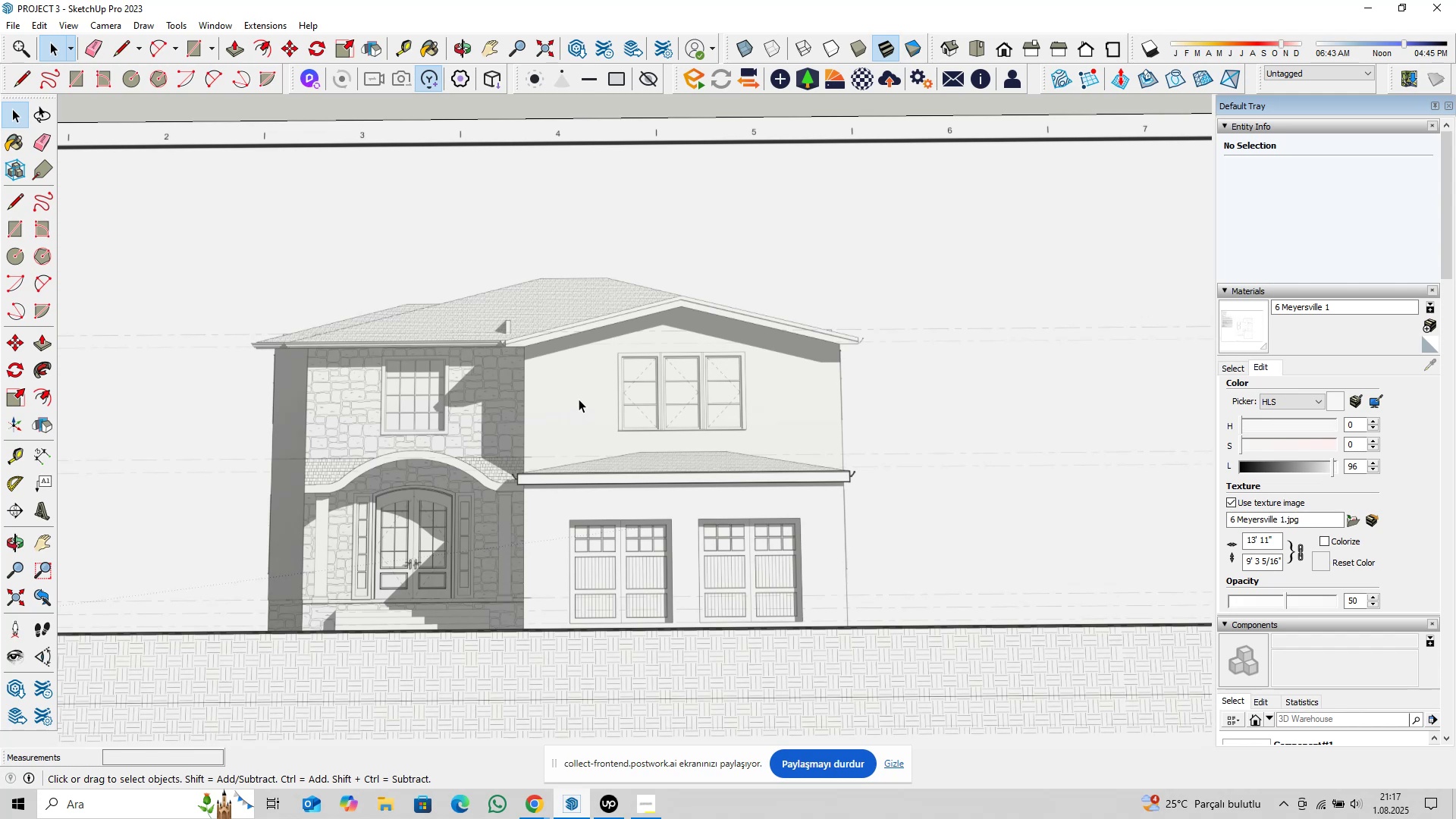 
scroll: coordinate [368, 499], scroll_direction: up, amount: 9.0
 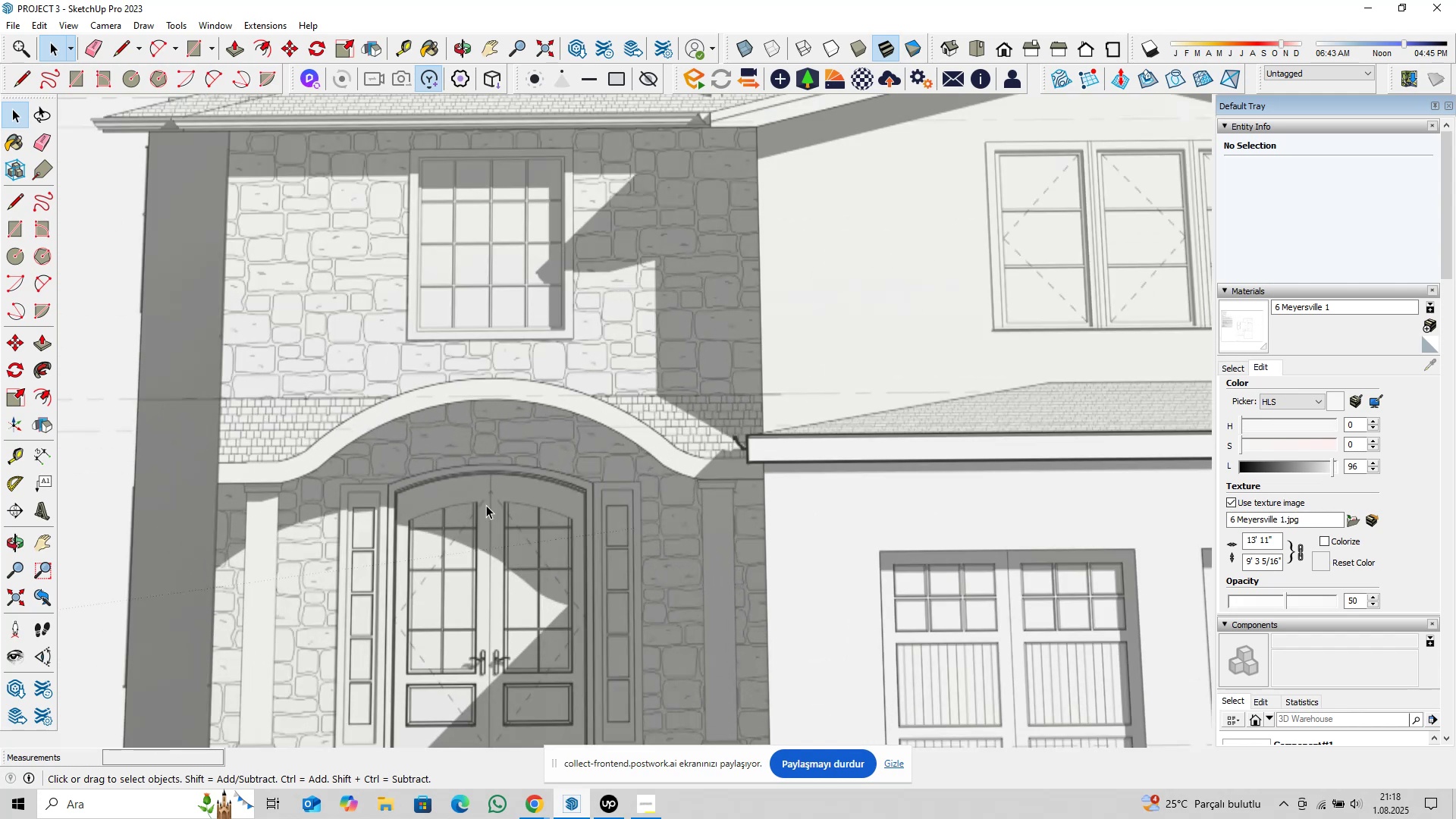 
hold_key(key=ShiftLeft, duration=0.66)
 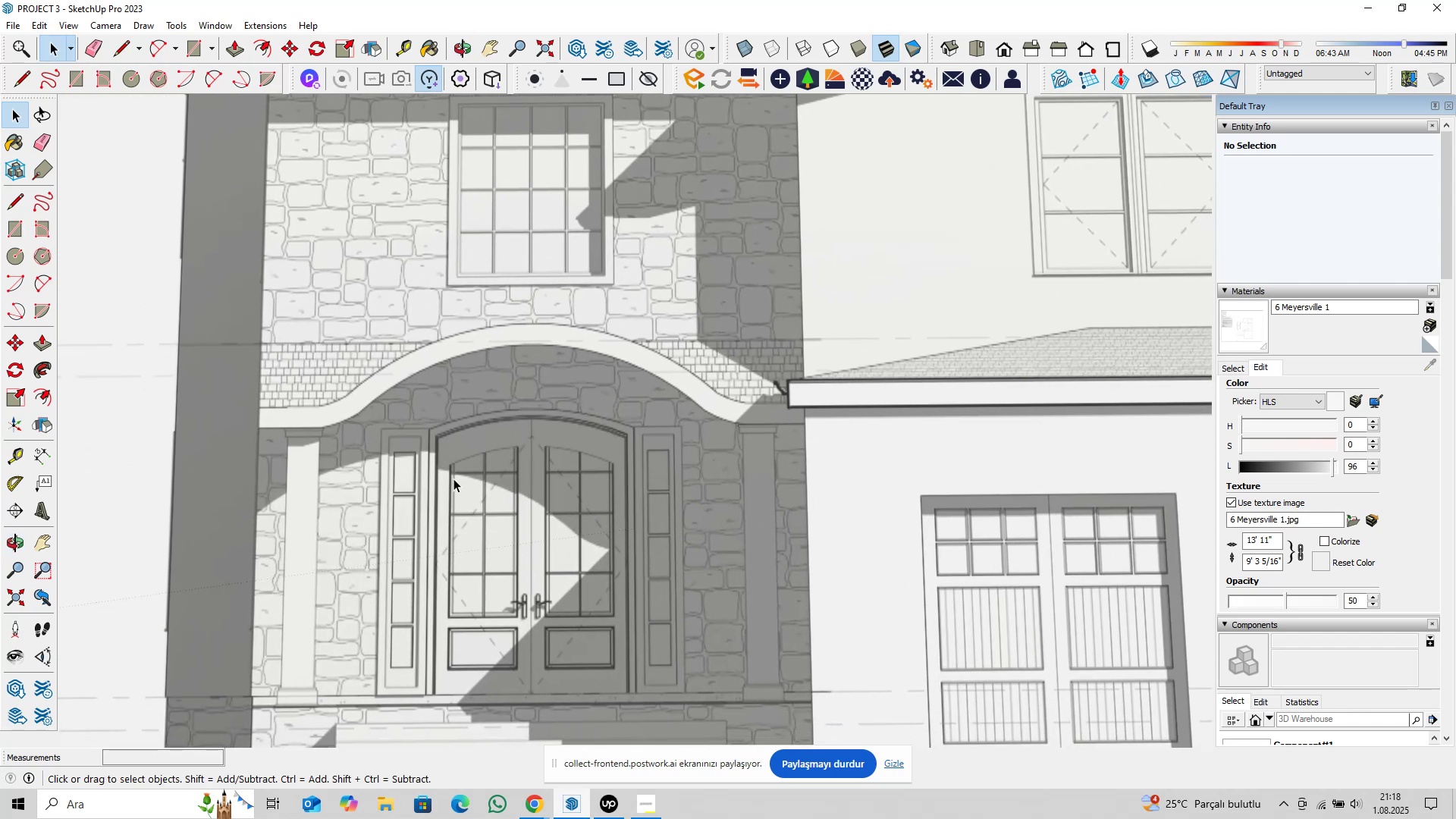 
scroll: coordinate [733, 470], scroll_direction: down, amount: 29.0
 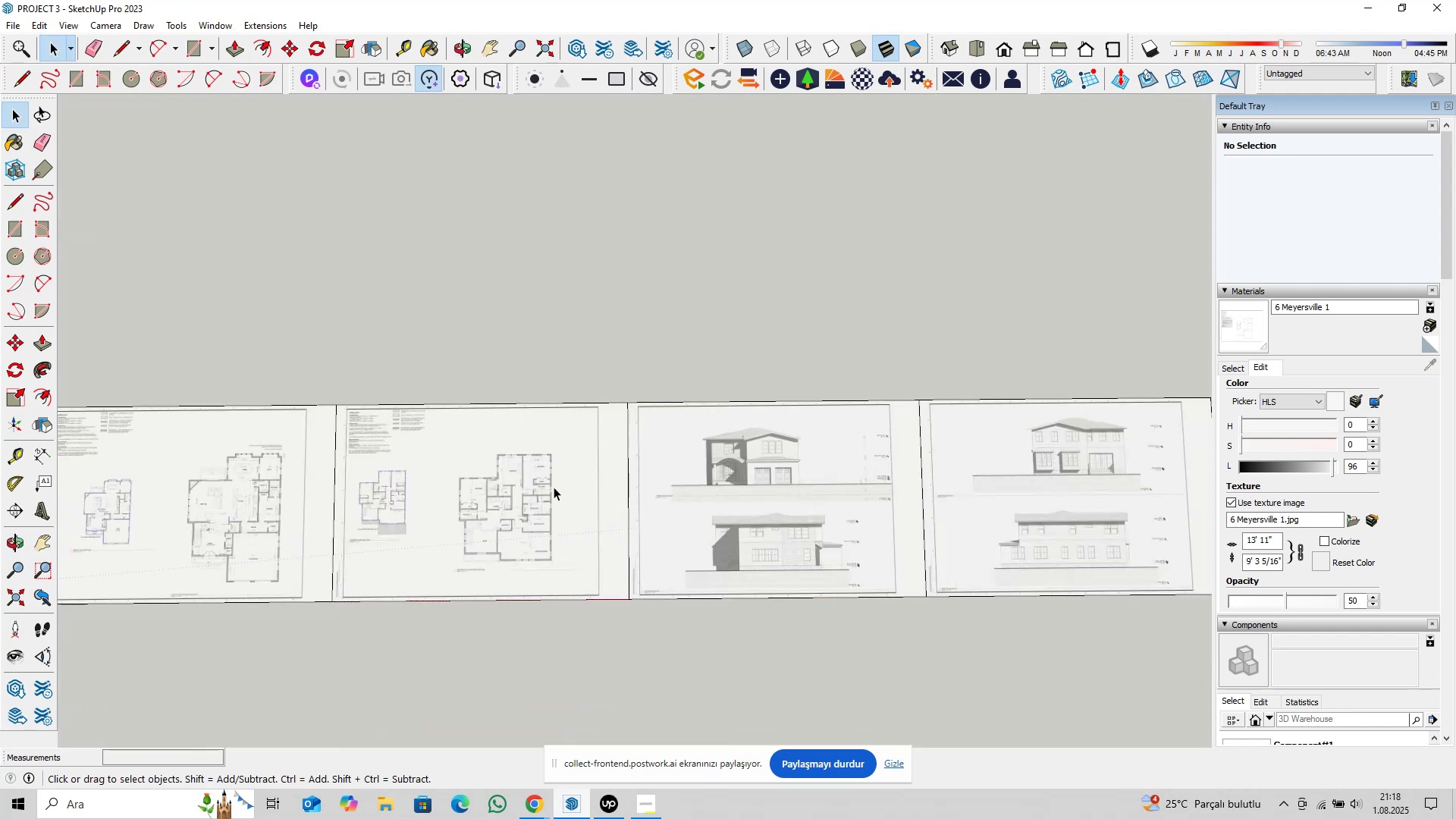 
hold_key(key=ShiftLeft, duration=0.32)
 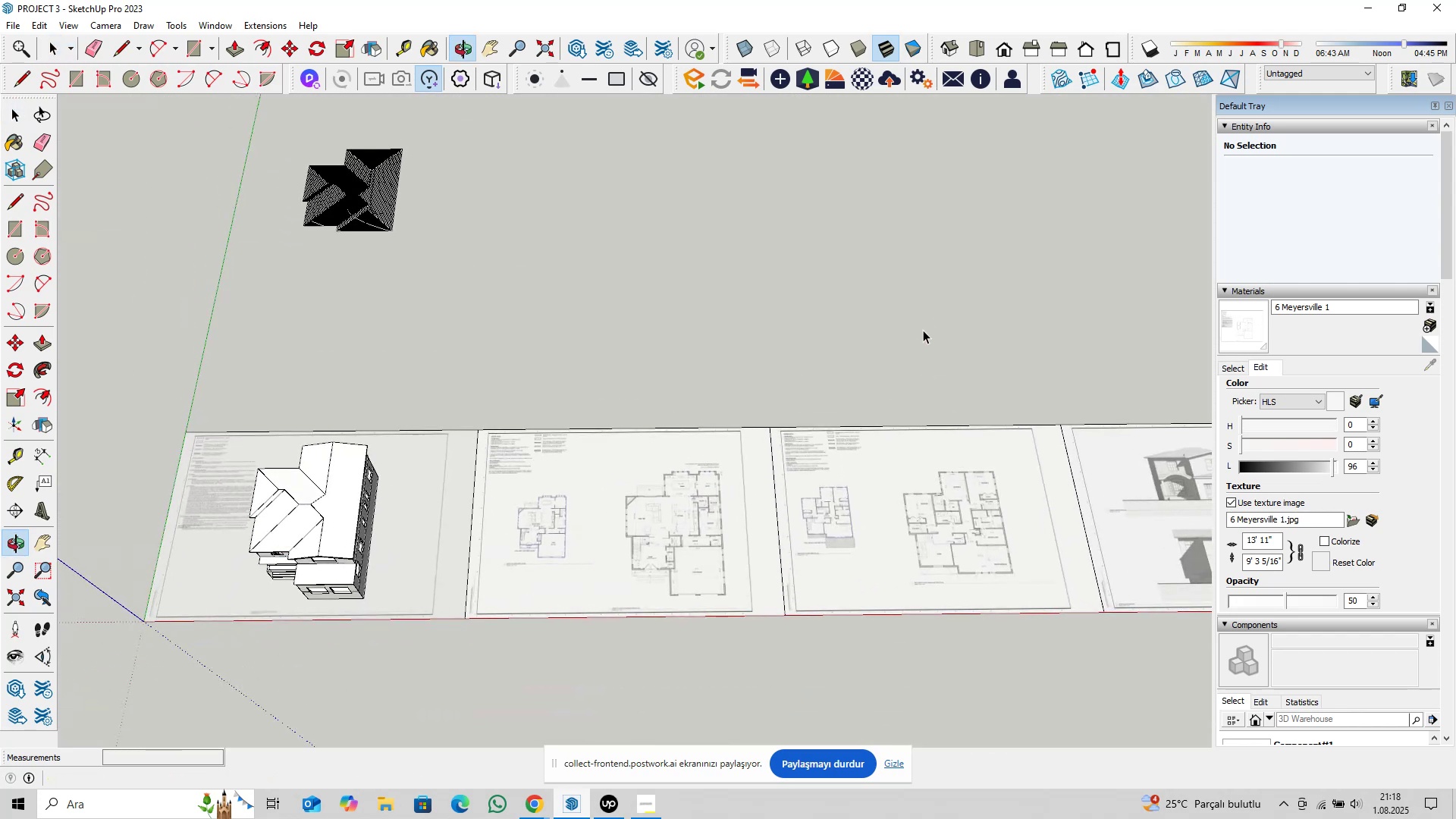 
key(Shift+ShiftLeft)
 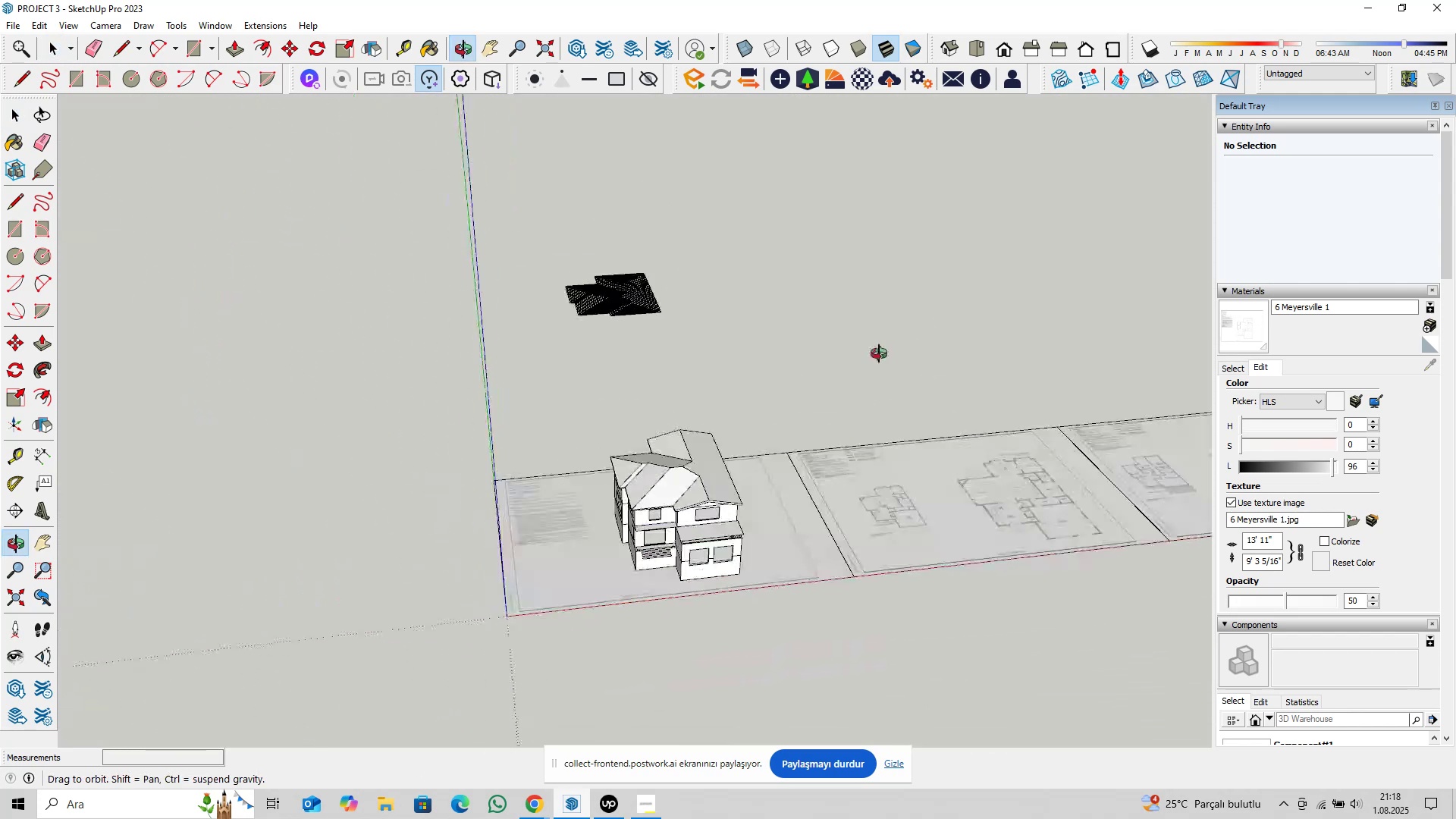 
scroll: coordinate [635, 541], scroll_direction: up, amount: 19.0
 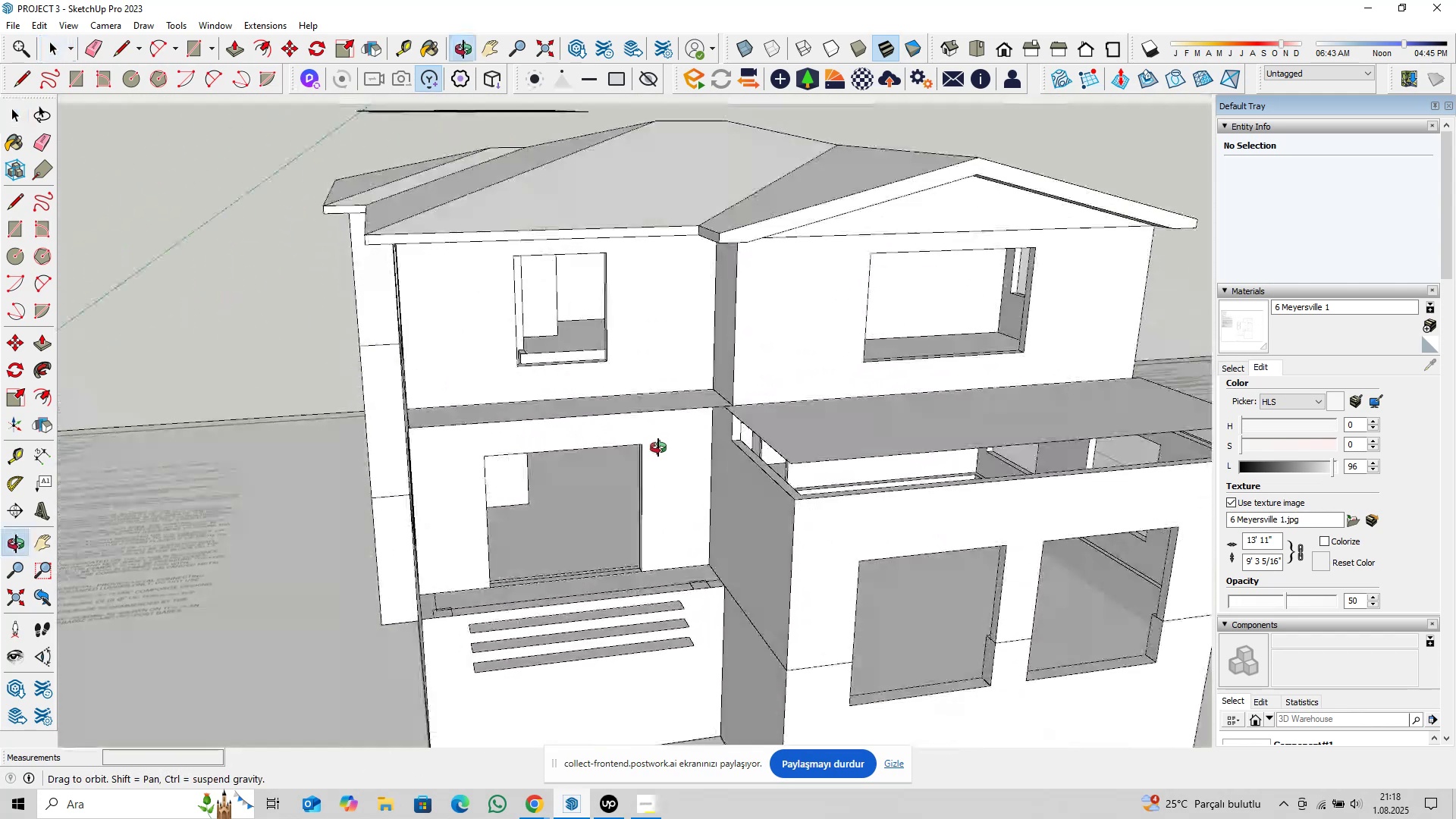 
hold_key(key=ShiftLeft, duration=0.41)
 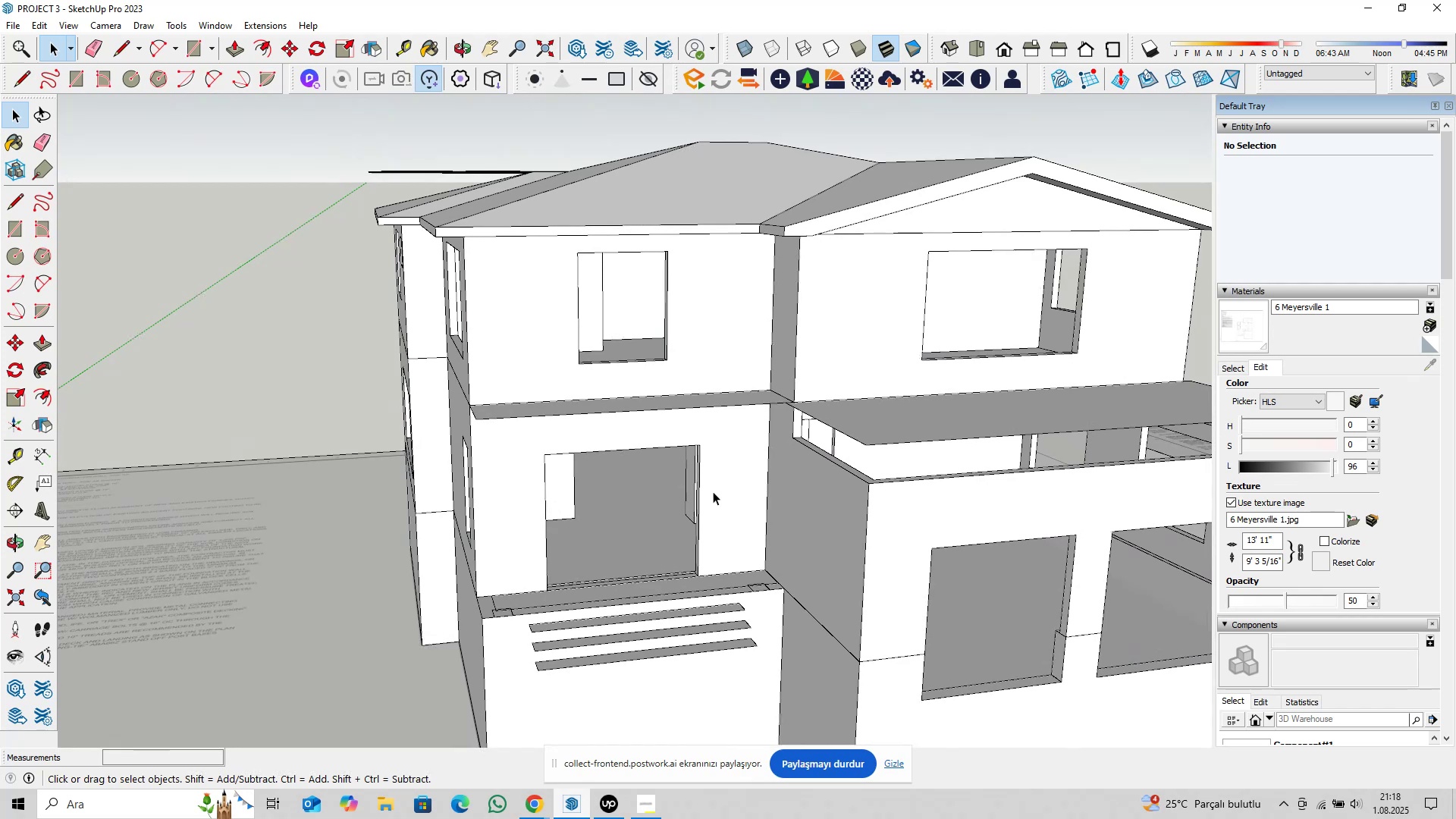 
type(pl)
 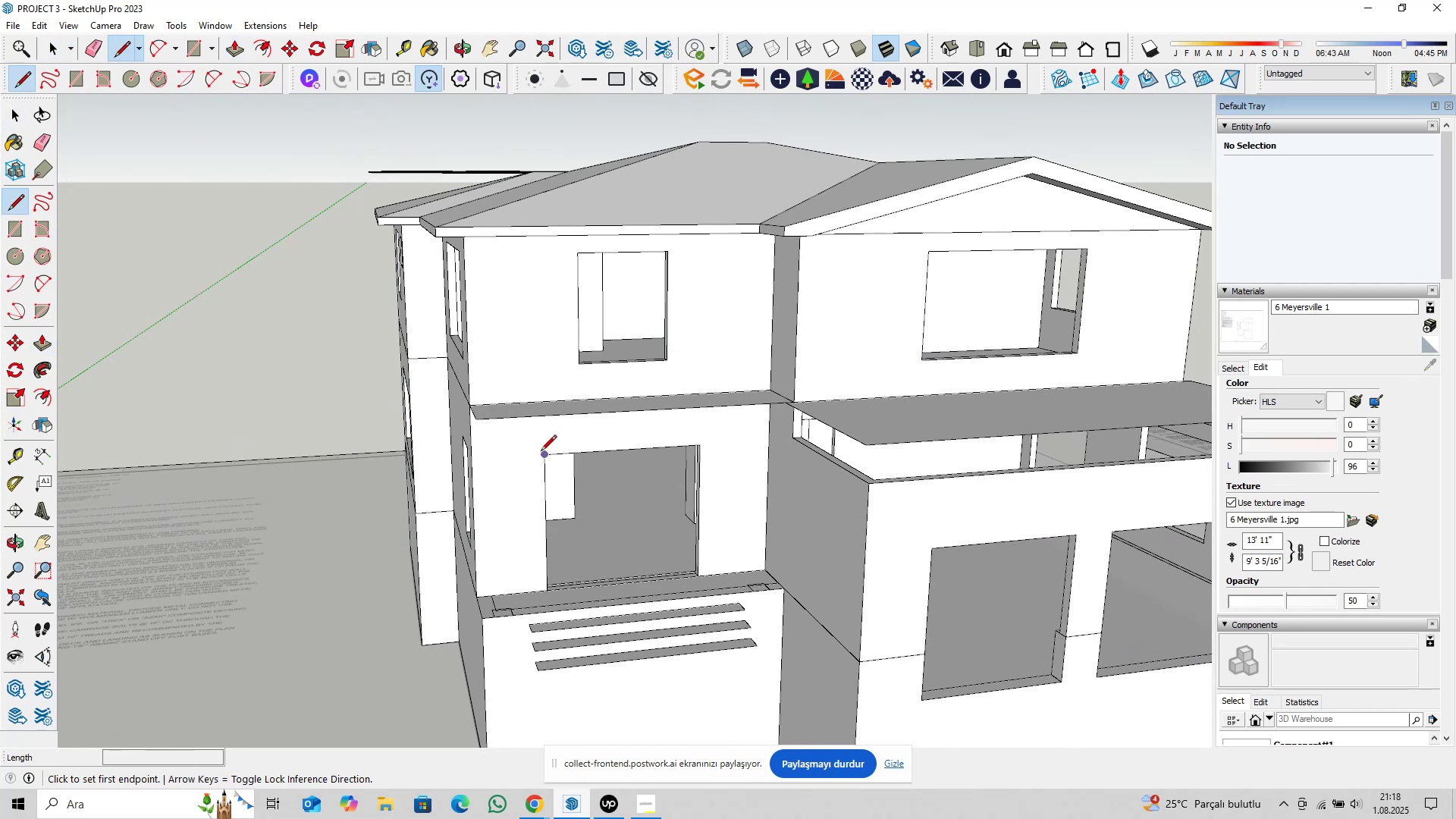 
left_click([541, 452])
 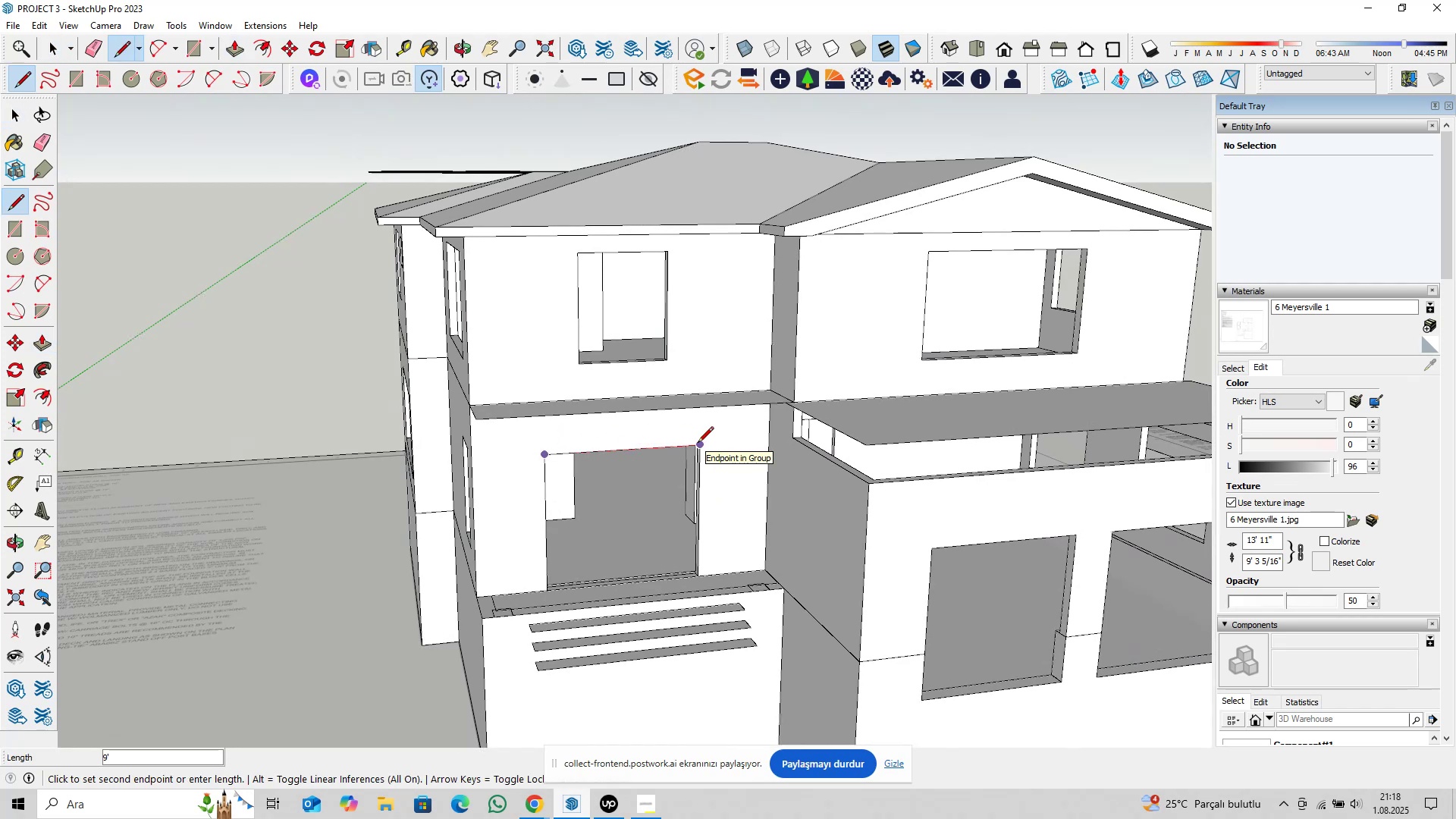 
key(Escape)
 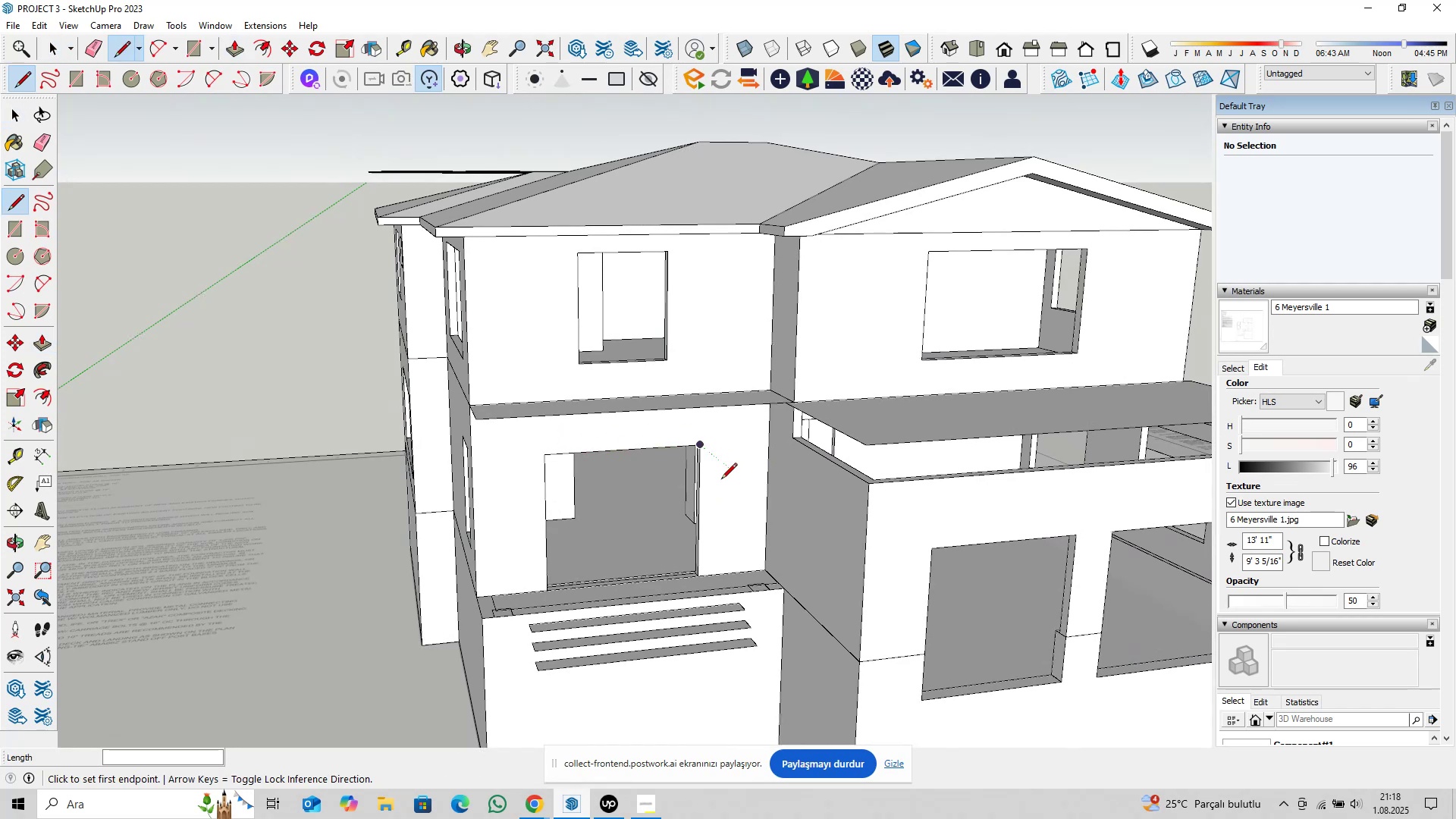 
scroll: coordinate [721, 480], scroll_direction: up, amount: 3.0
 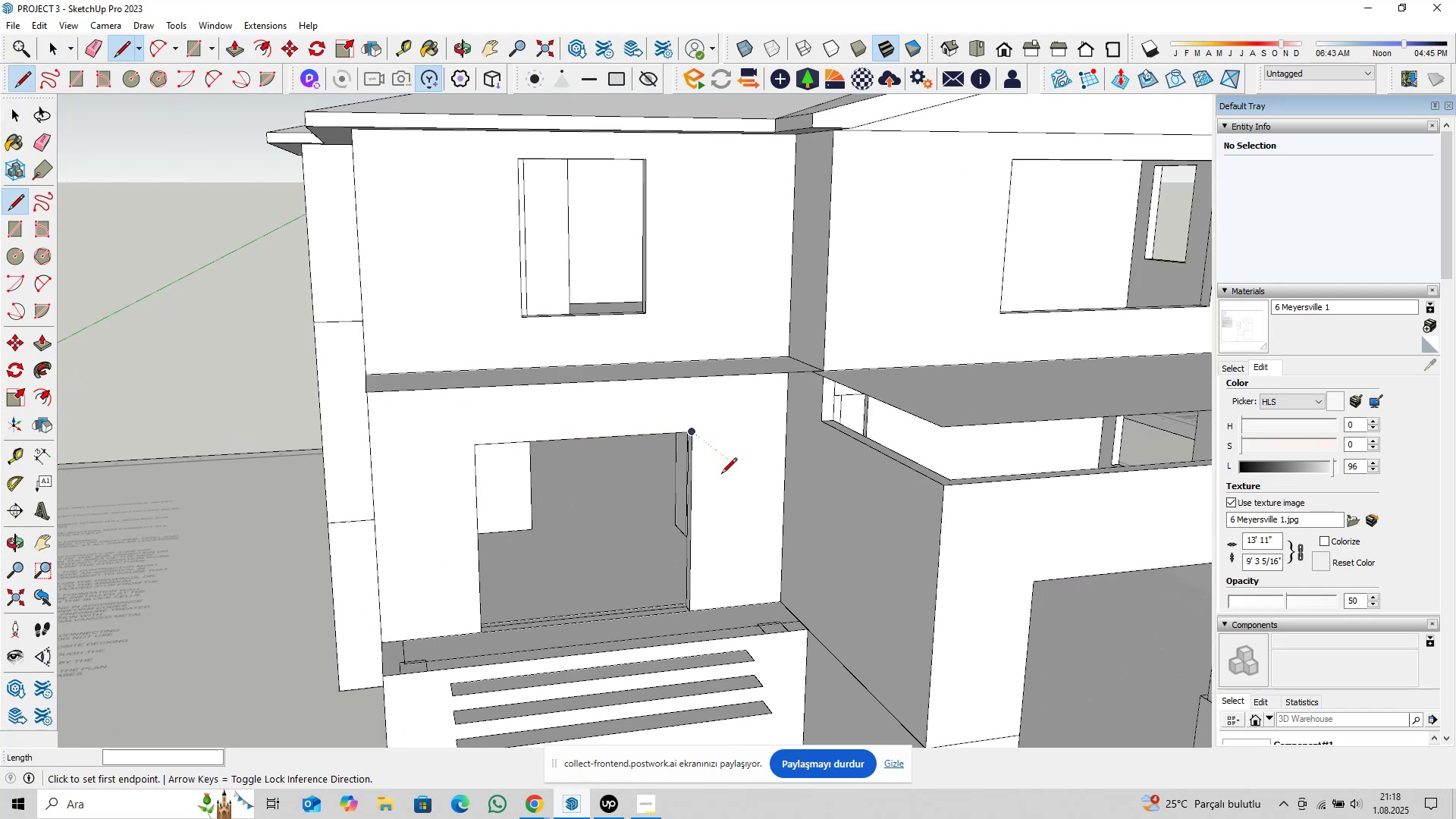 
key(Space)
 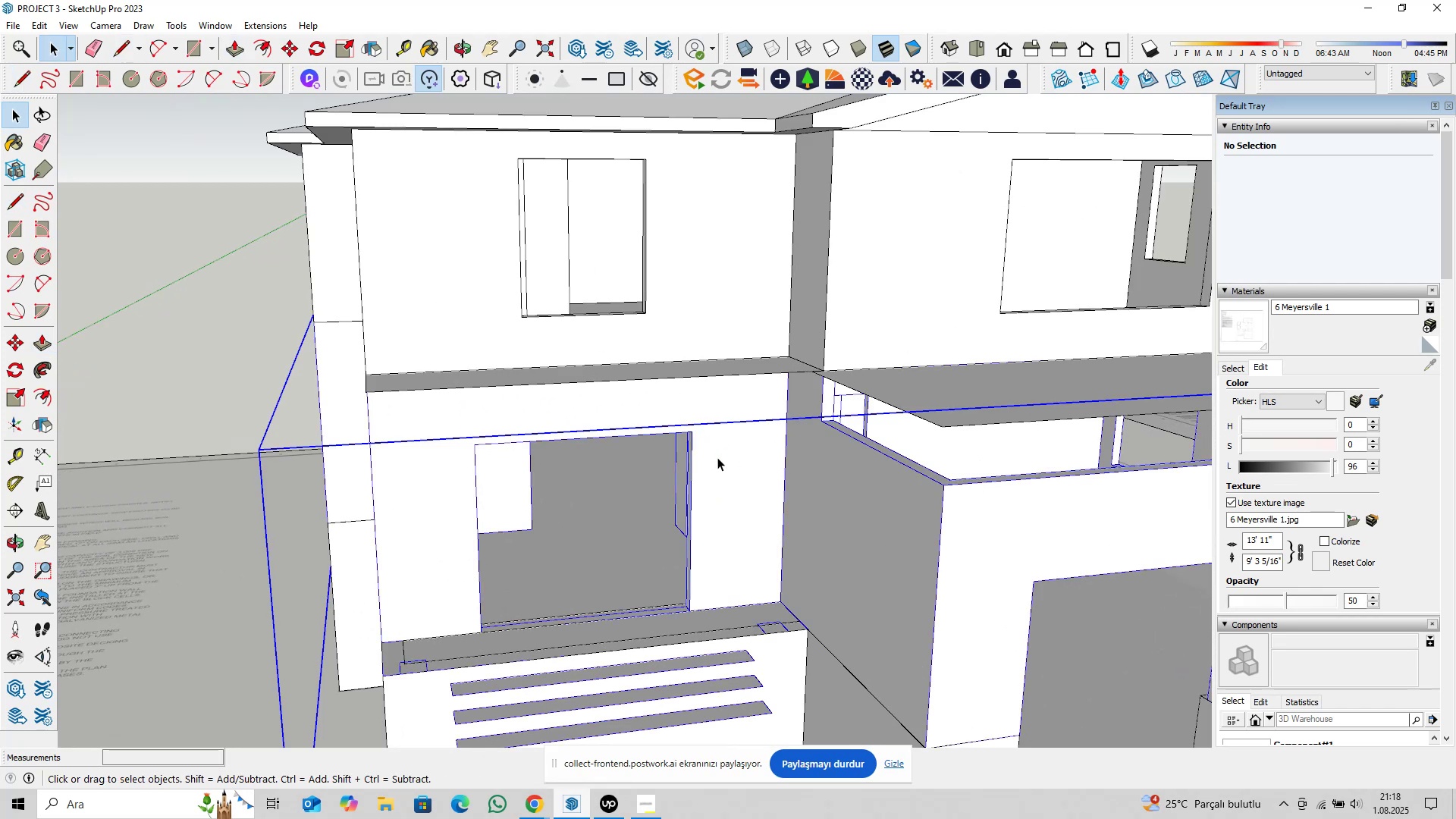 
double_click([717, 457])
 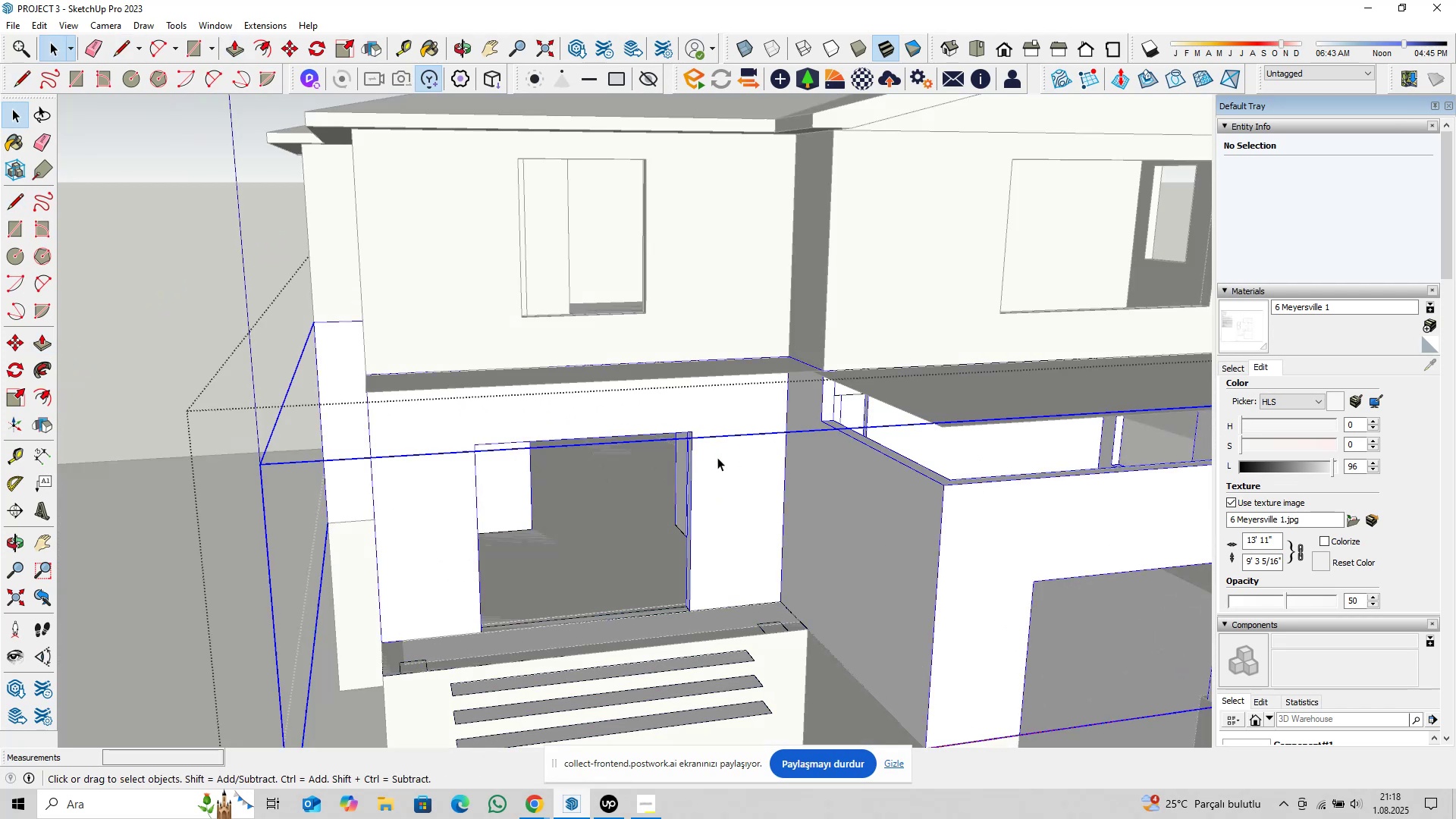 
triple_click([717, 457])
 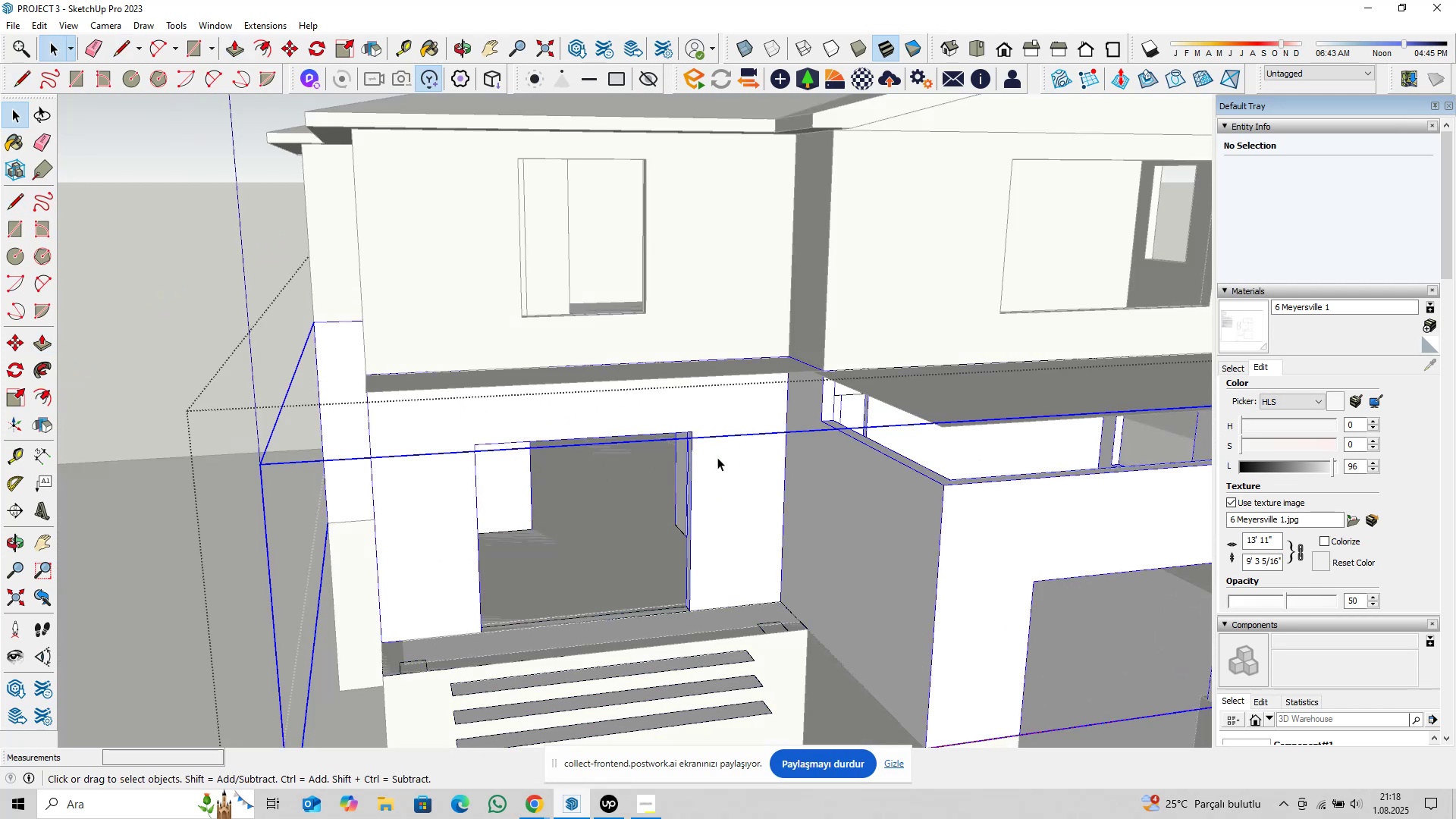 
triple_click([717, 457])
 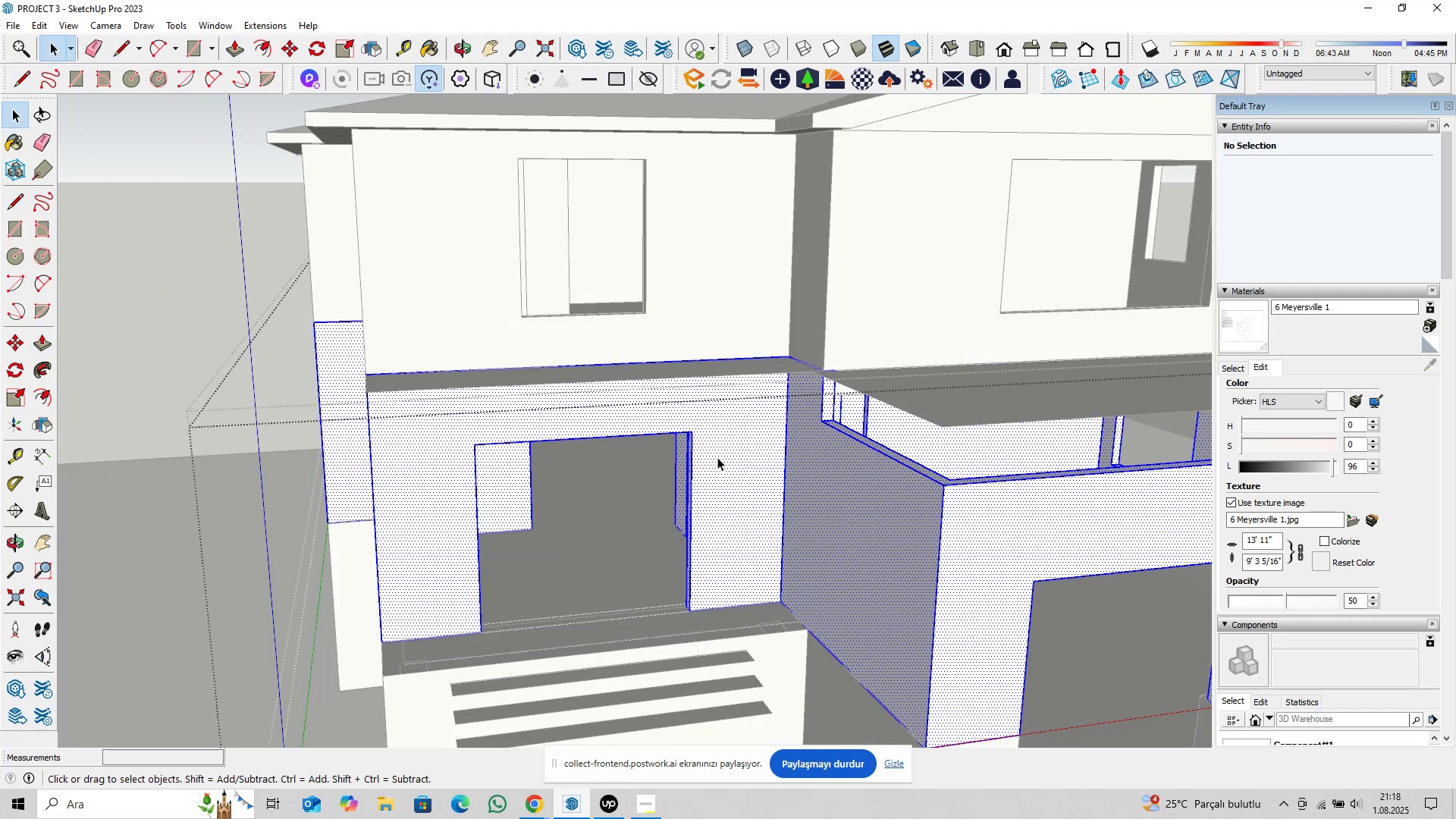 
triple_click([717, 457])
 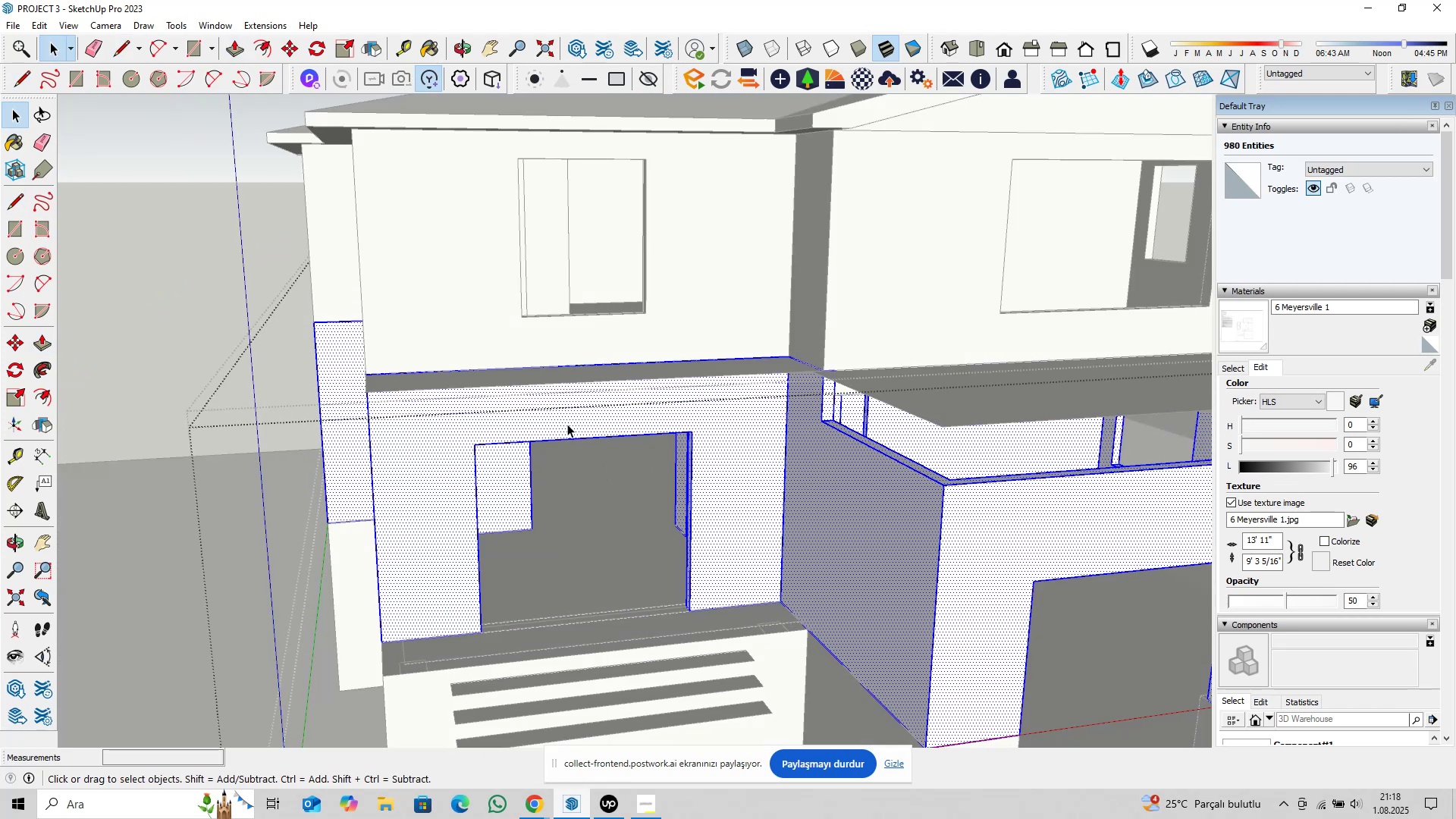 
scroll: coordinate [537, 424], scroll_direction: up, amount: 2.0
 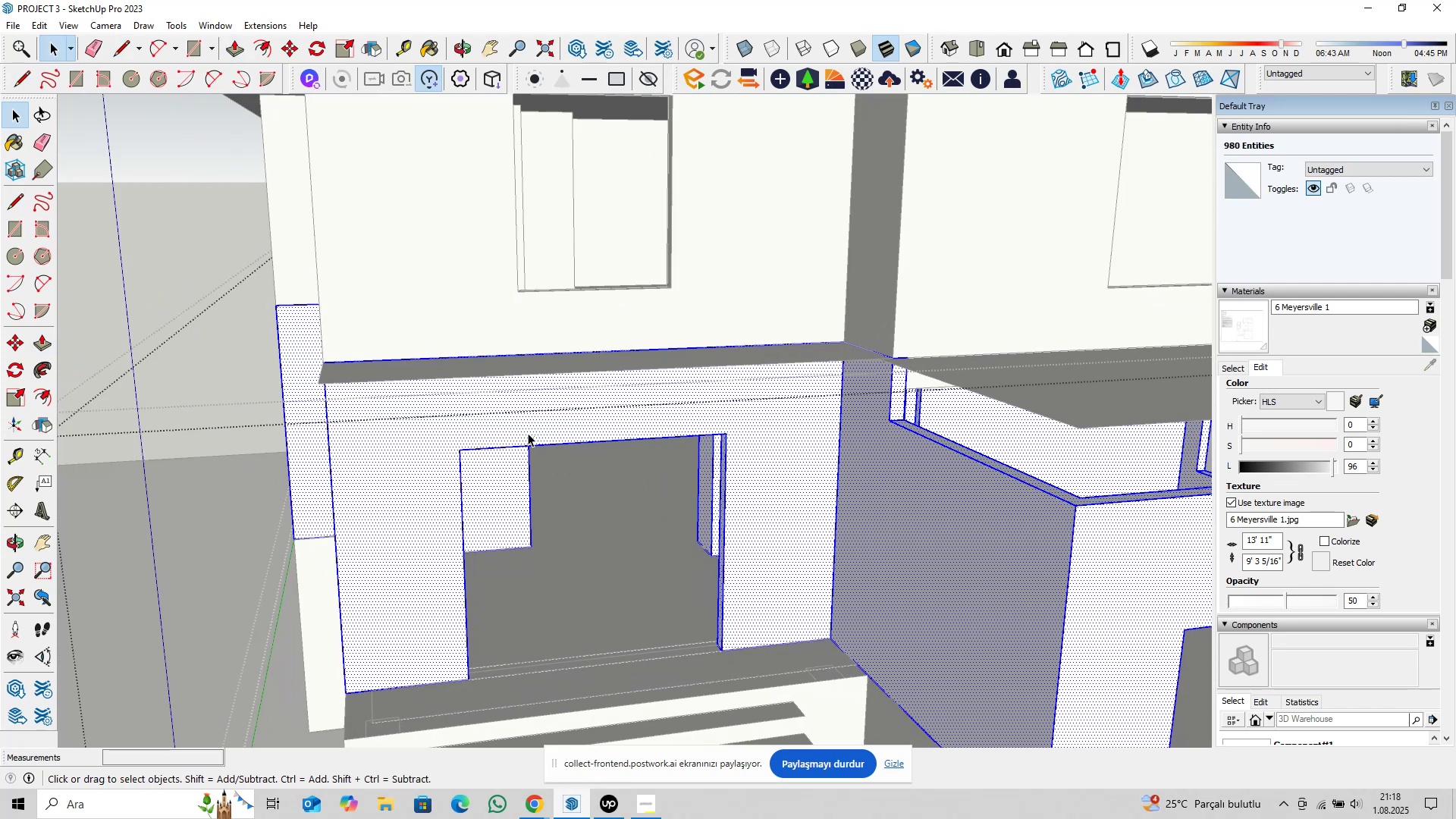 
type(pl)
 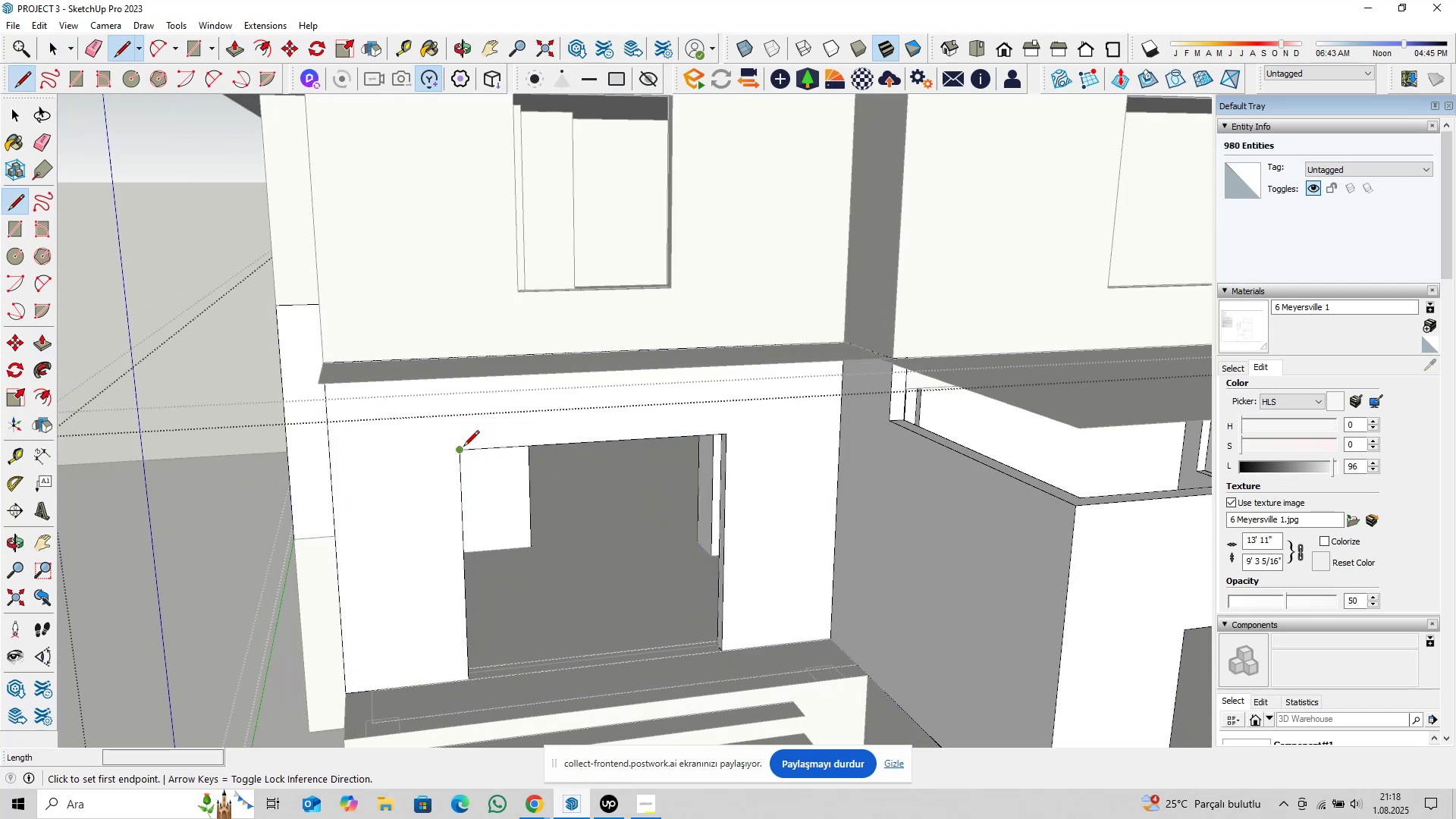 
left_click([463, 447])
 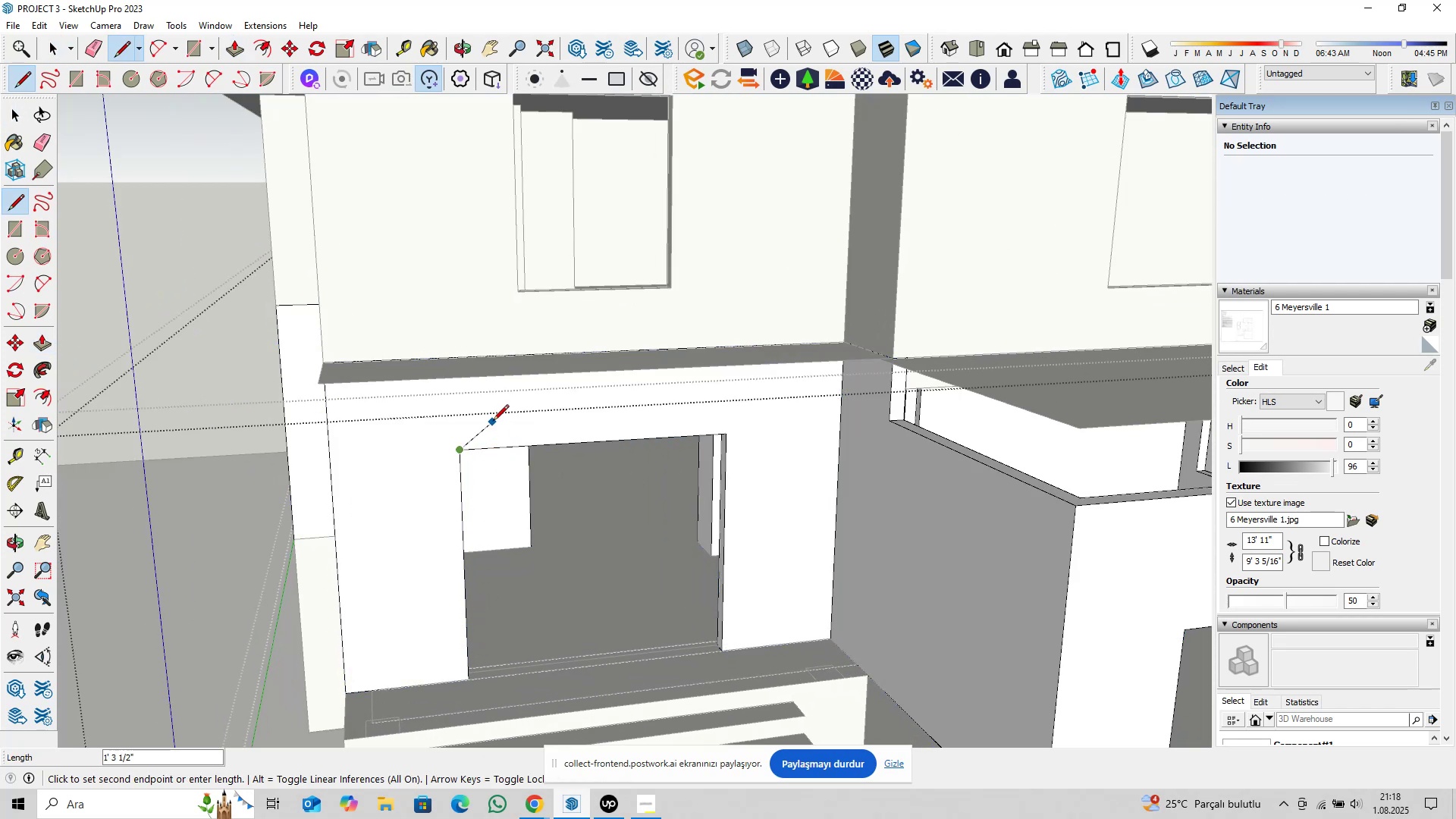 
type(1@6)
 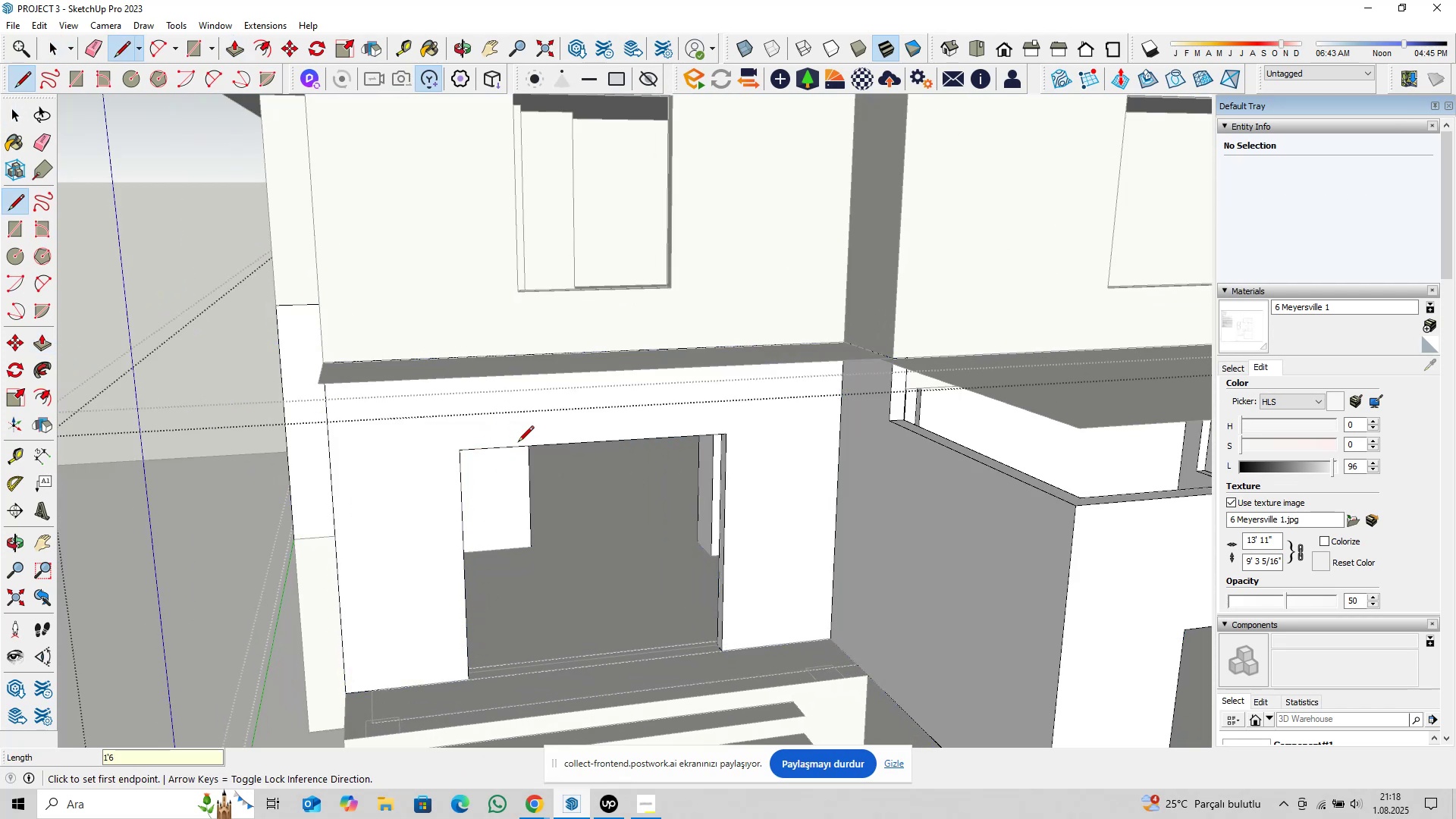 
 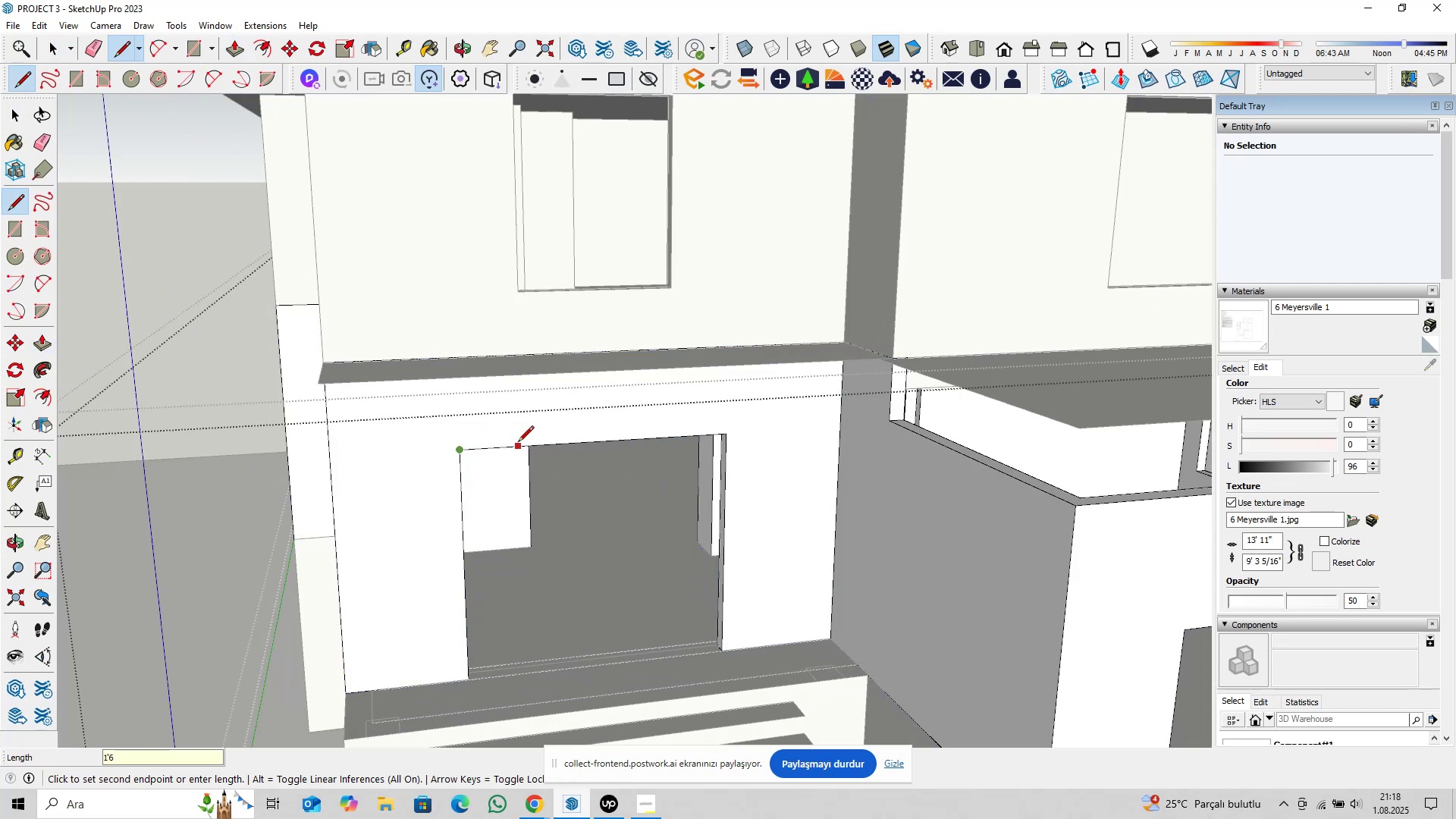 
key(Enter)
 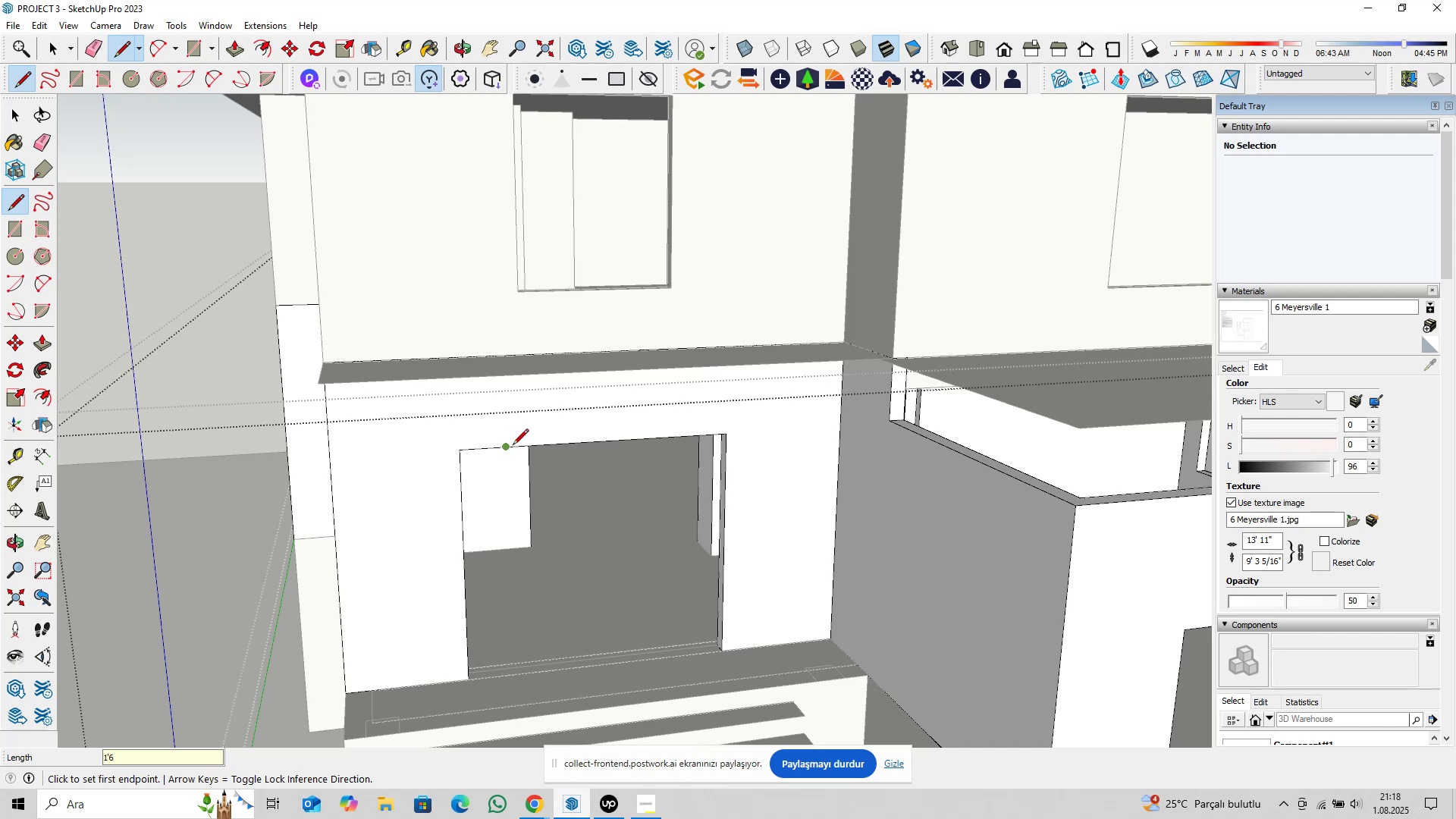 
left_click([511, 446])
 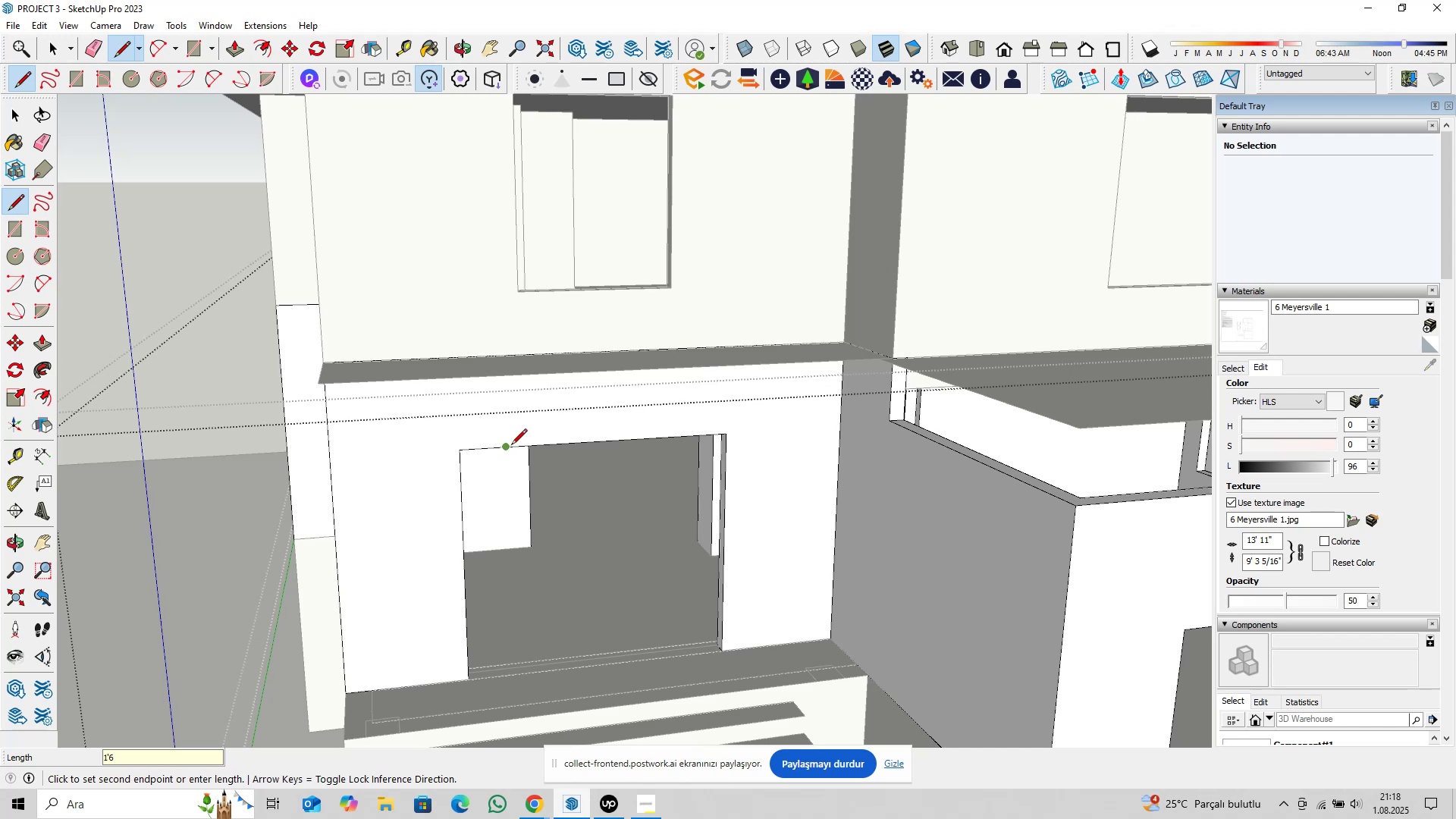 
scroll: coordinate [511, 445], scroll_direction: up, amount: 3.0
 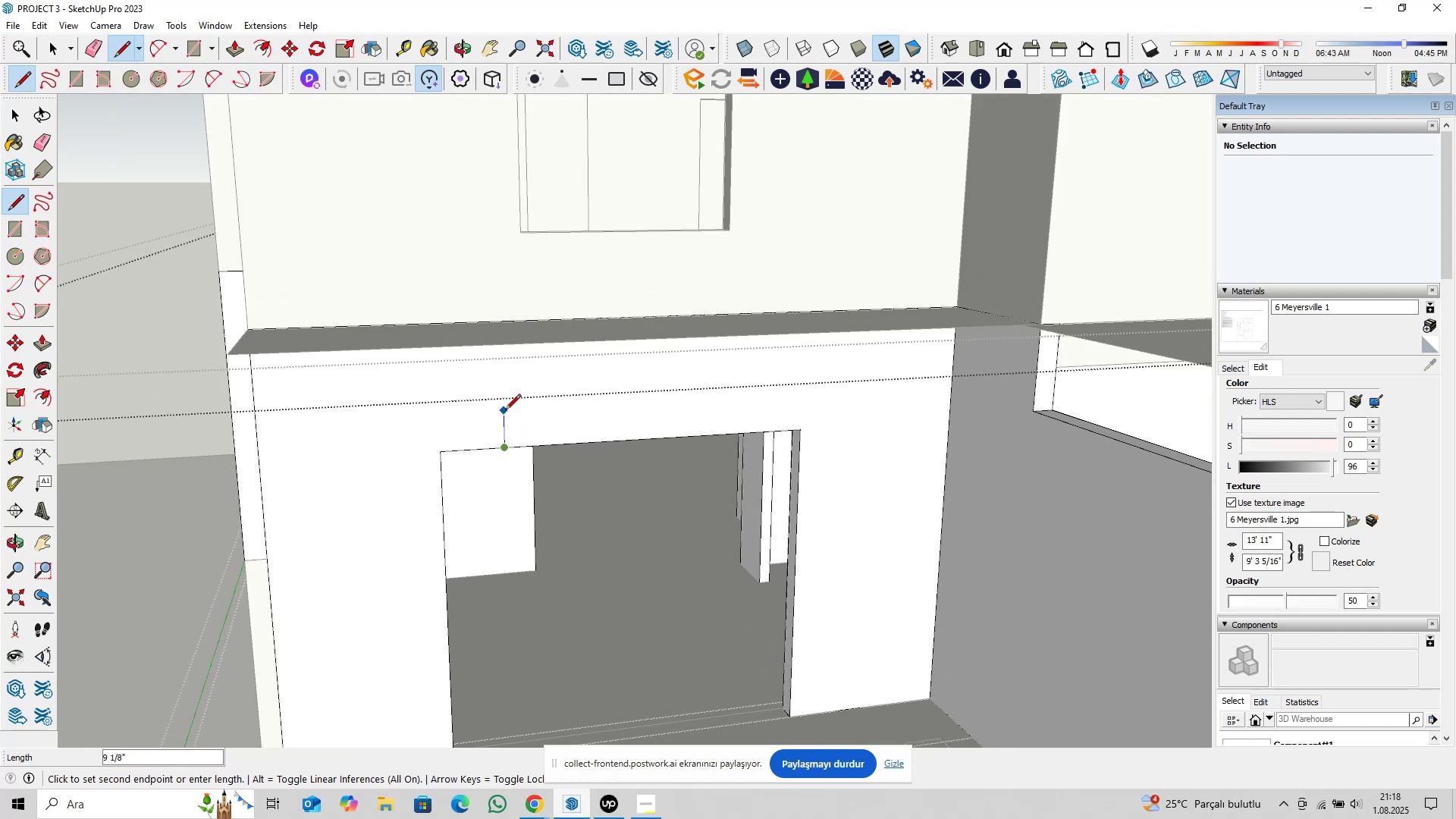 
left_click([505, 411])
 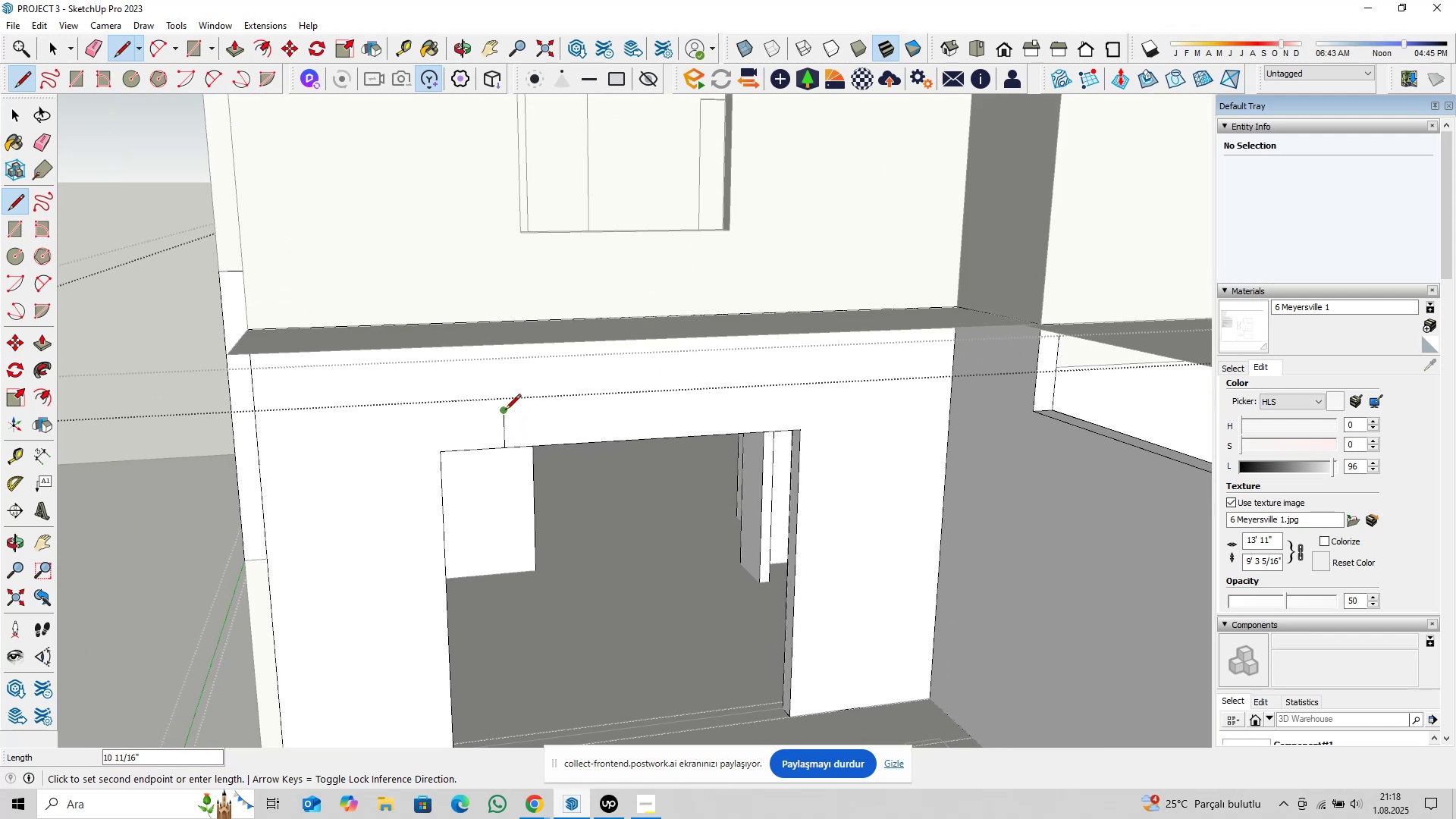 
key(Escape)
 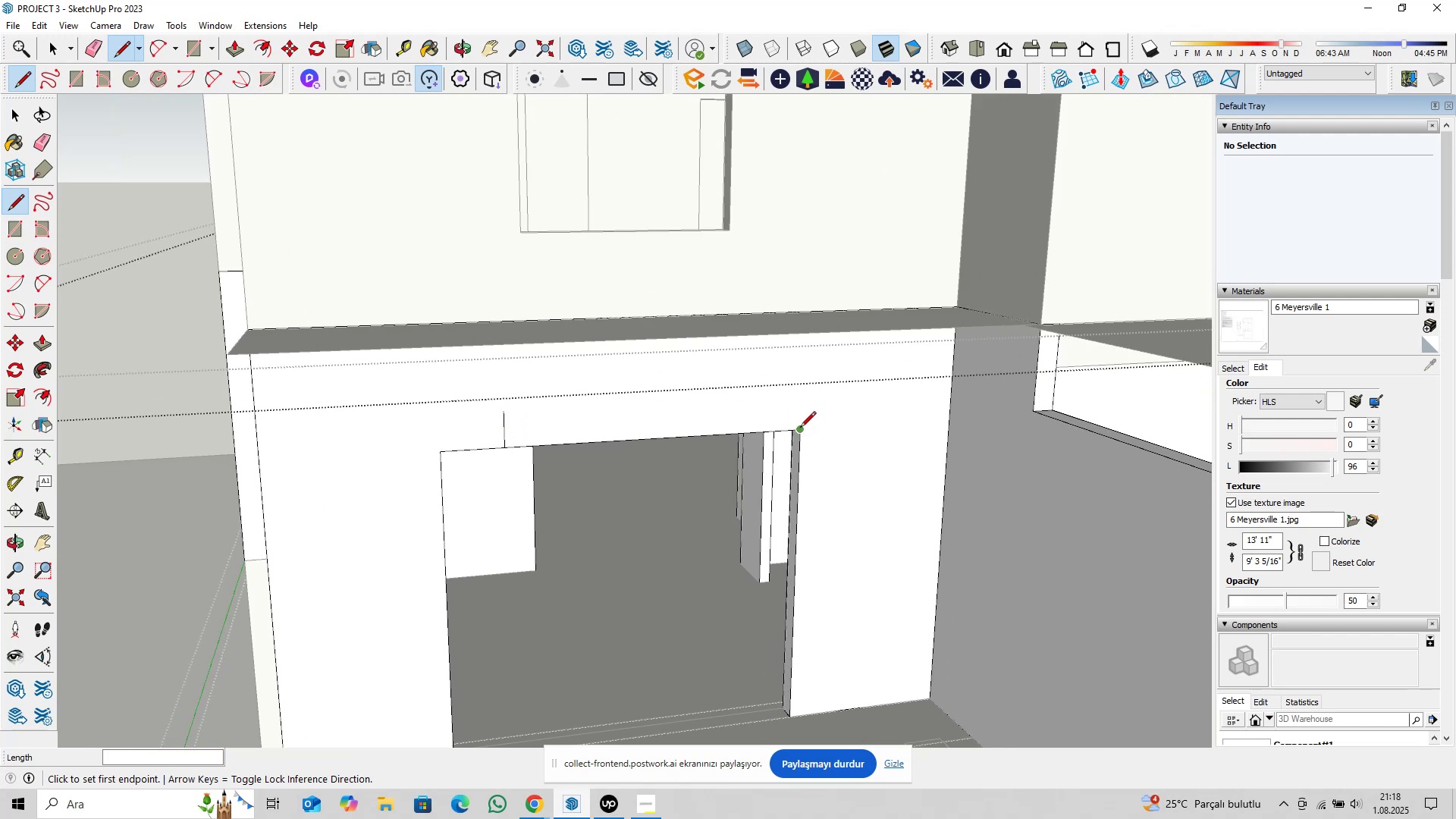 
left_click([800, 428])
 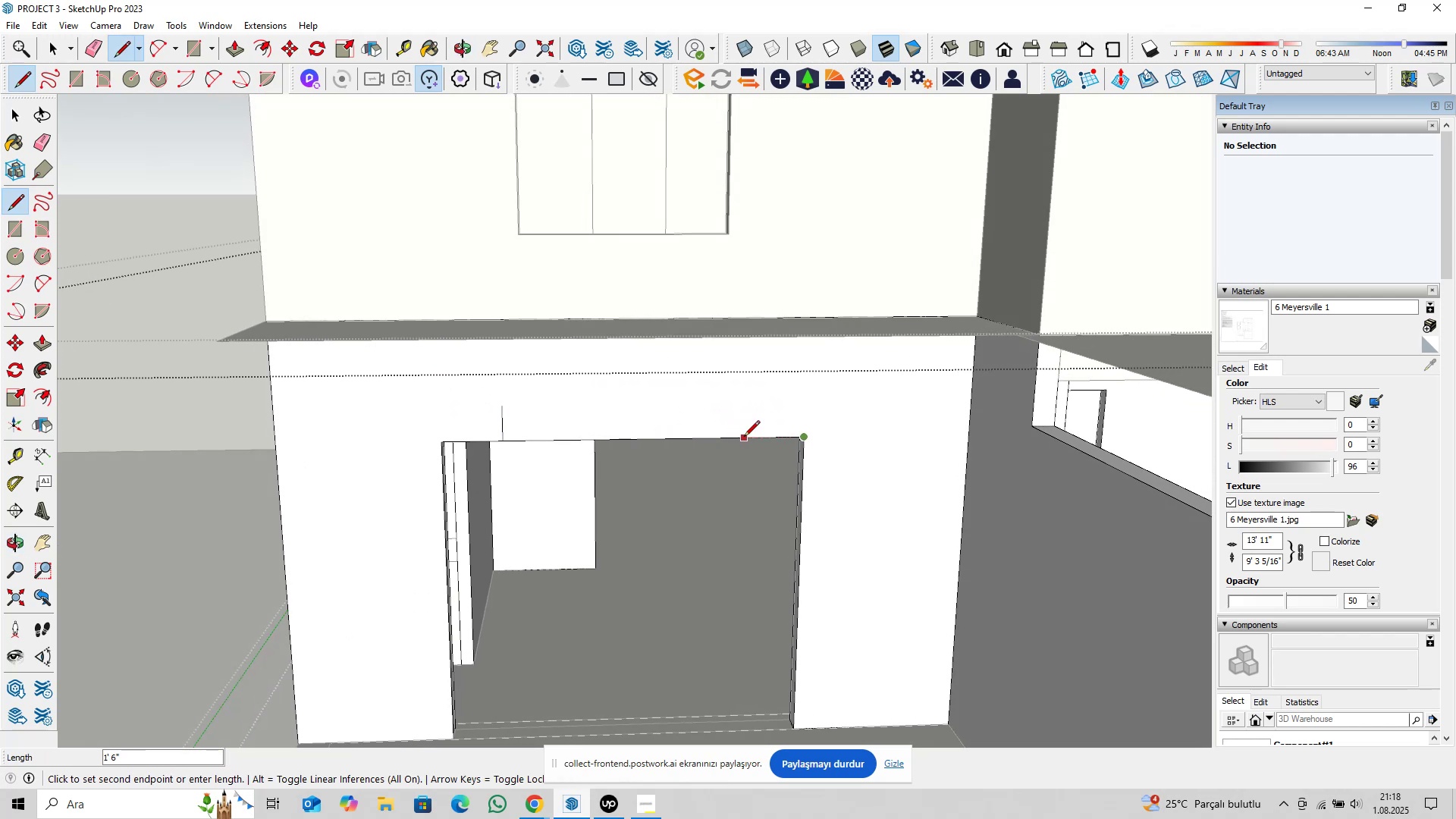 
left_click([744, 438])
 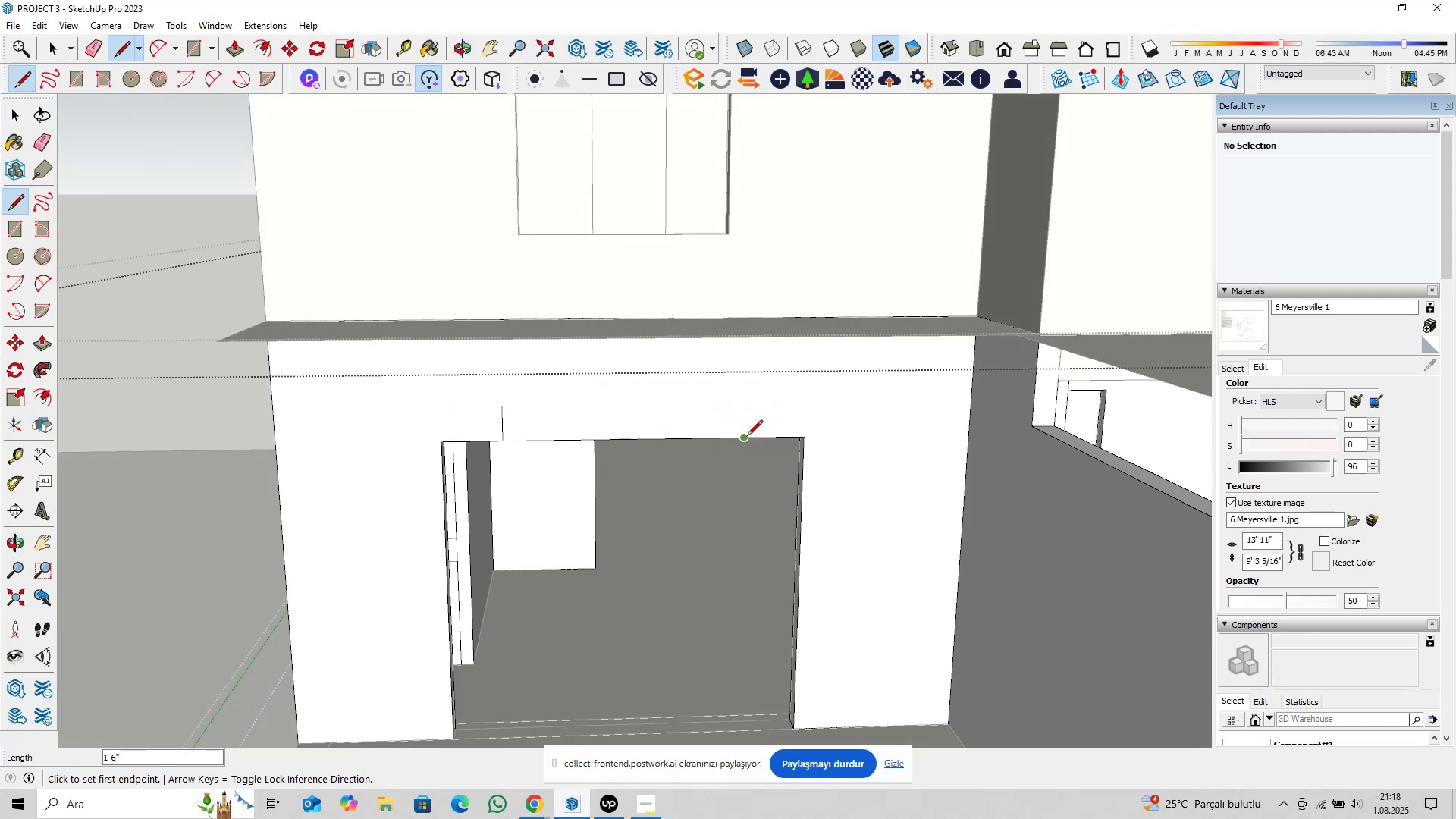 
left_click([746, 437])
 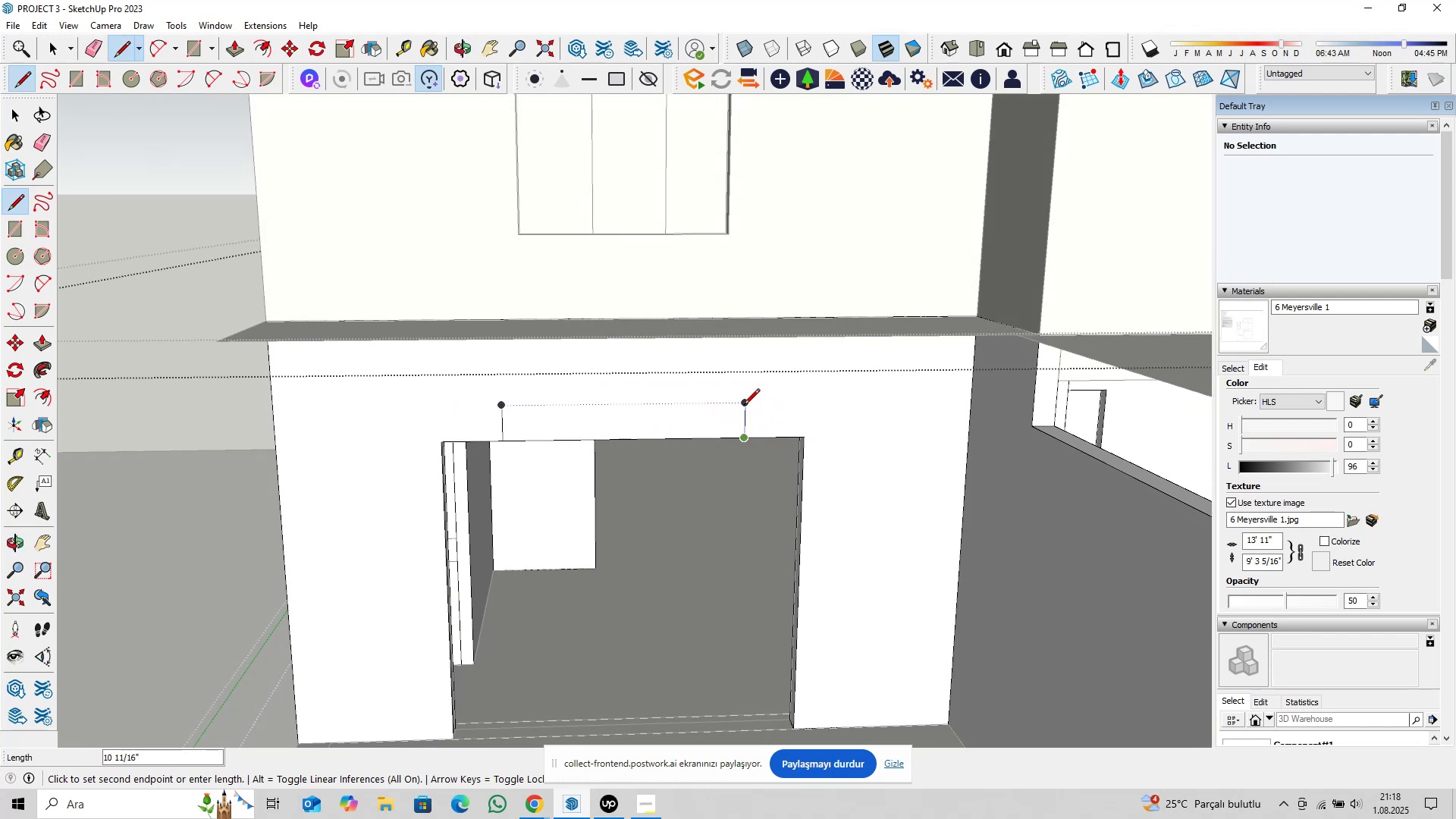 
left_click([744, 406])
 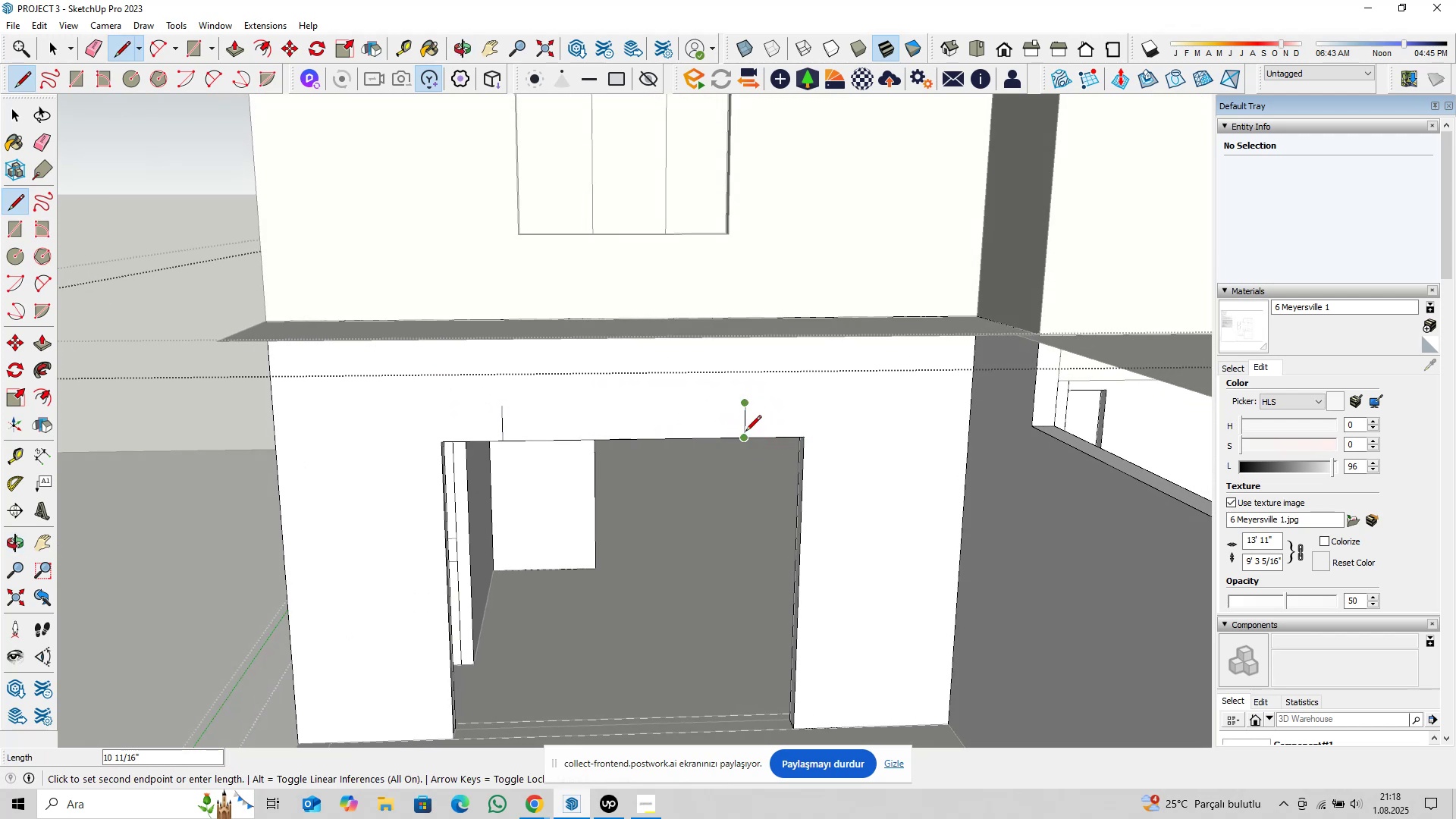 
left_click([745, 432])
 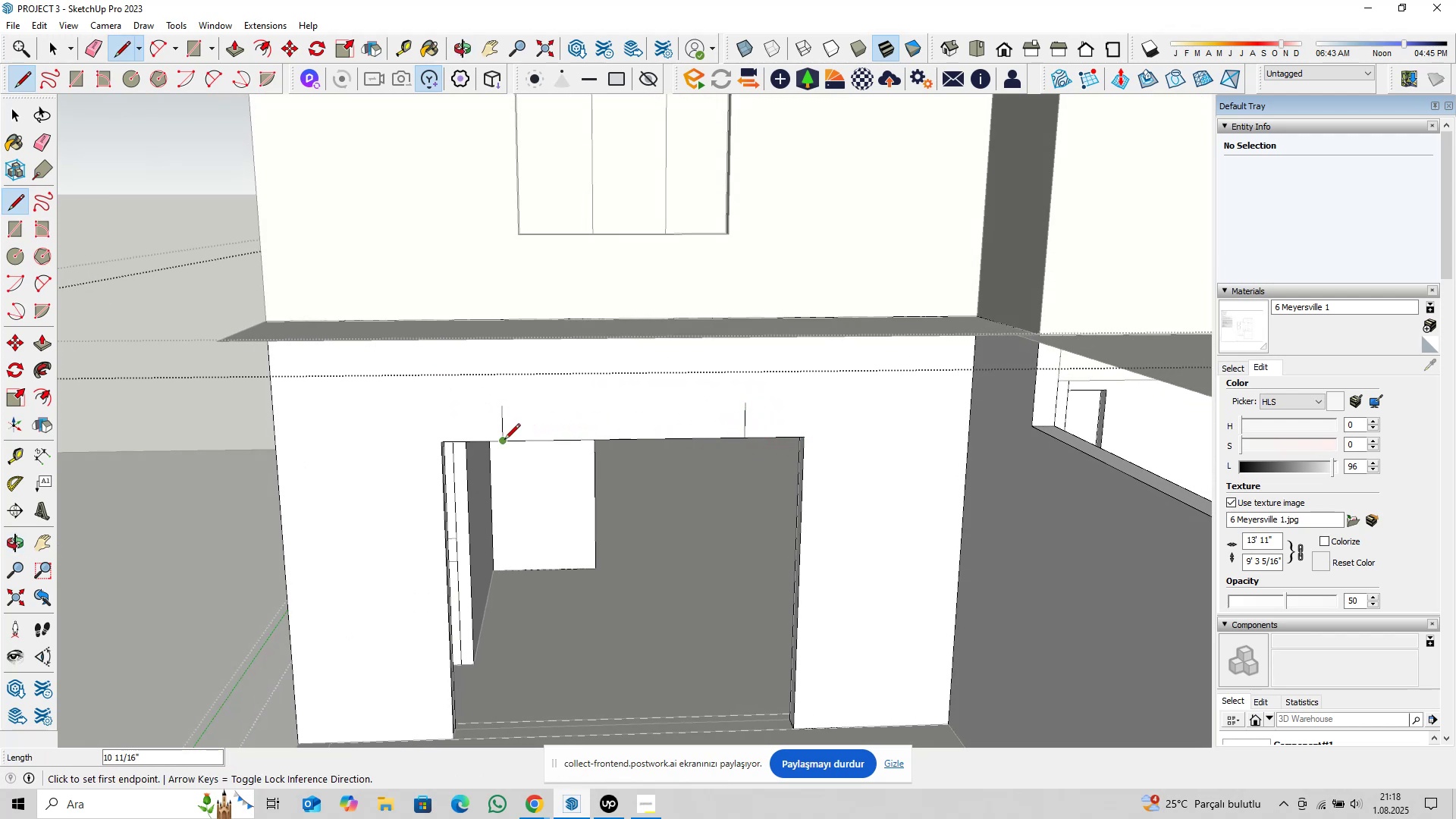 
key(Escape)
 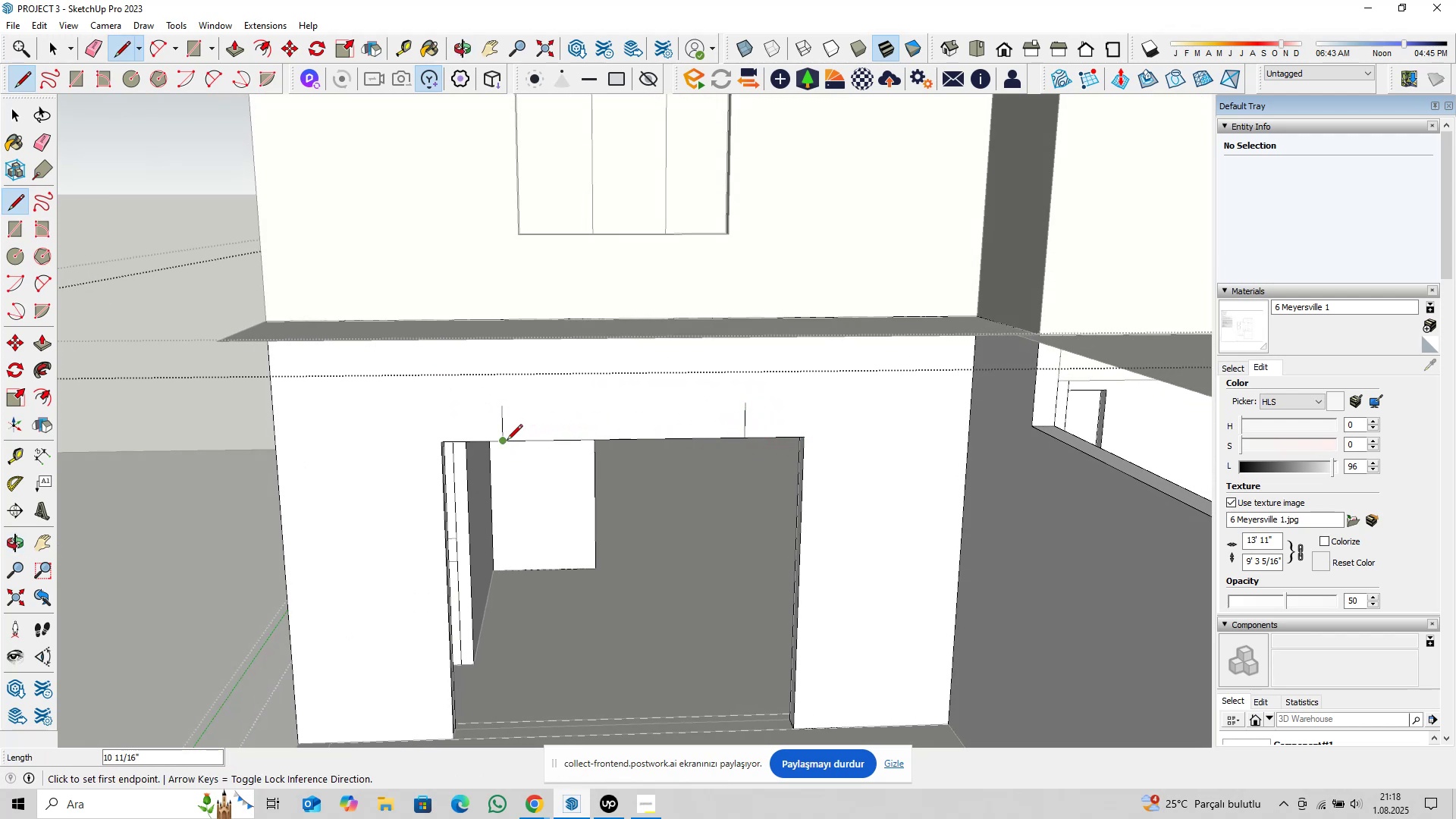 
left_click([507, 441])
 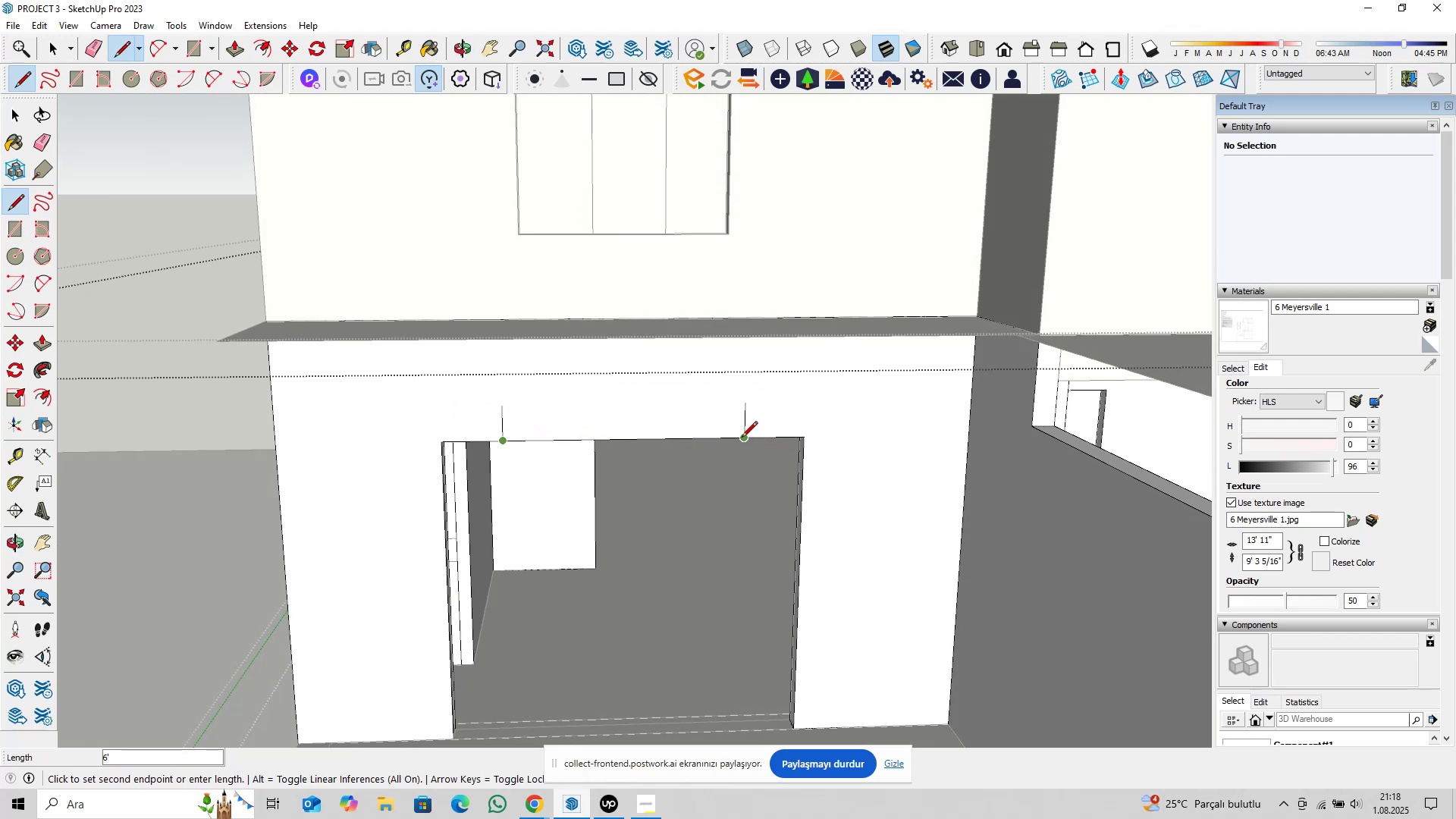 
key(Escape)
 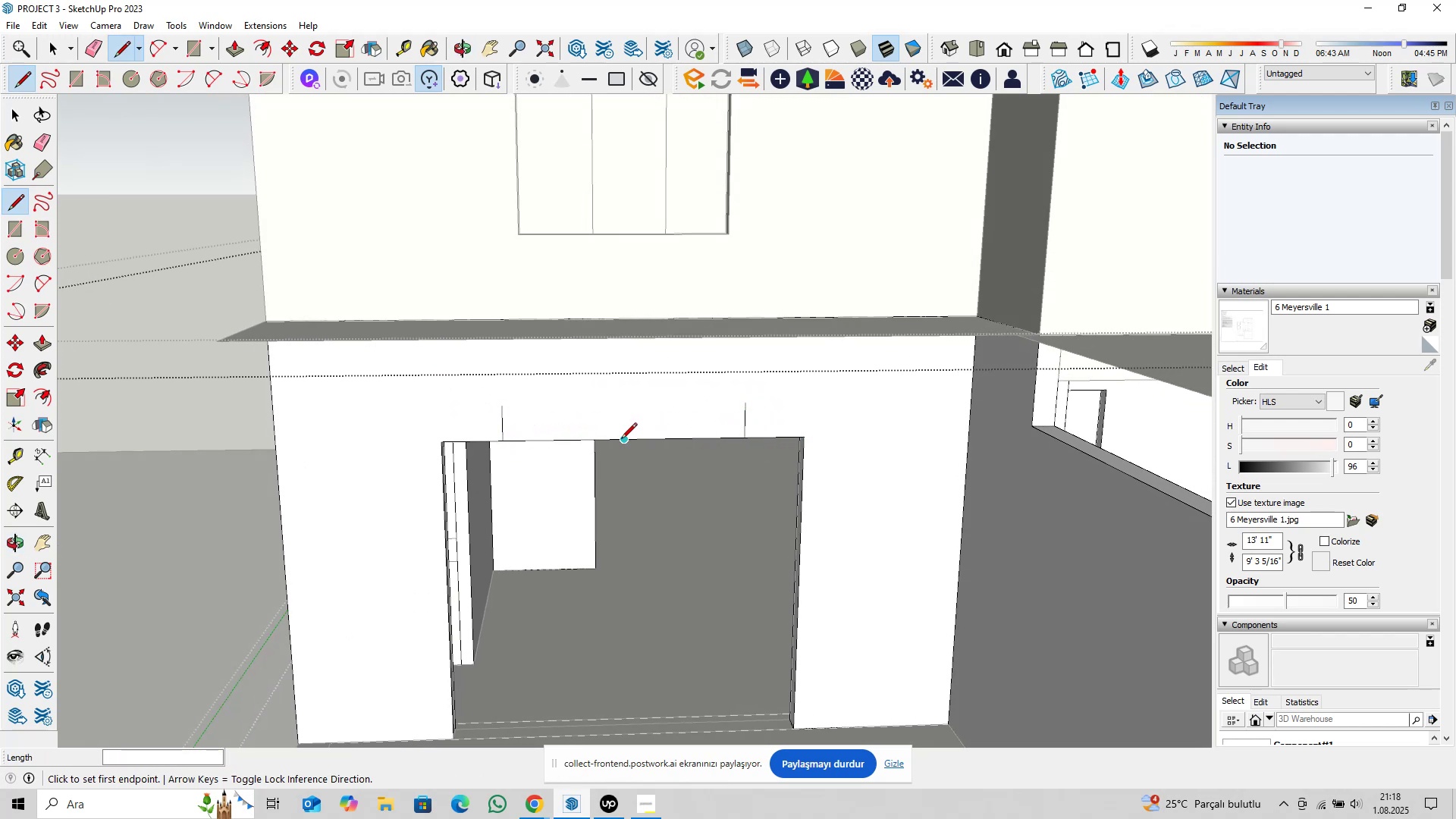 
left_click([621, 440])
 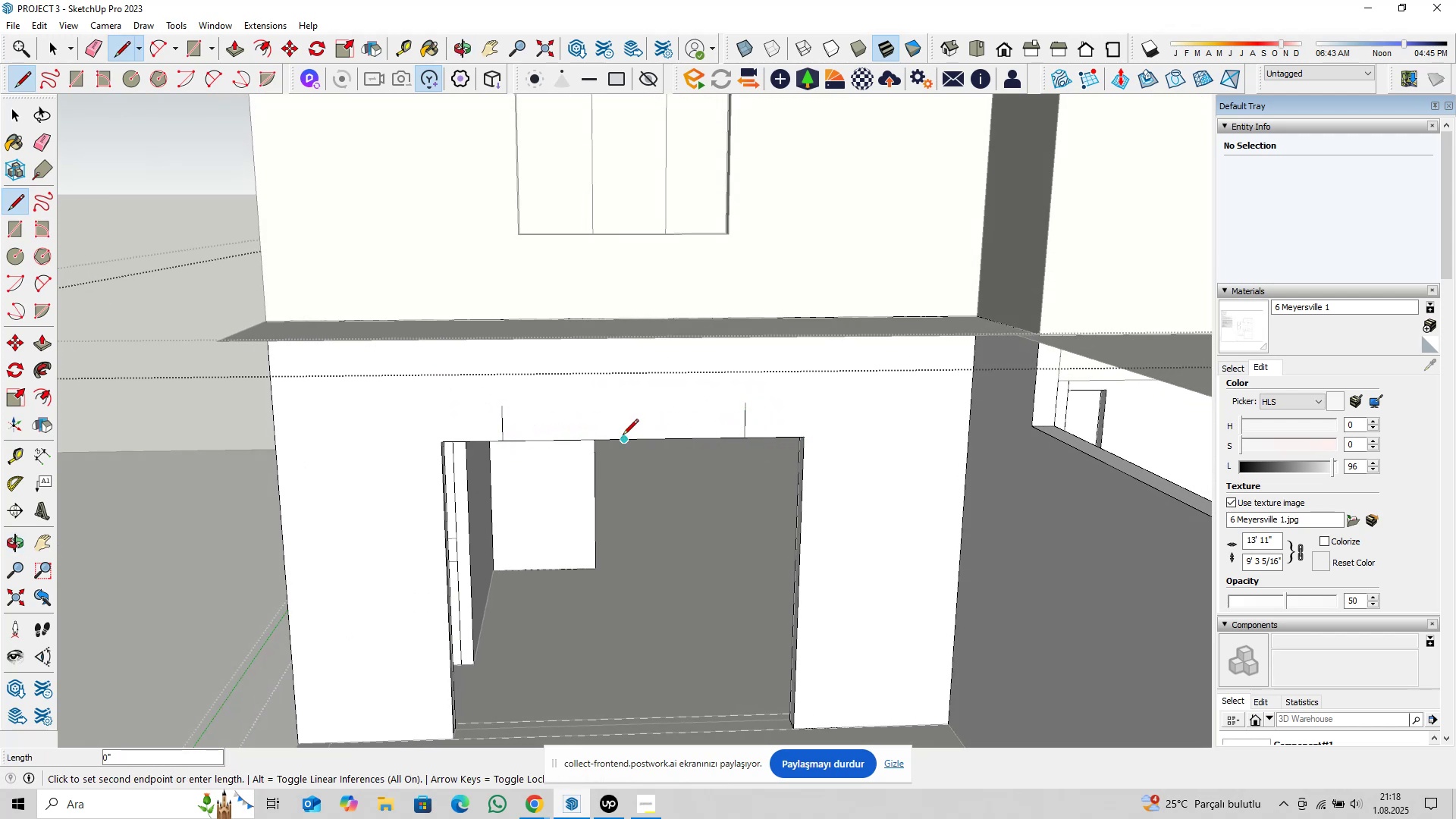 
scroll: coordinate [623, 436], scroll_direction: up, amount: 2.0
 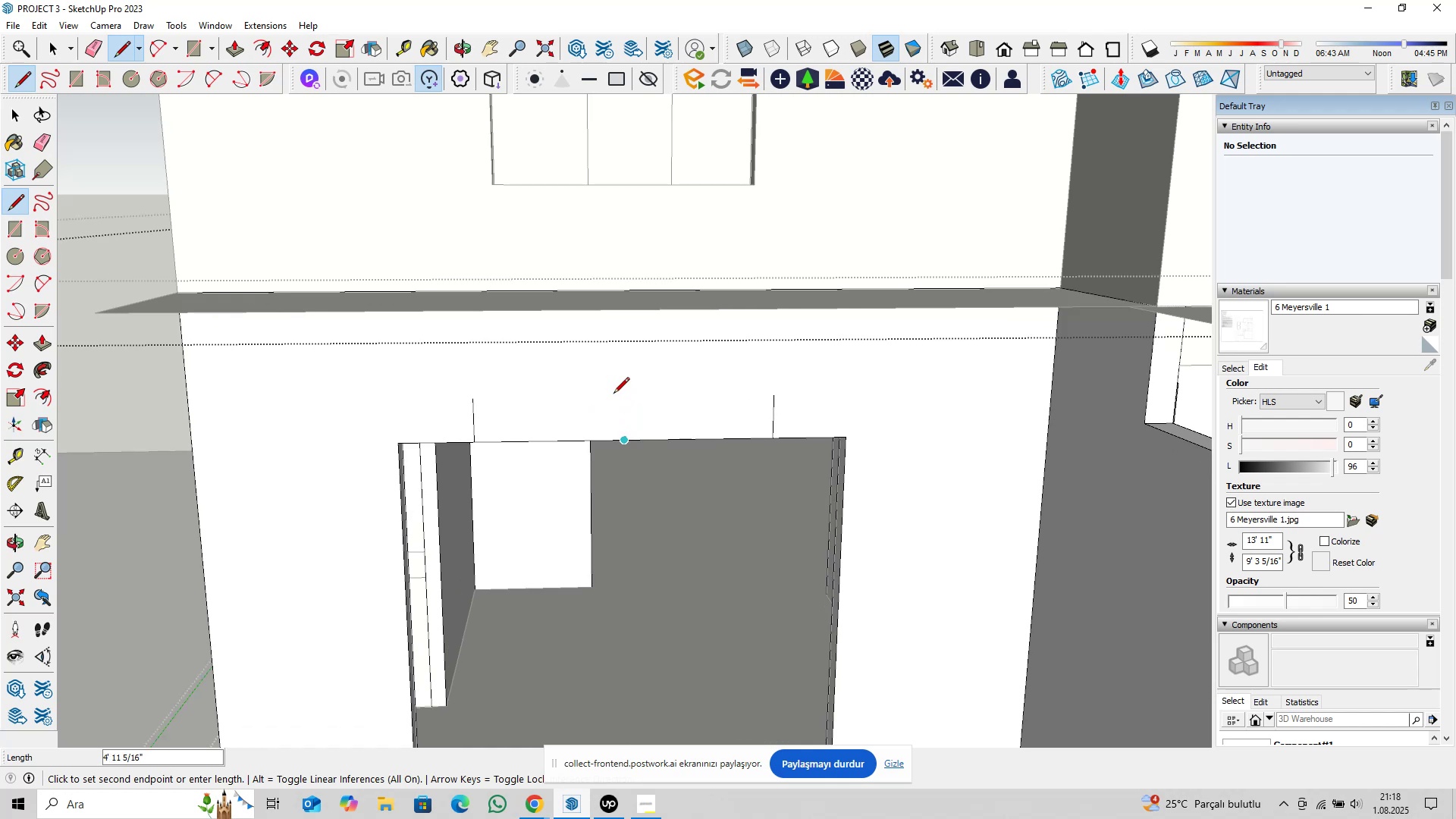 
key(ArrowUp)
 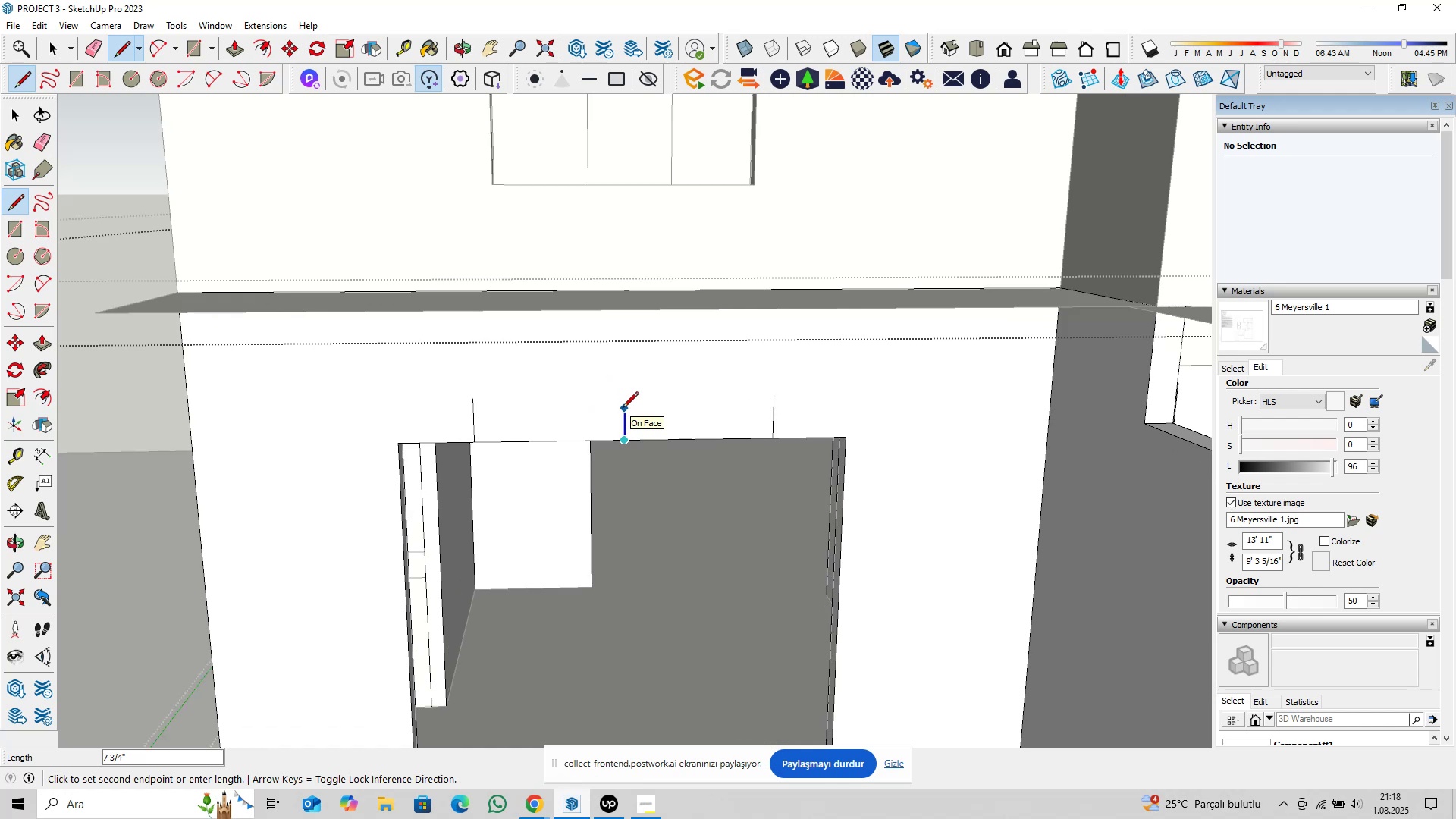 
type(1@)
 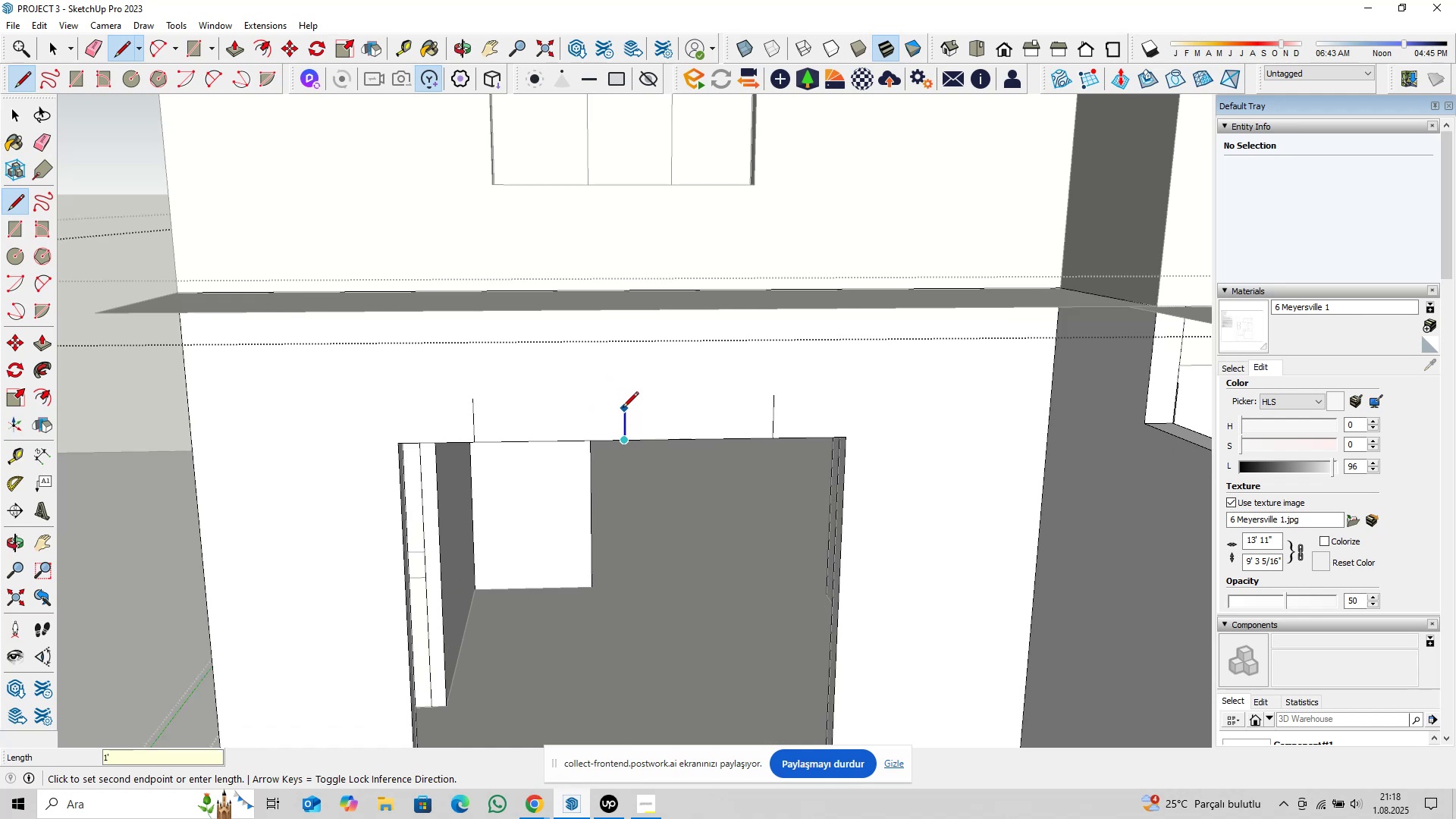 
 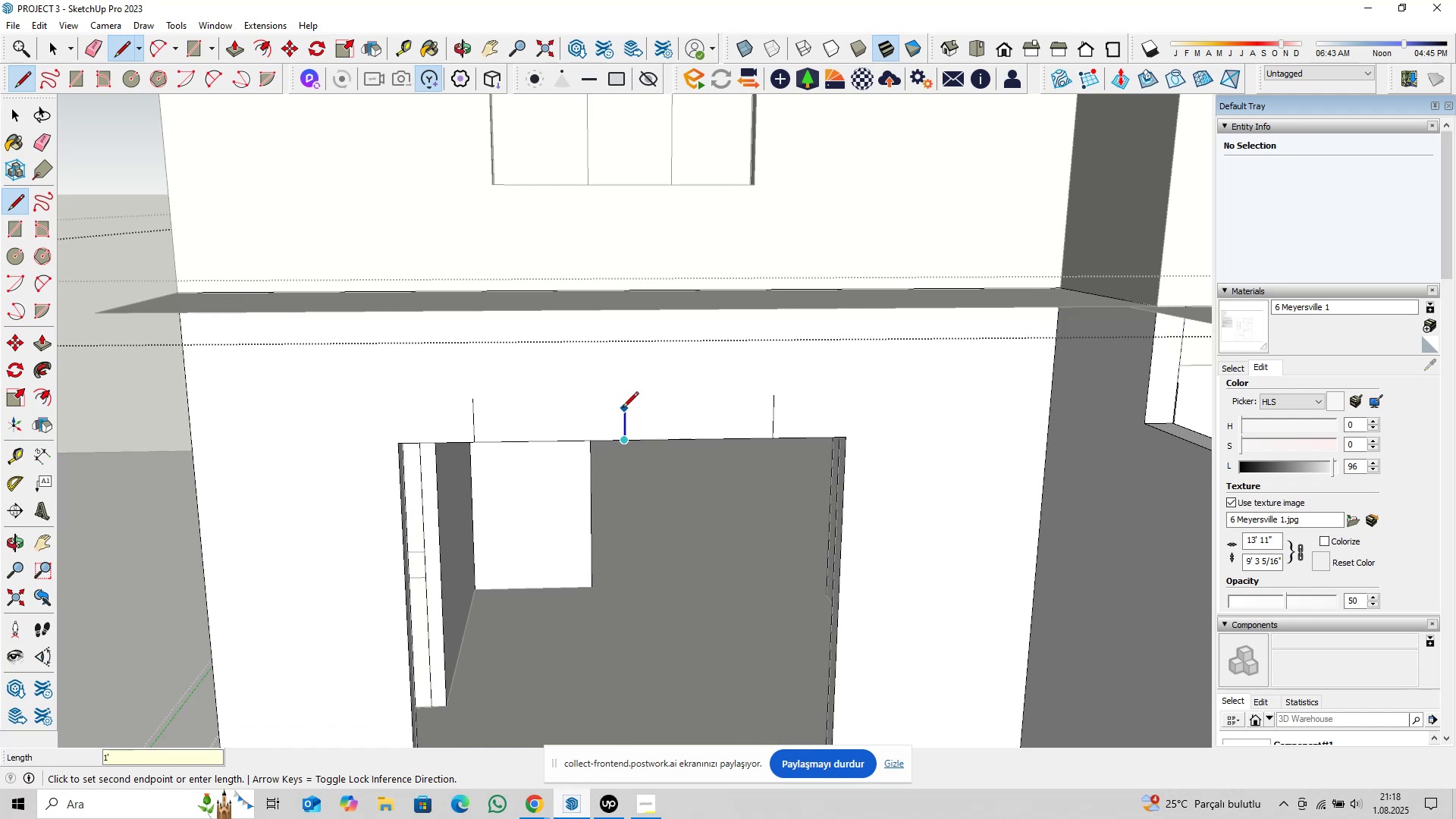 
key(Enter)
 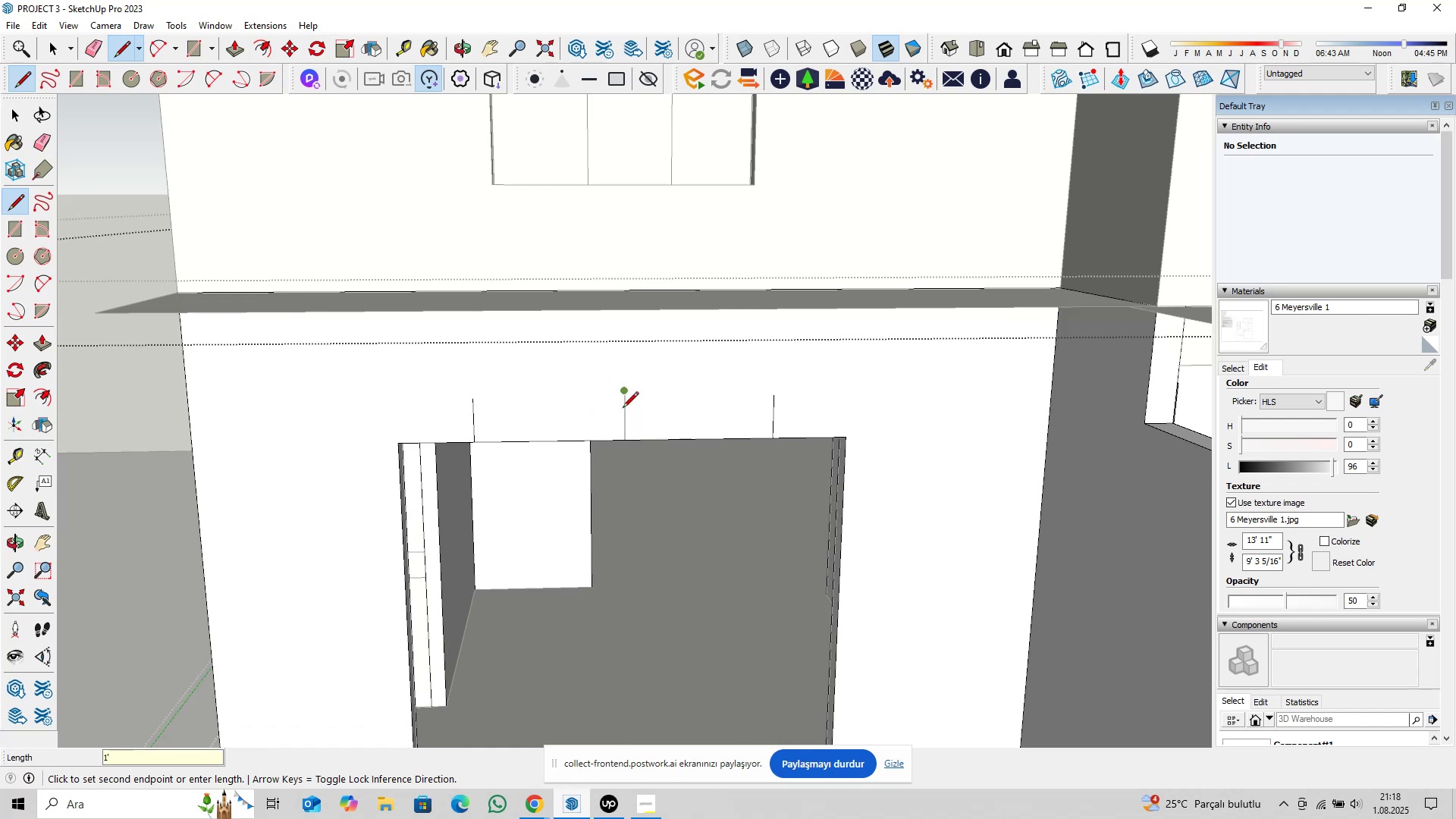 
key(Space)
 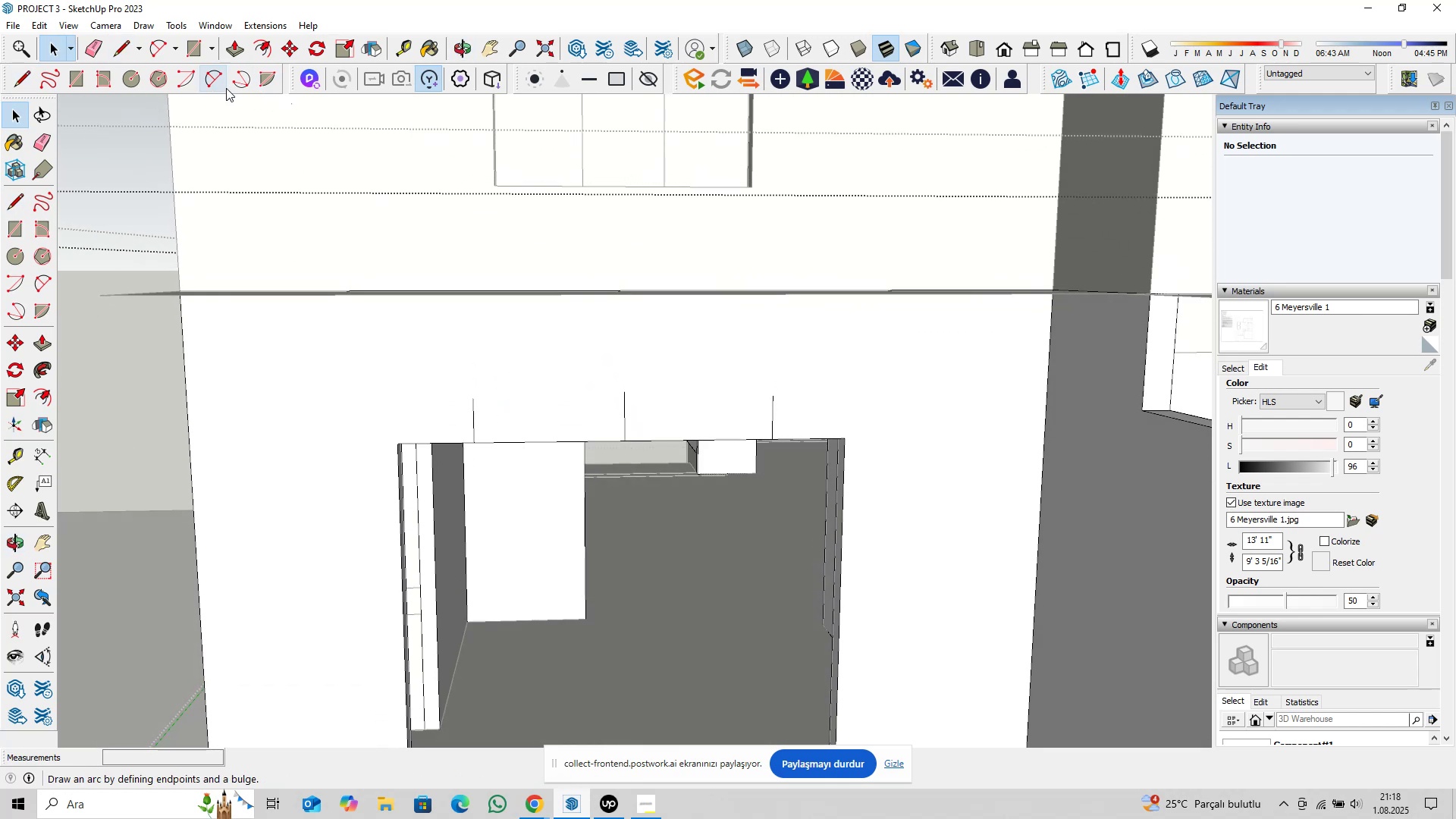 
left_click([212, 83])
 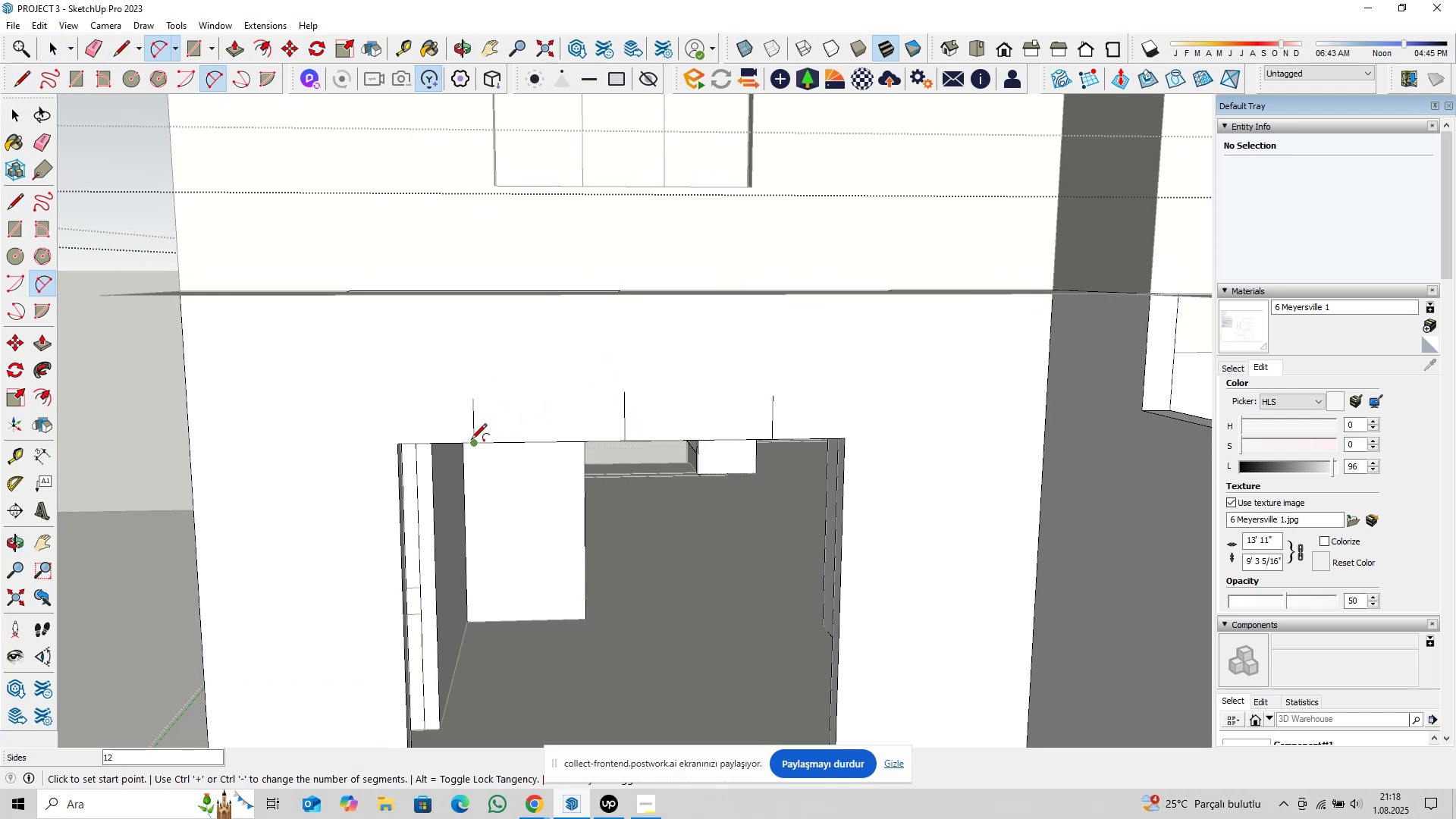 
left_click([469, 441])
 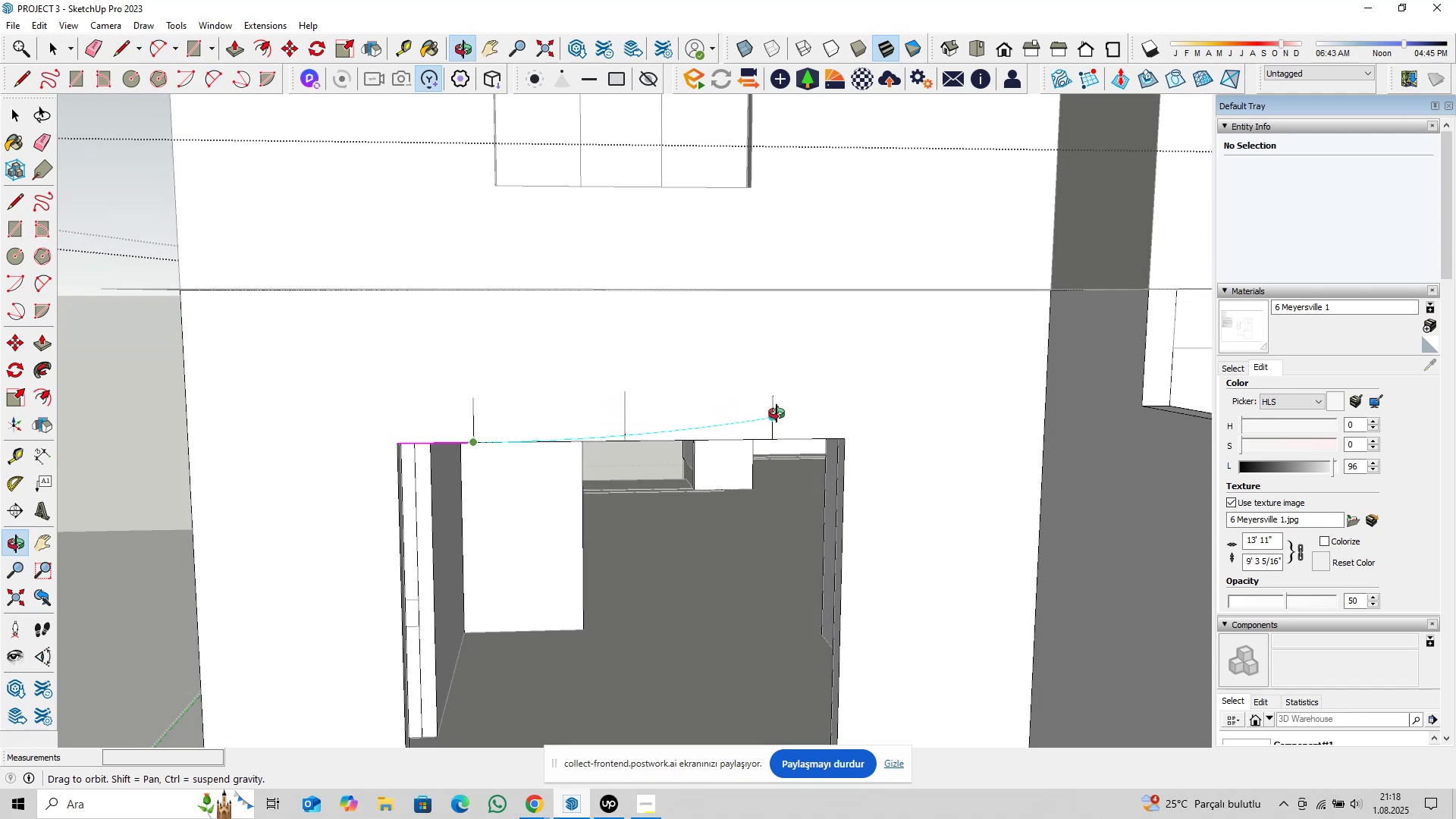 
left_click([769, 440])
 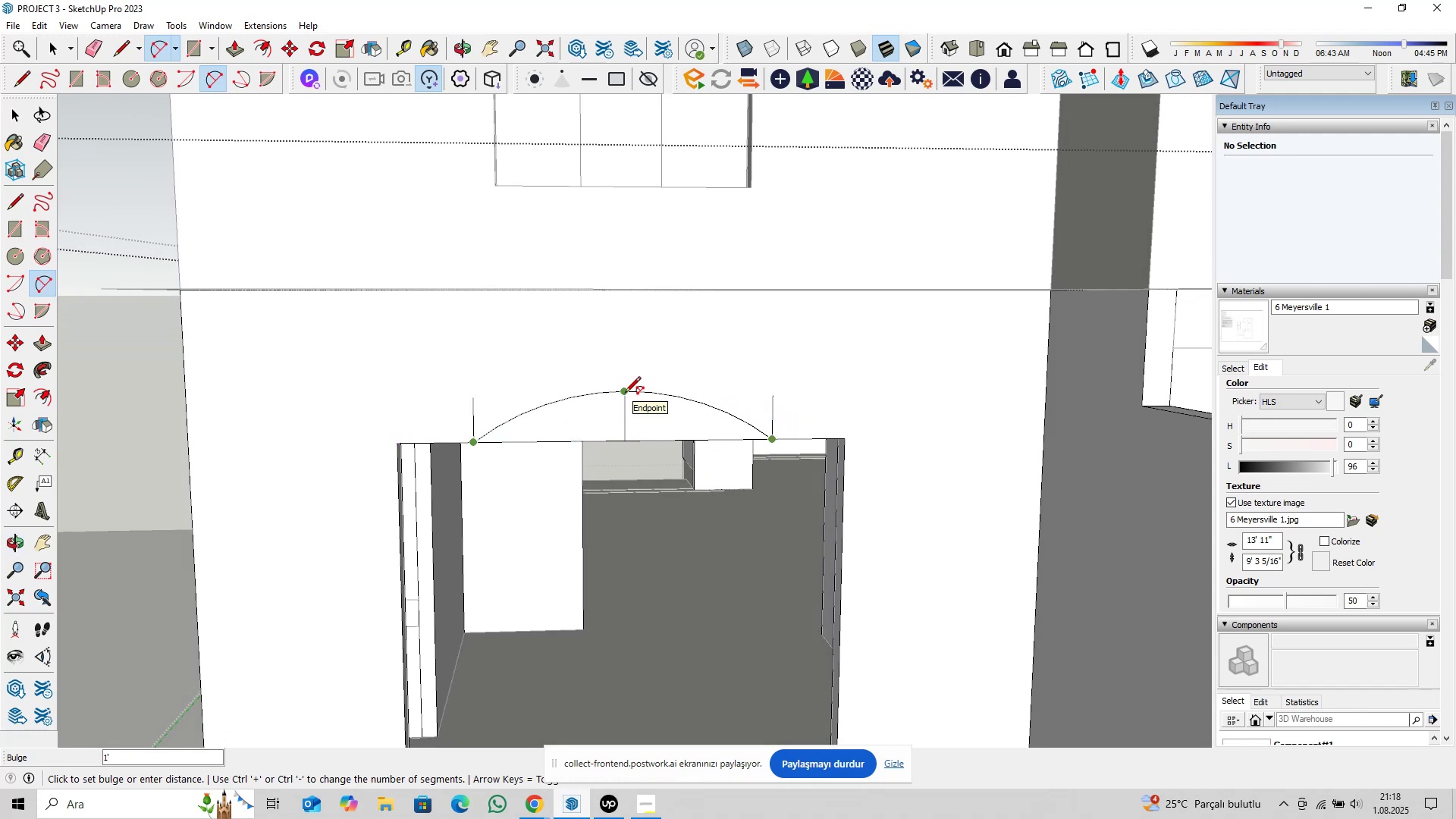 
left_click([625, 394])
 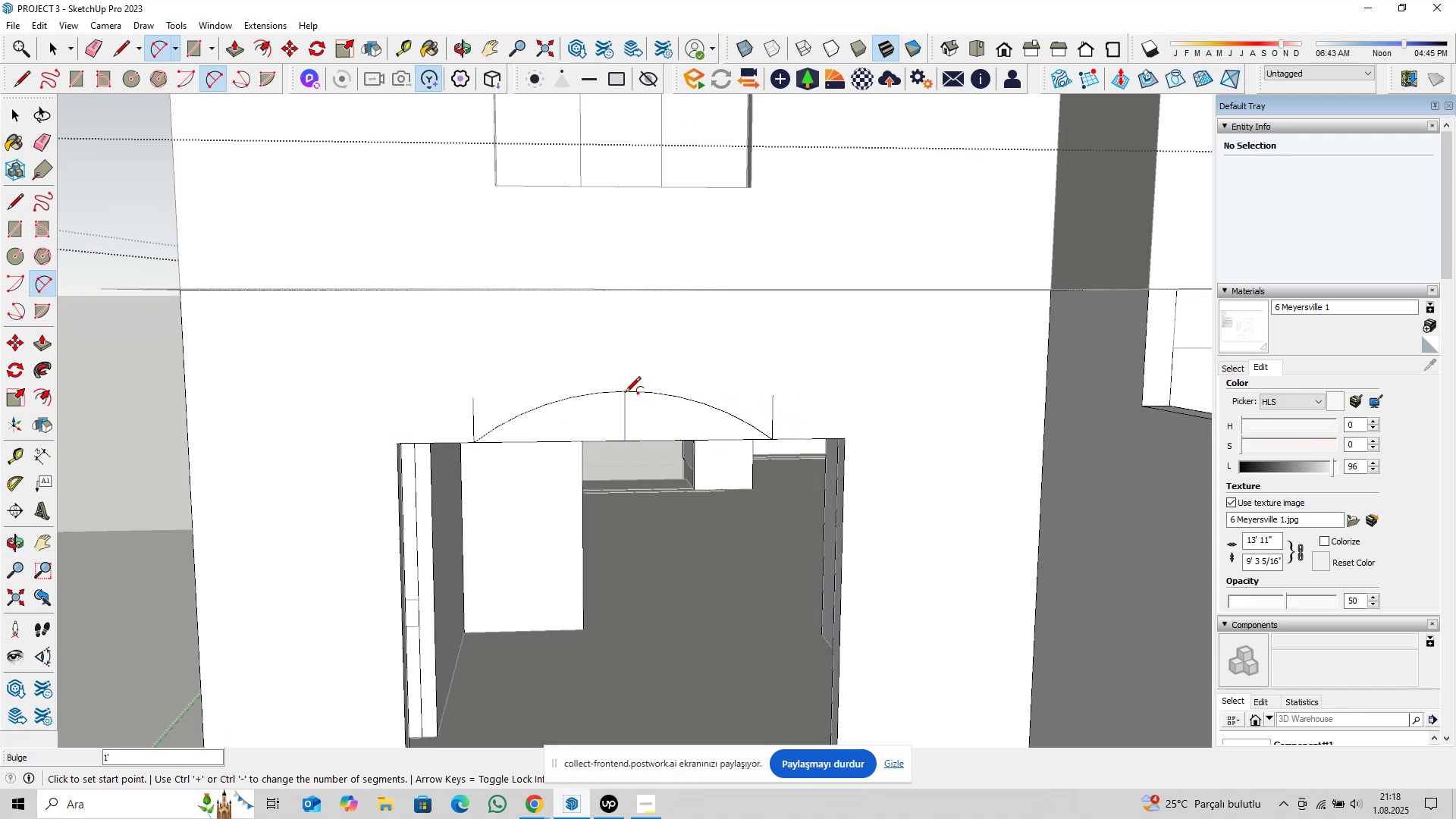 
key(Space)
 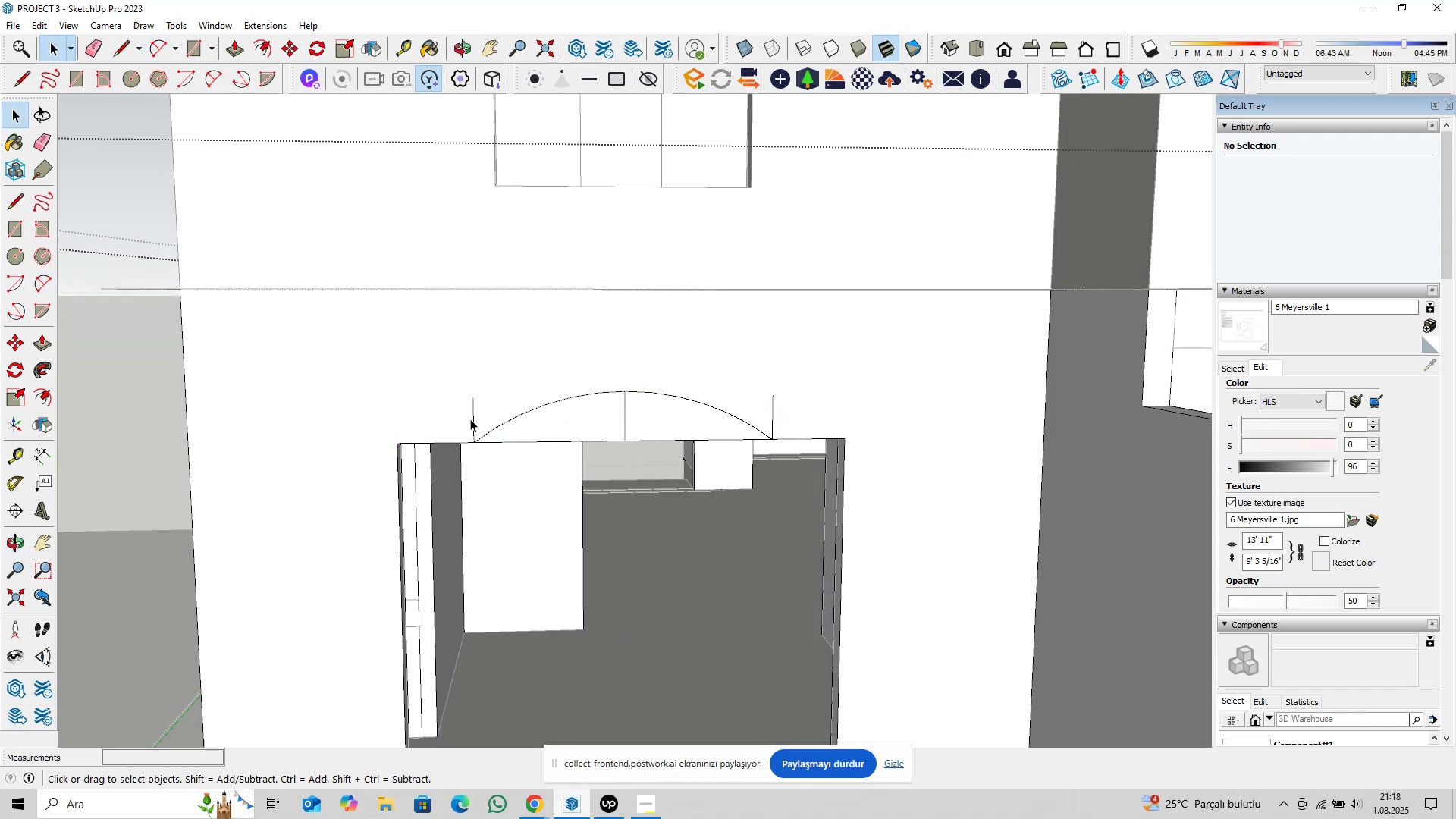 
left_click([472, 418])
 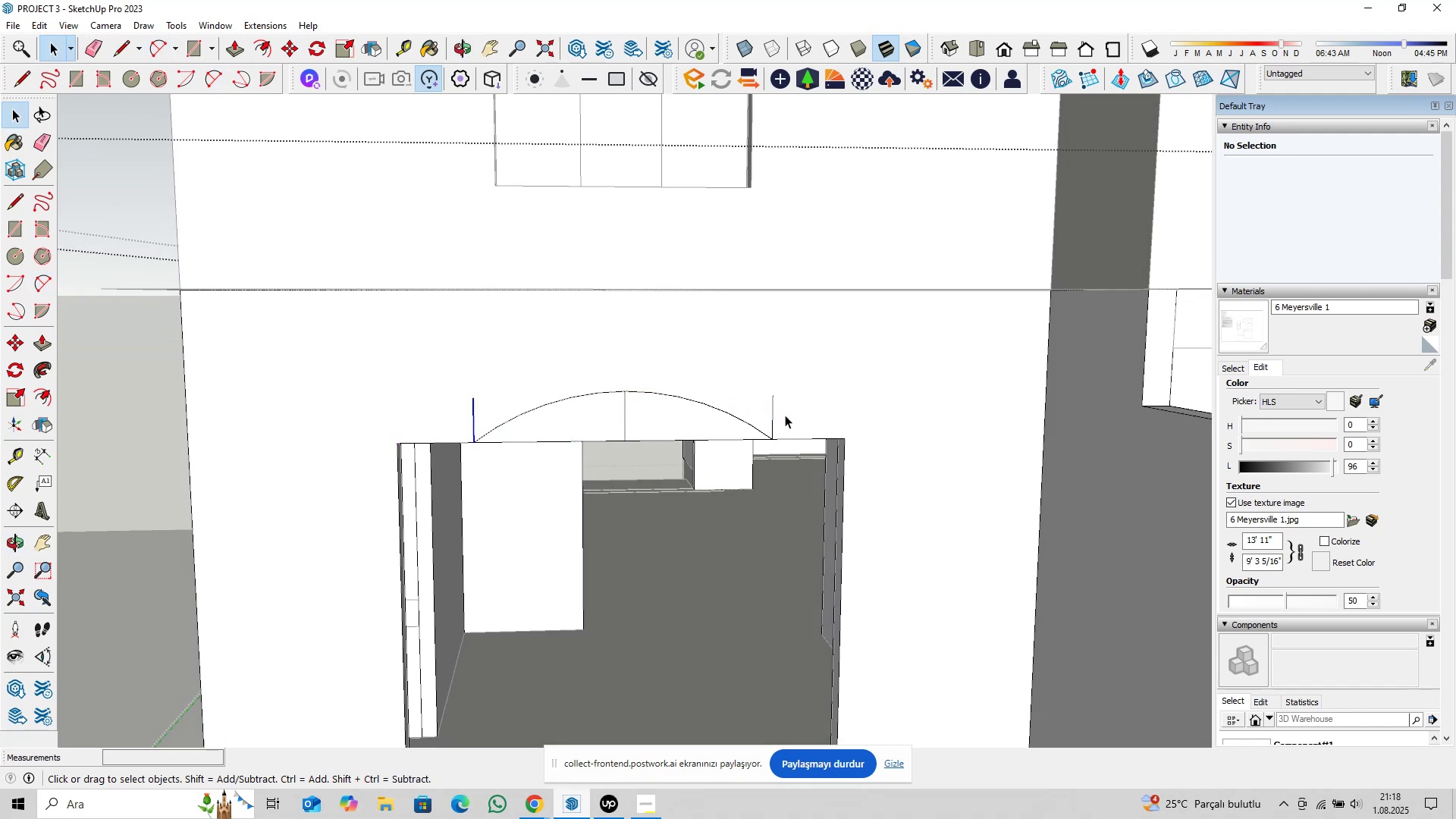 
hold_key(key=ControlLeft, duration=0.9)
left_click([771, 413])
 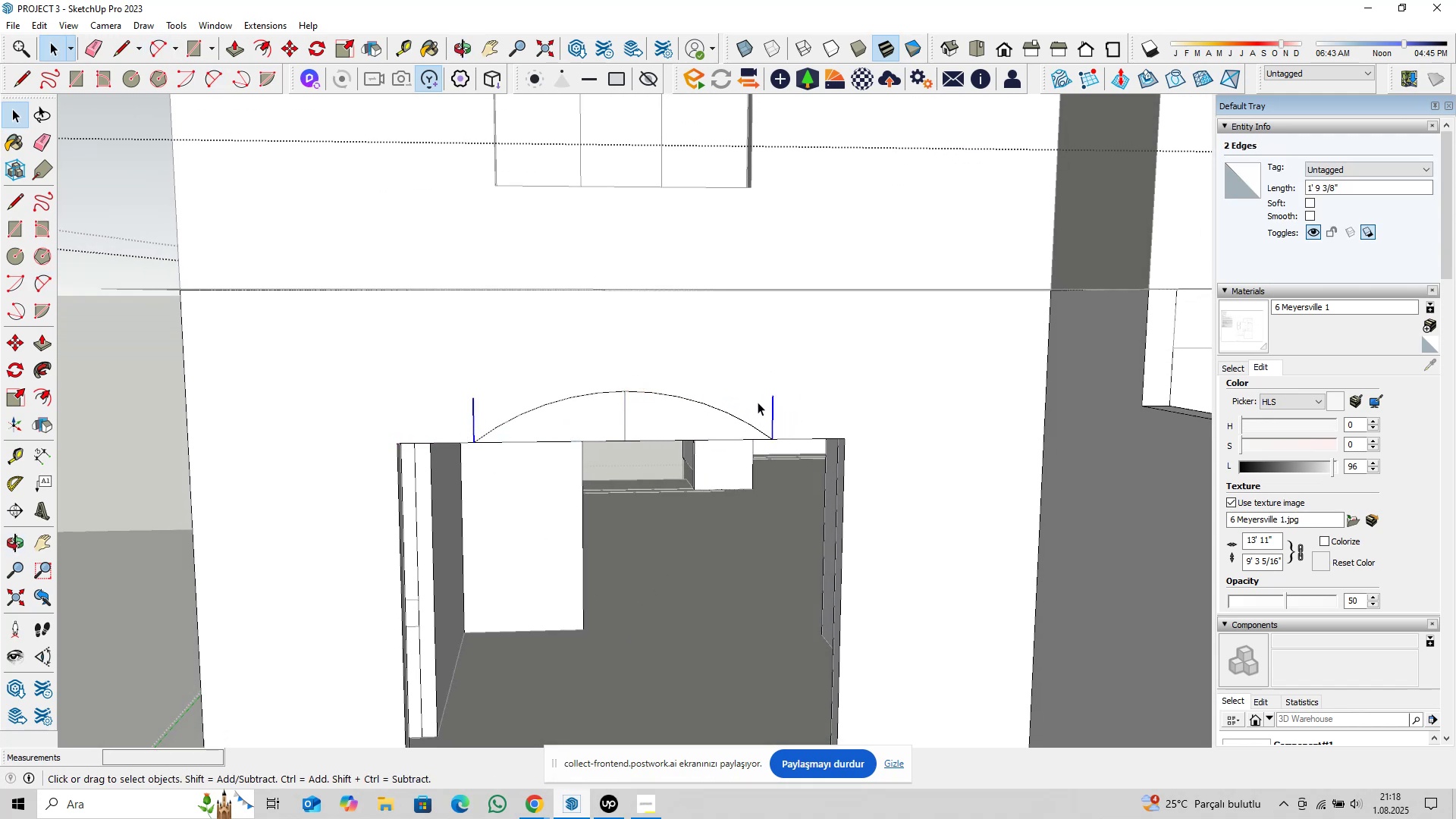 
key(Delete)
 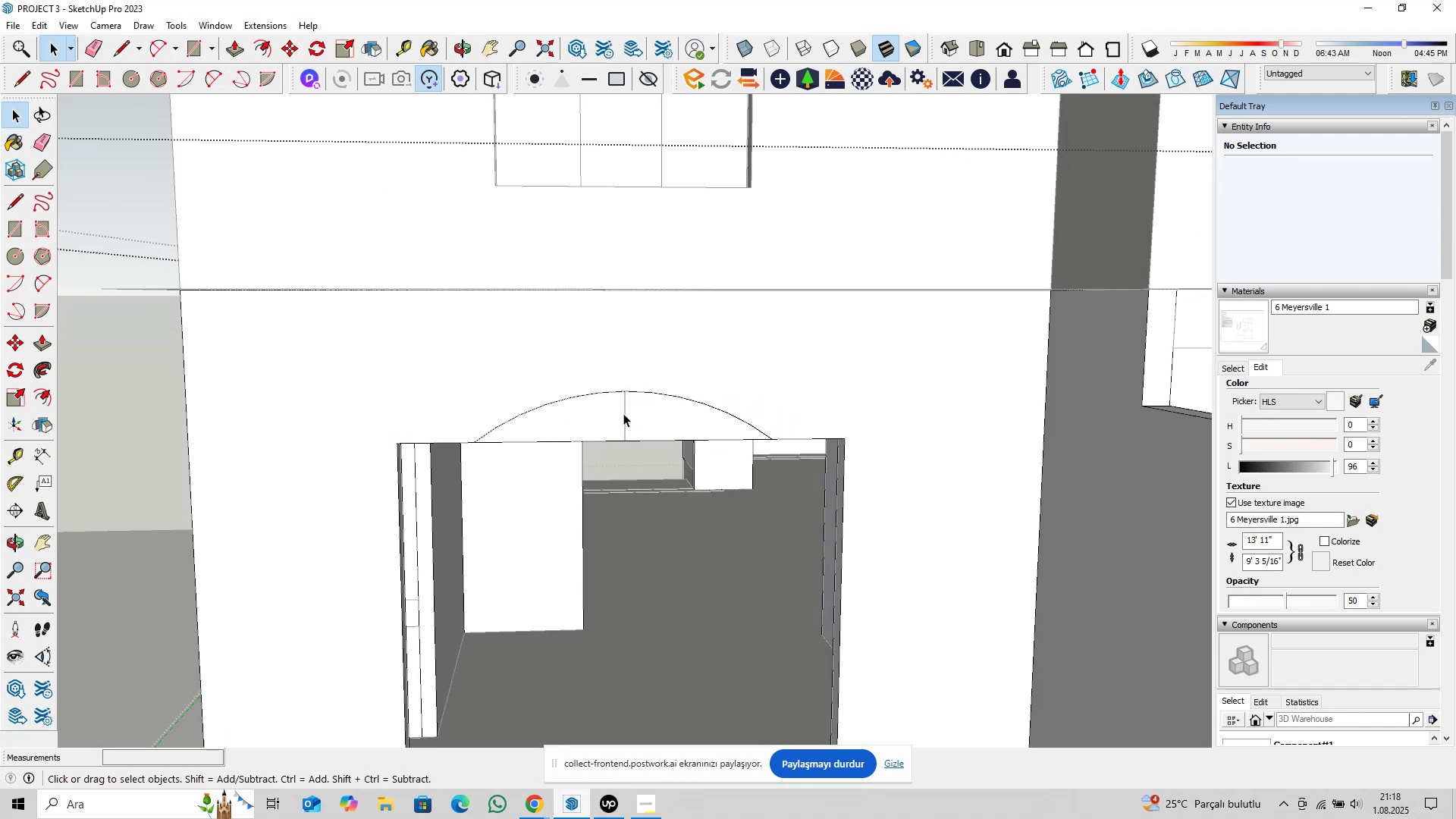 
left_click([625, 412])
 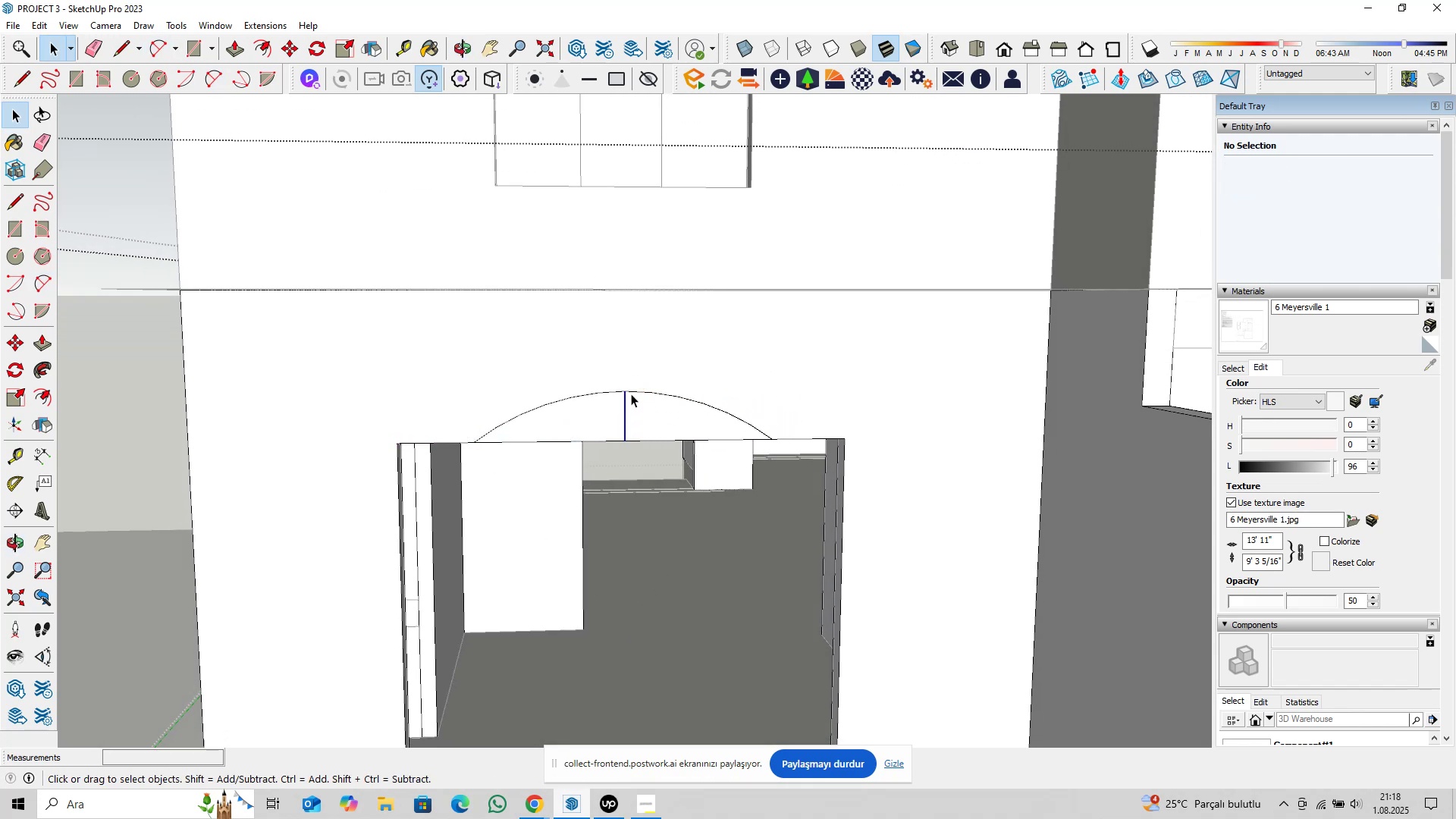 
scroll: coordinate [657, 369], scroll_direction: down, amount: 6.0
 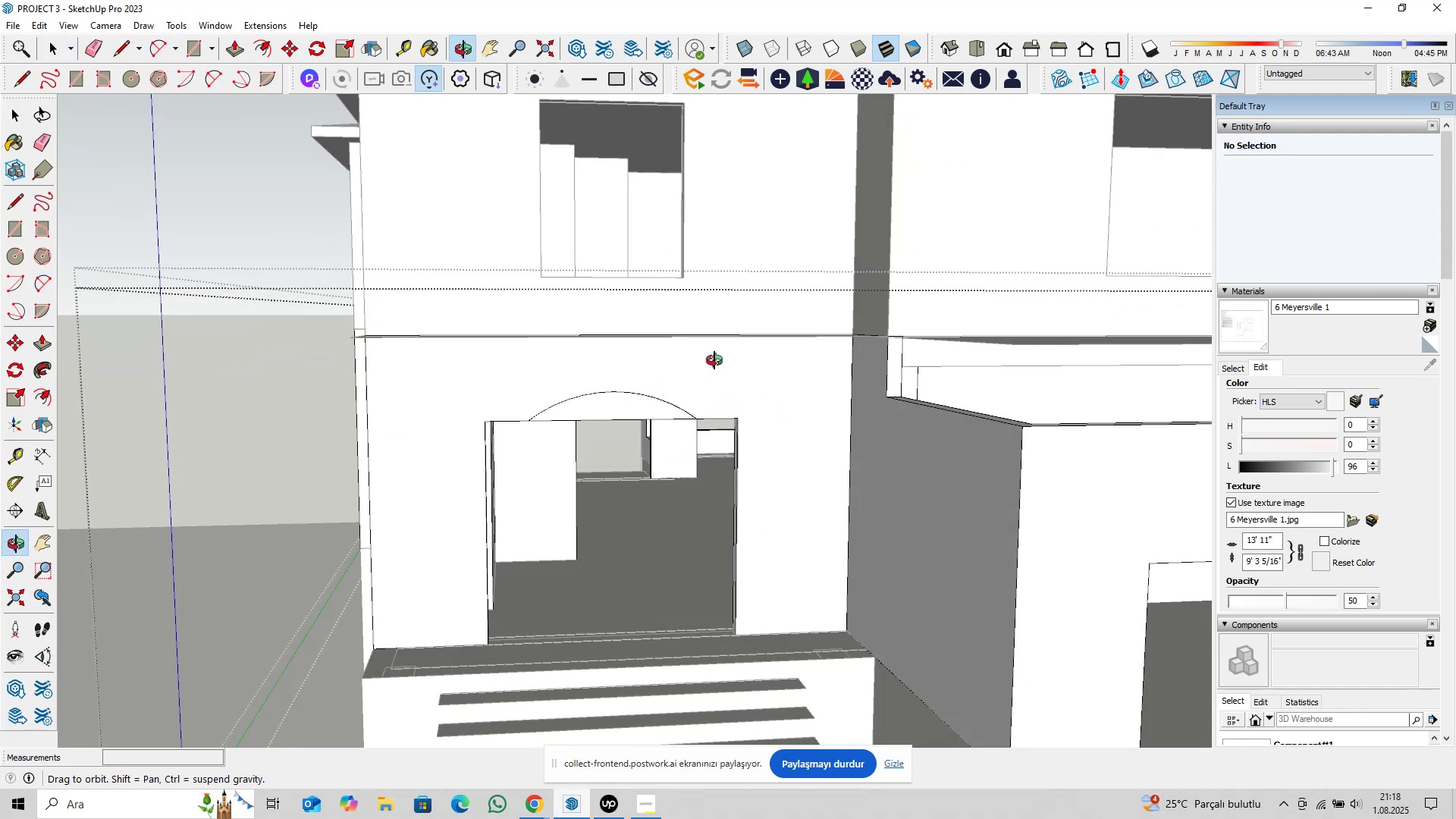 
key(Delete)
 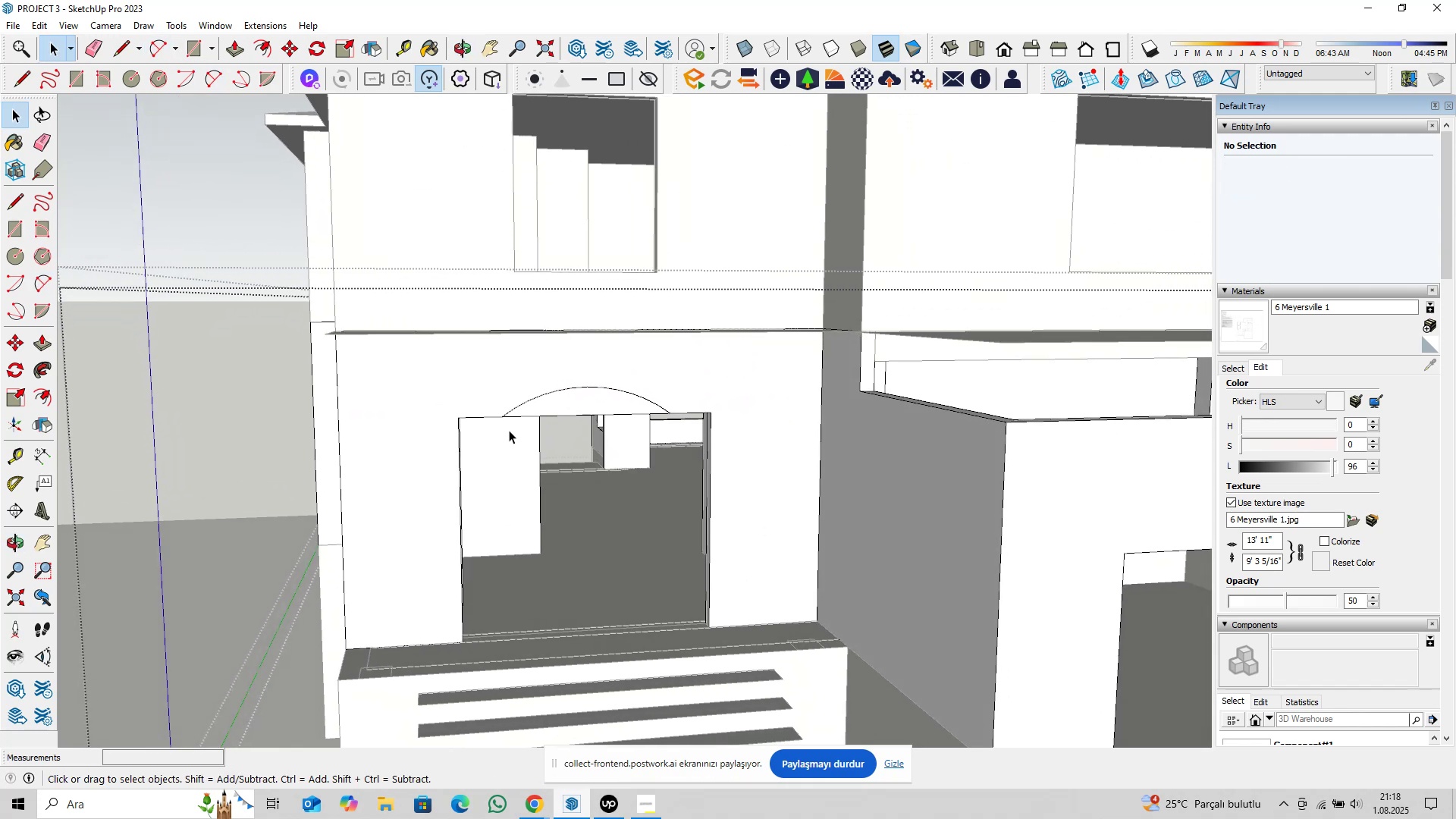 
scroll: coordinate [528, 410], scroll_direction: up, amount: 2.0
 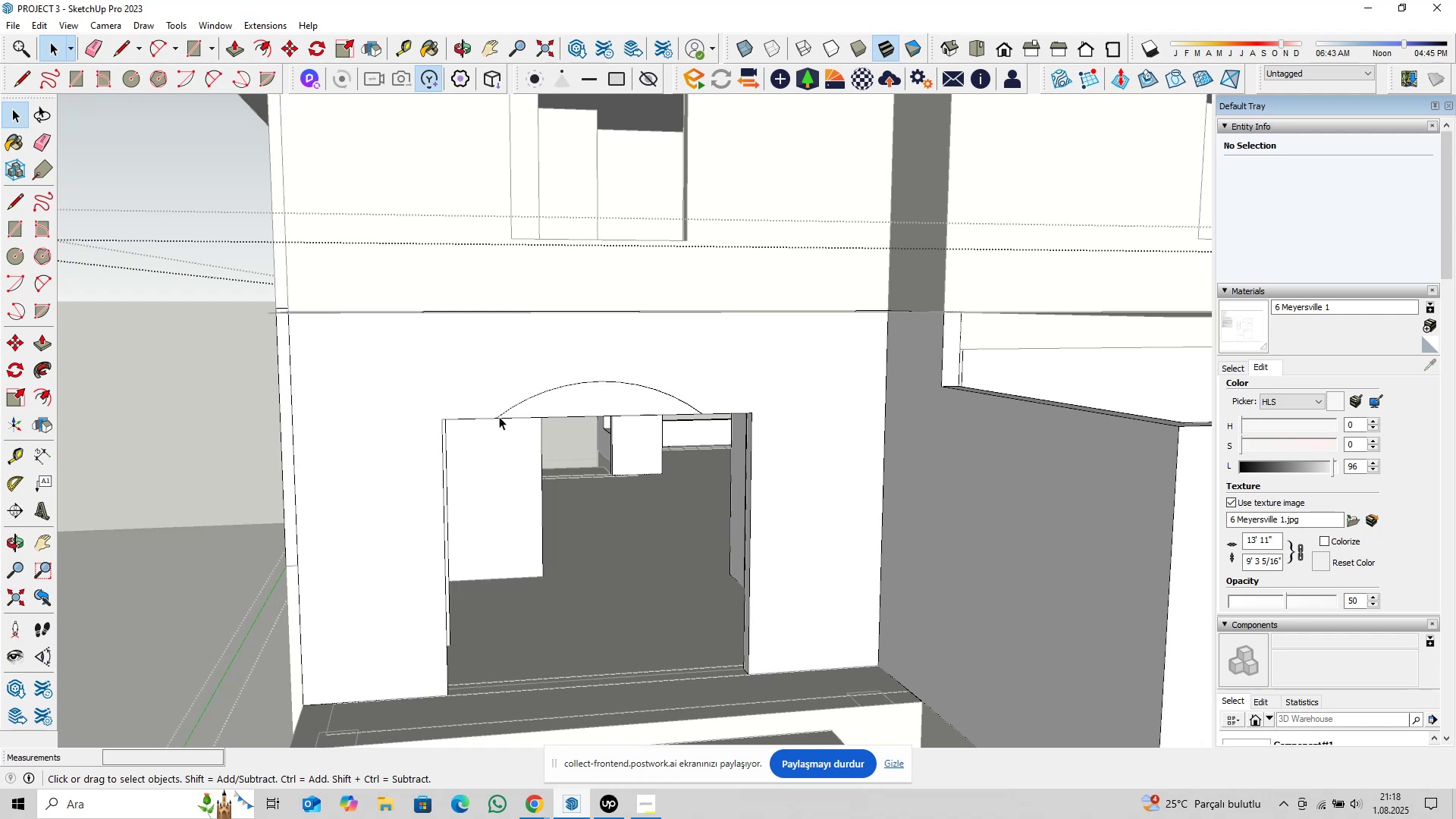 
wait(5.78)
 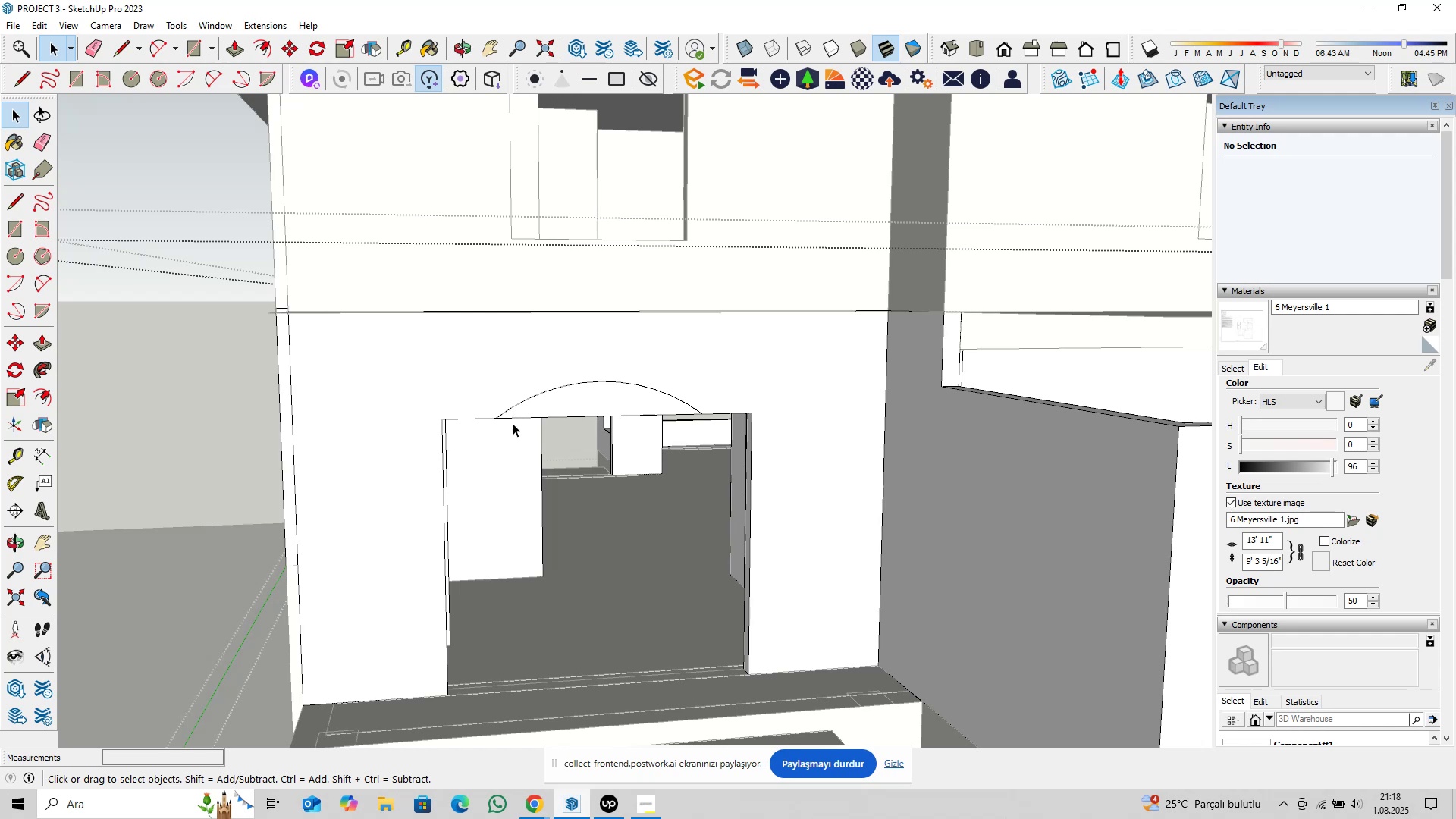 
left_click([512, 407])
 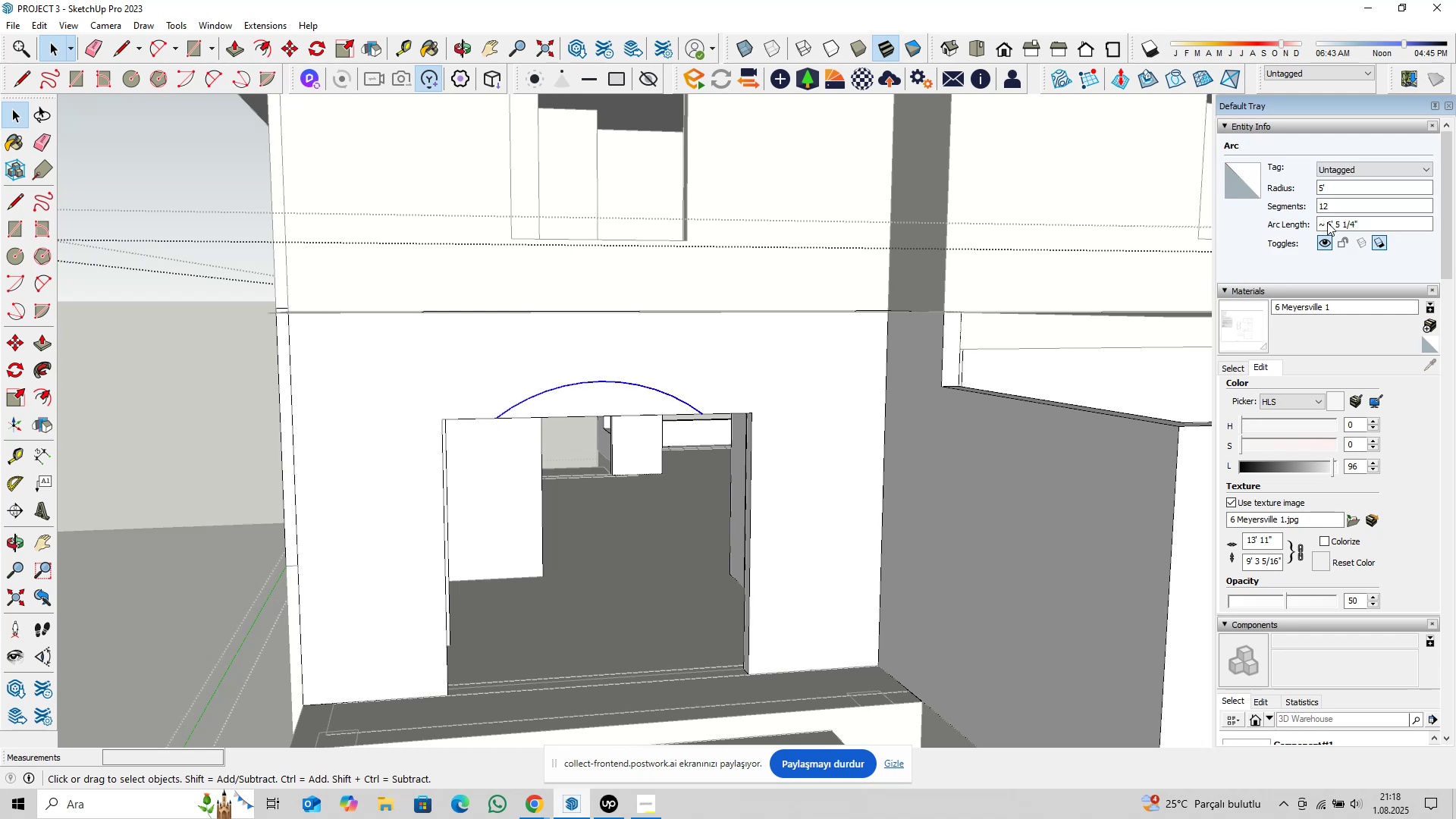 
left_click_drag(start_coordinate=[1331, 210], to_coordinate=[1314, 210])
 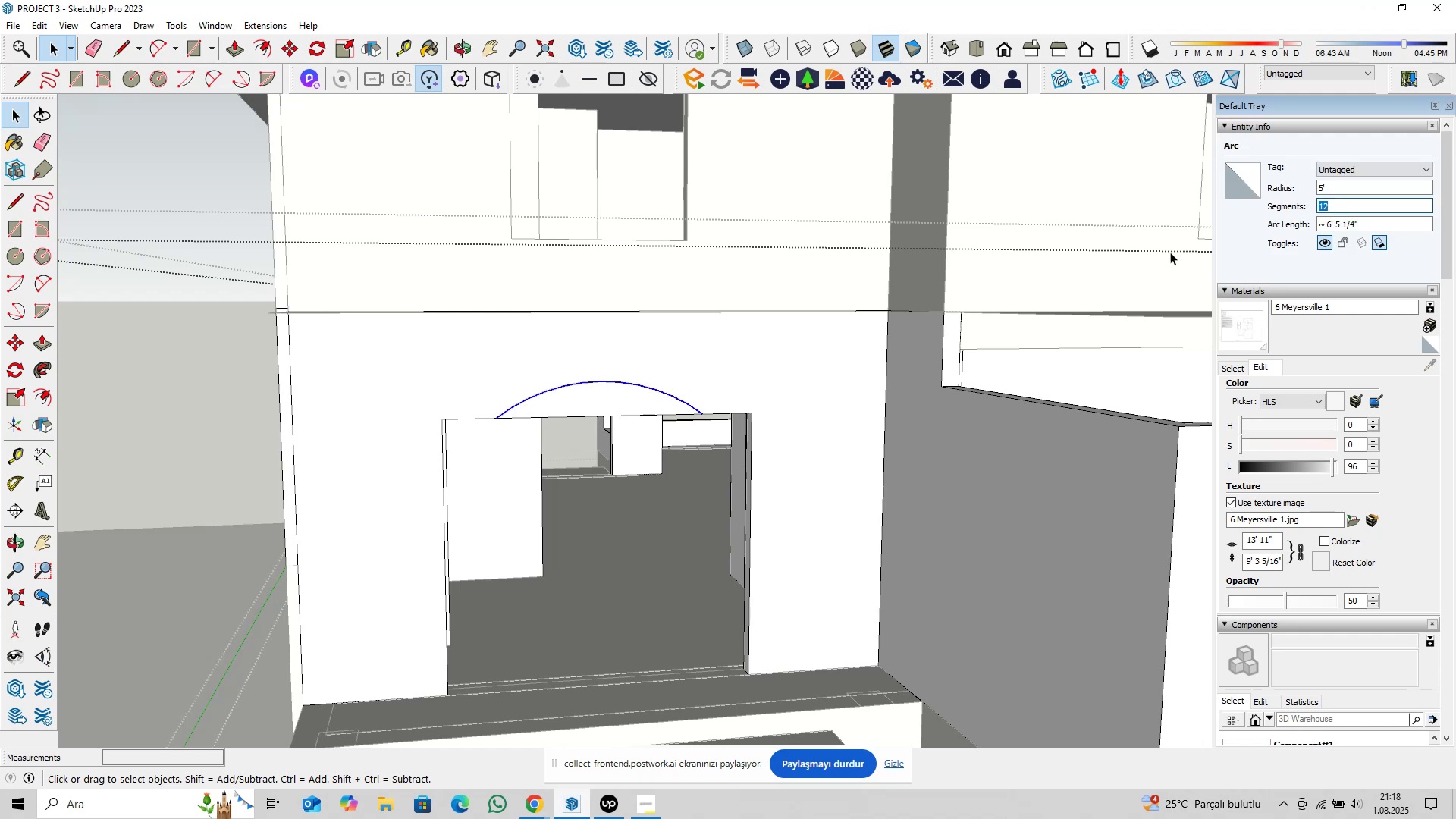 
type(24)
 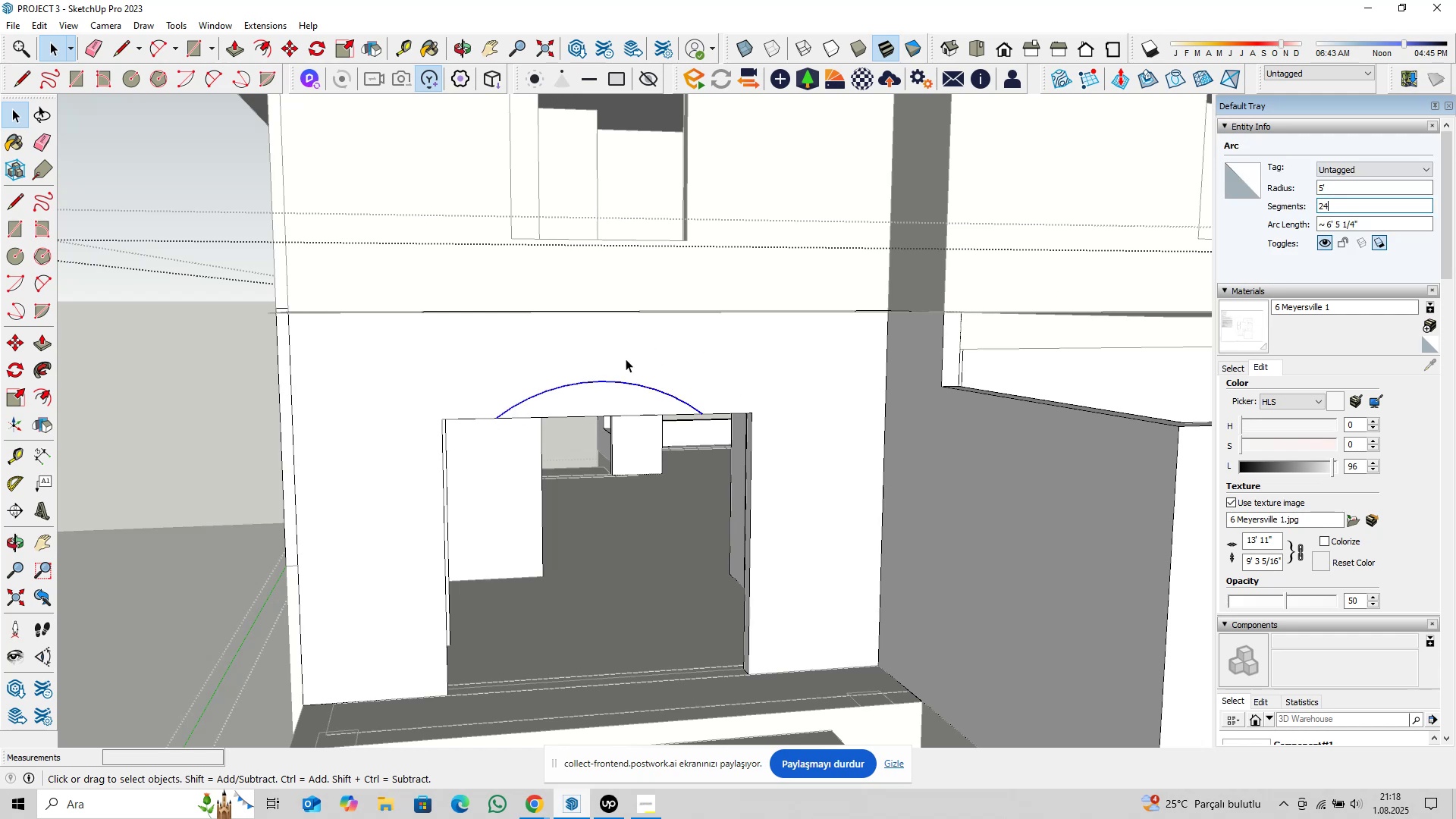 
left_click([626, 359])
 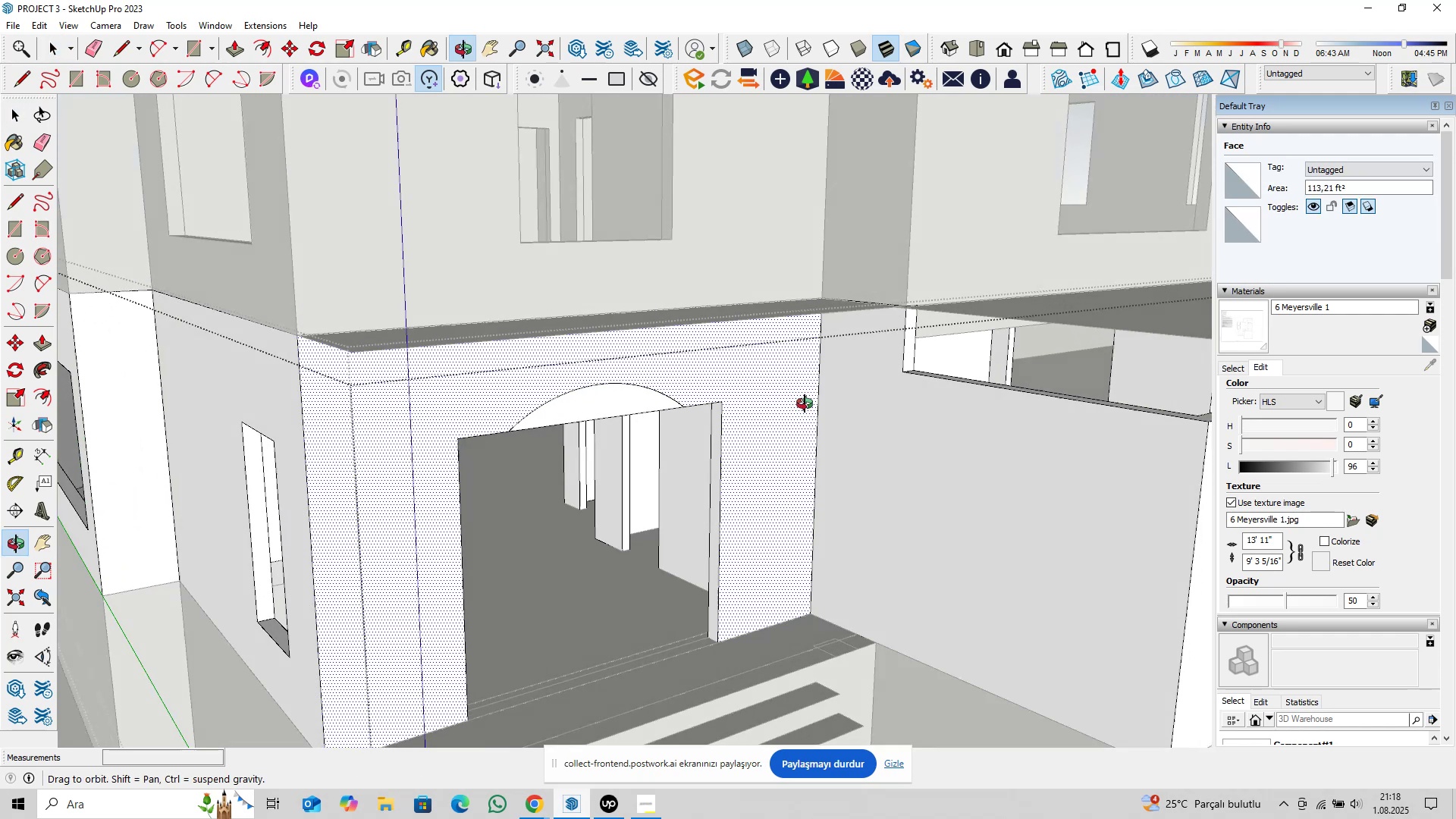 
scroll: coordinate [736, 419], scroll_direction: up, amount: 1.0
 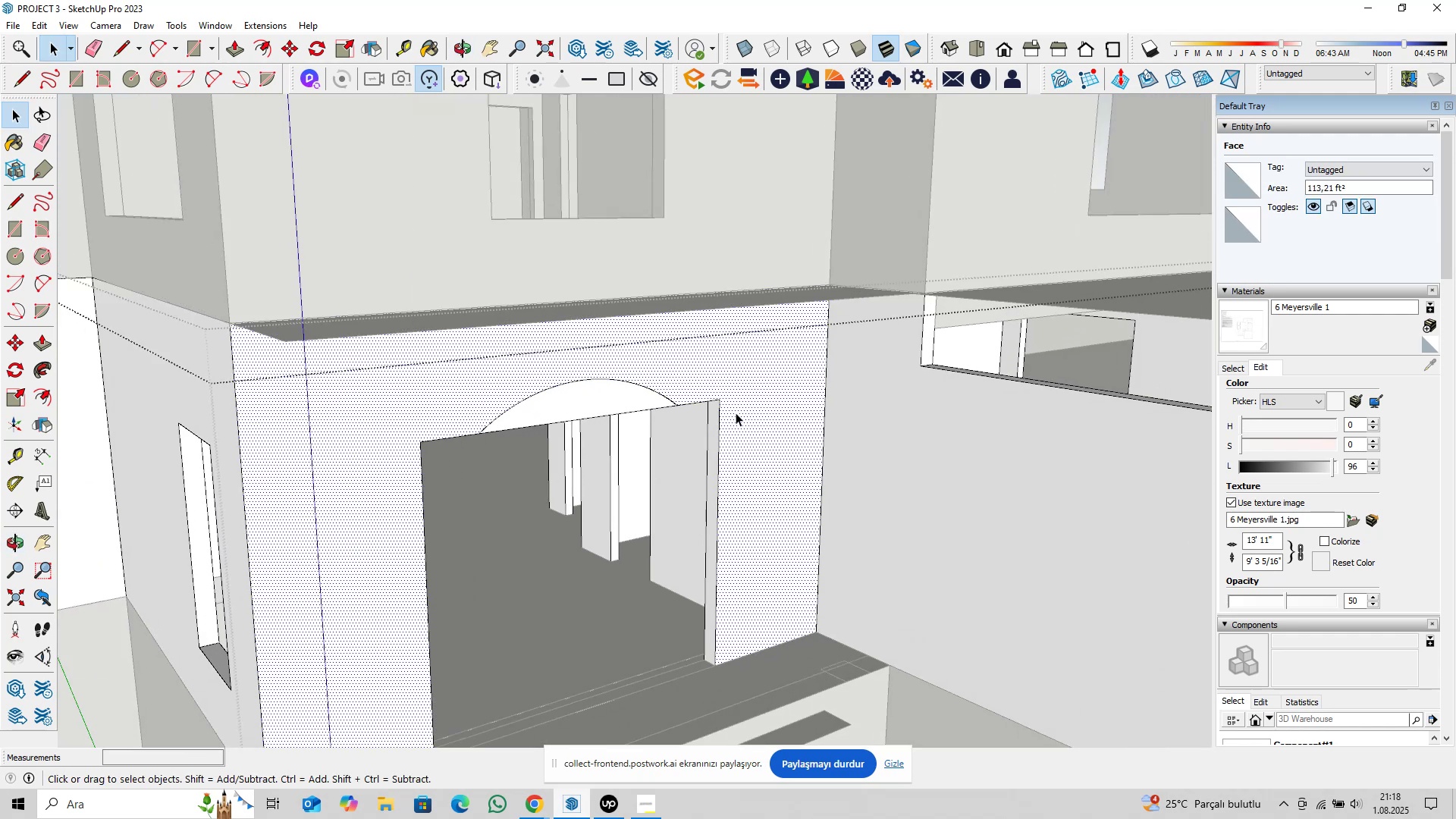 
key(Escape)
 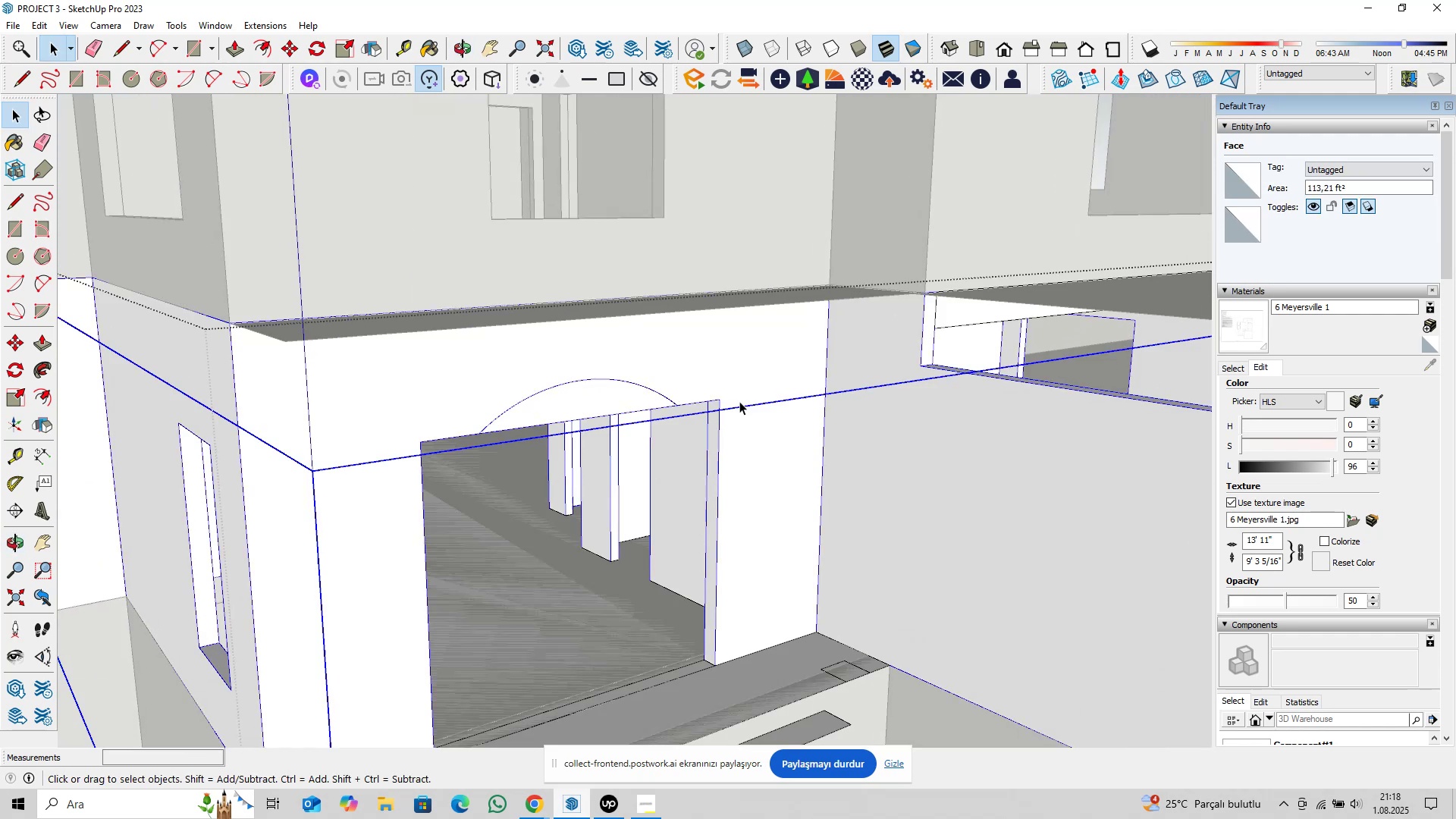 
double_click([739, 401])
 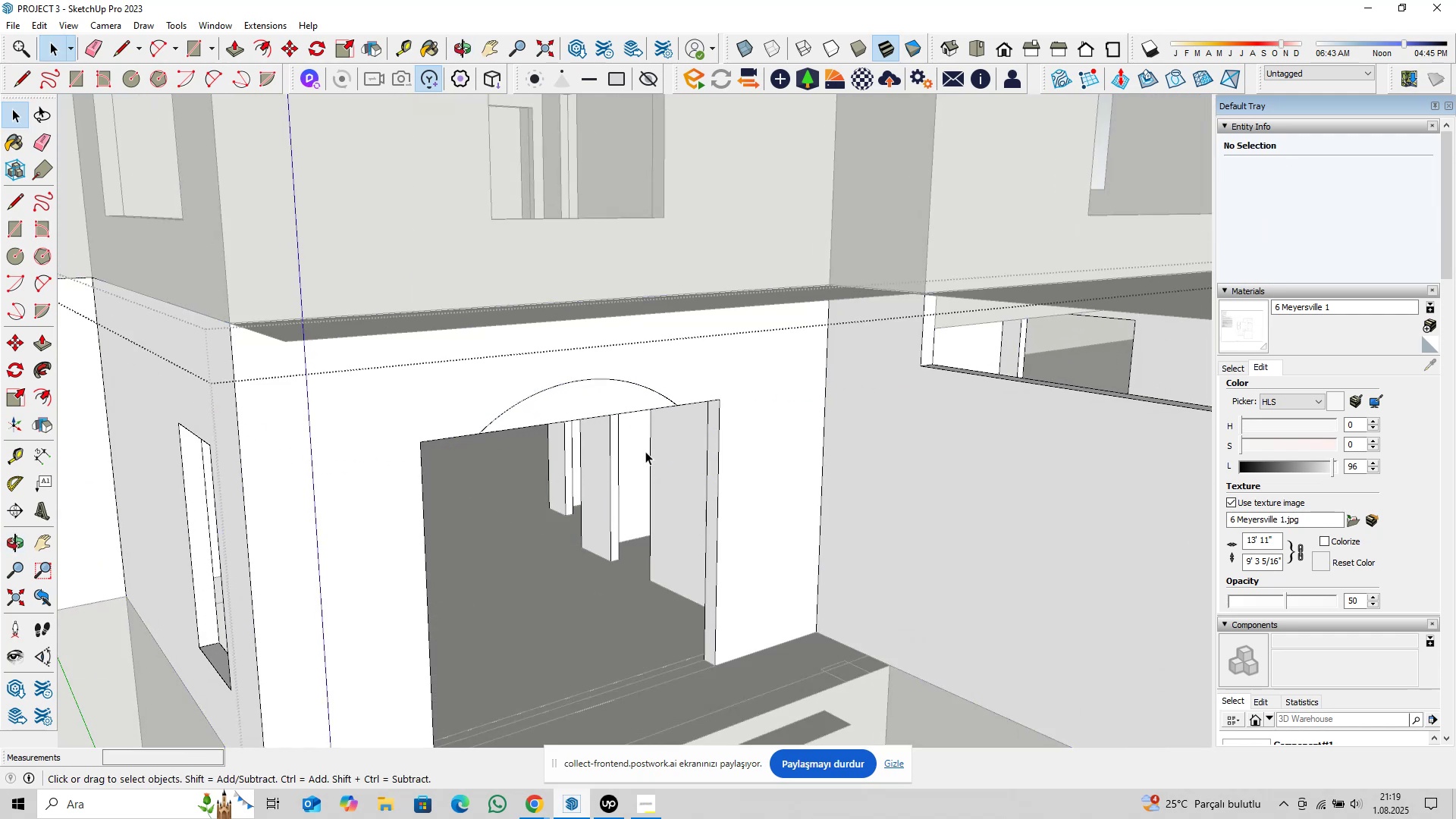 
key(P)
 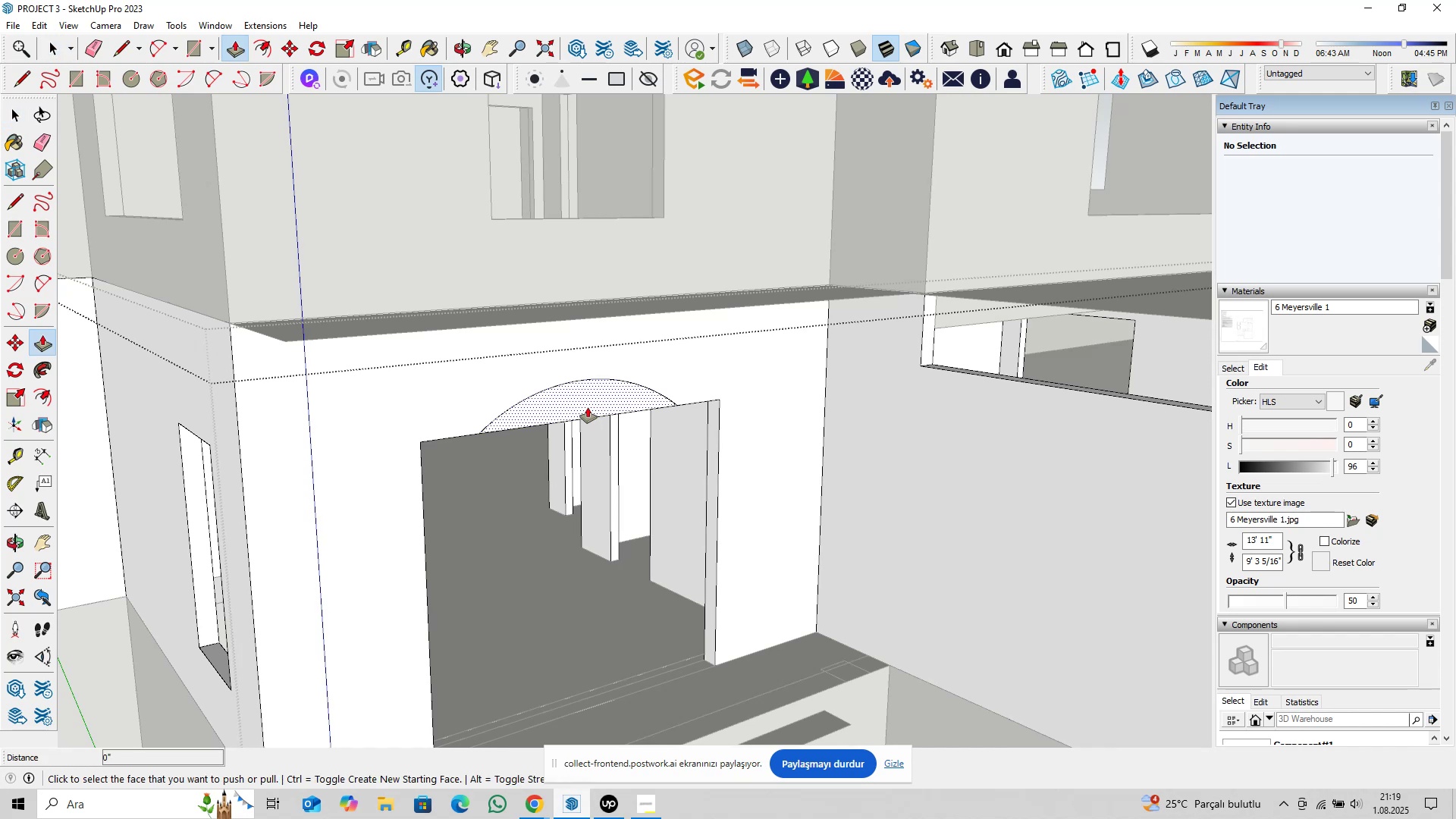 
left_click([588, 406])
 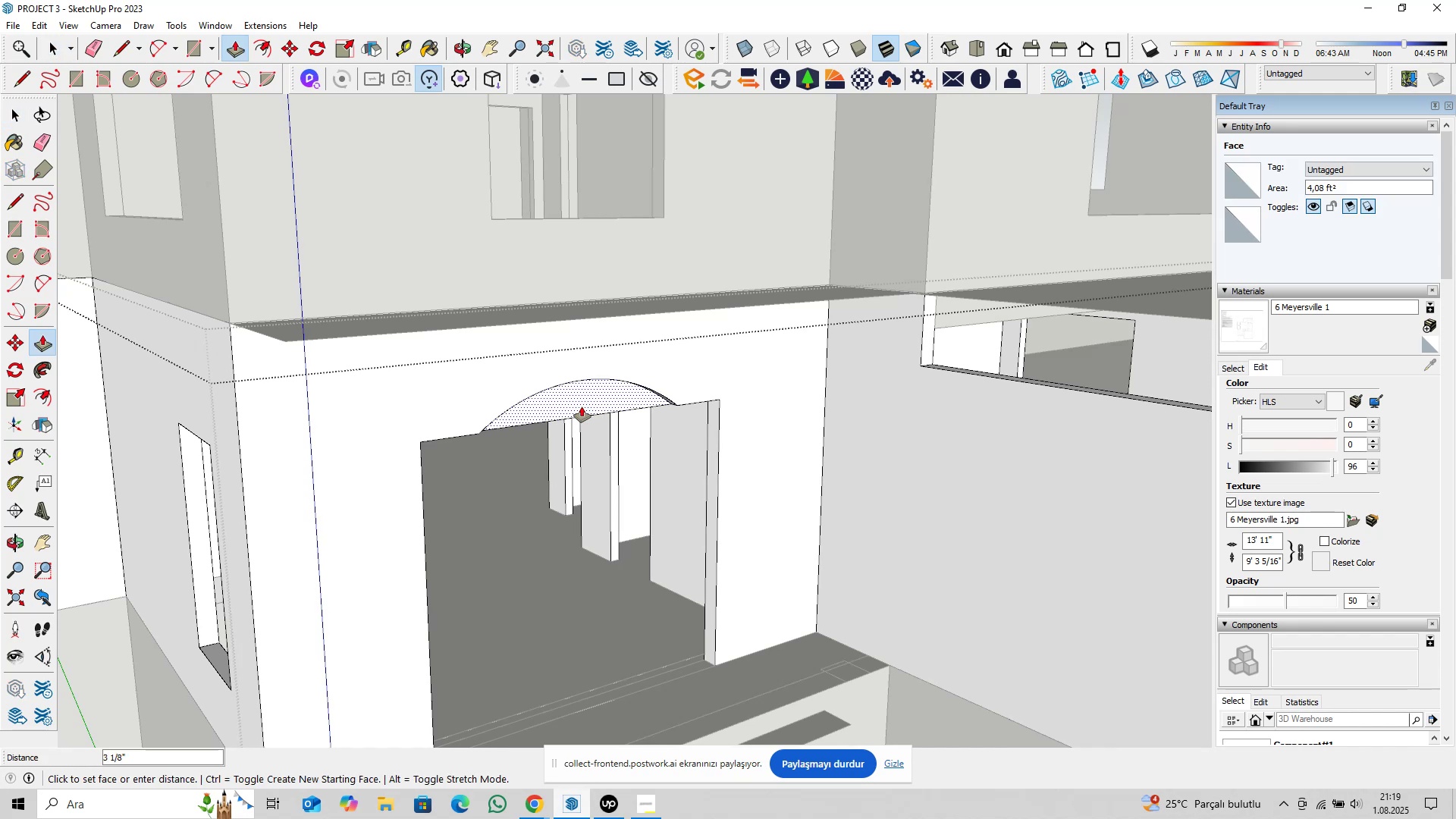 
key(6)
 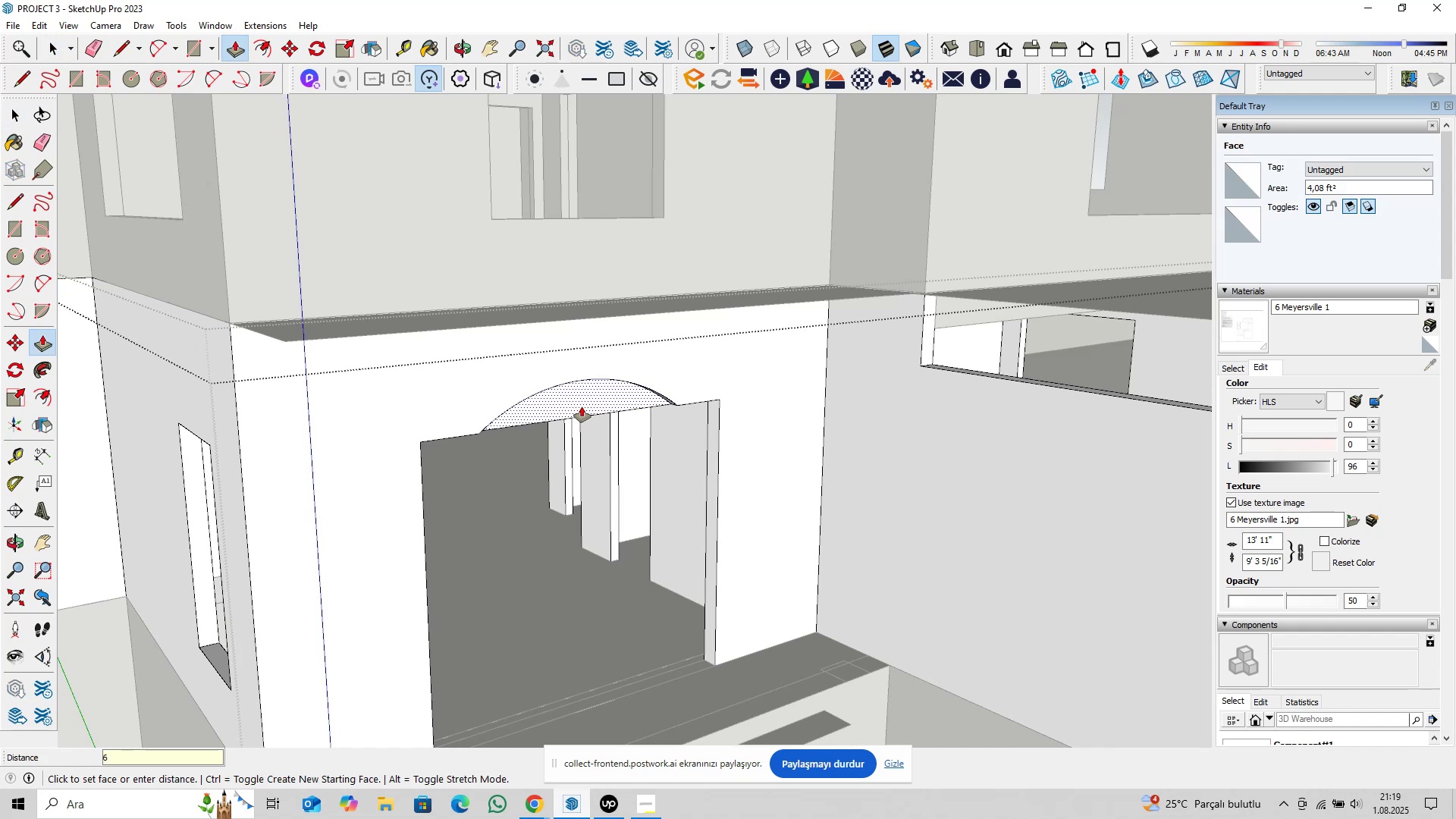 
key(Enter)
 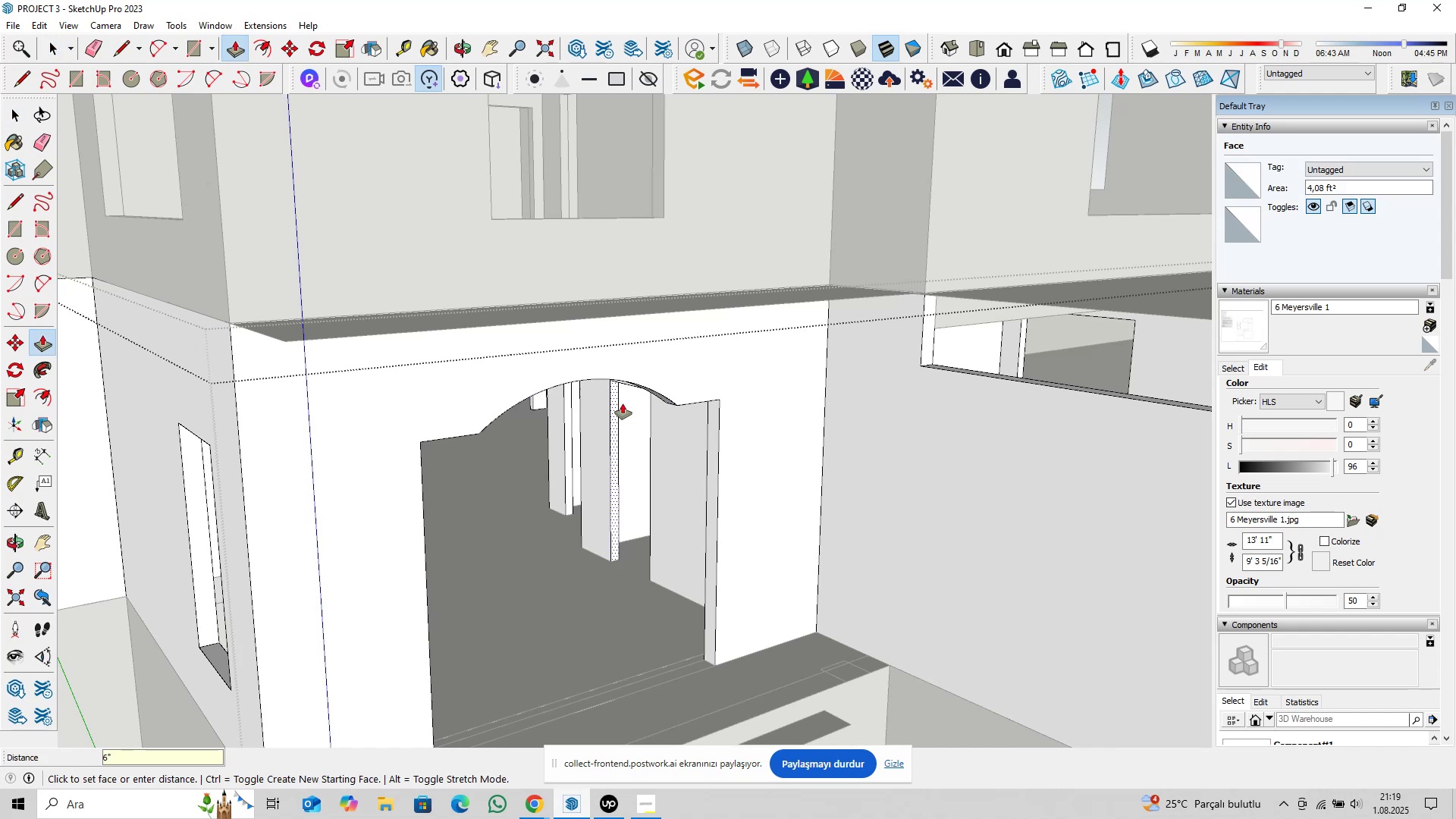 
scroll: coordinate [704, 406], scroll_direction: down, amount: 4.0
 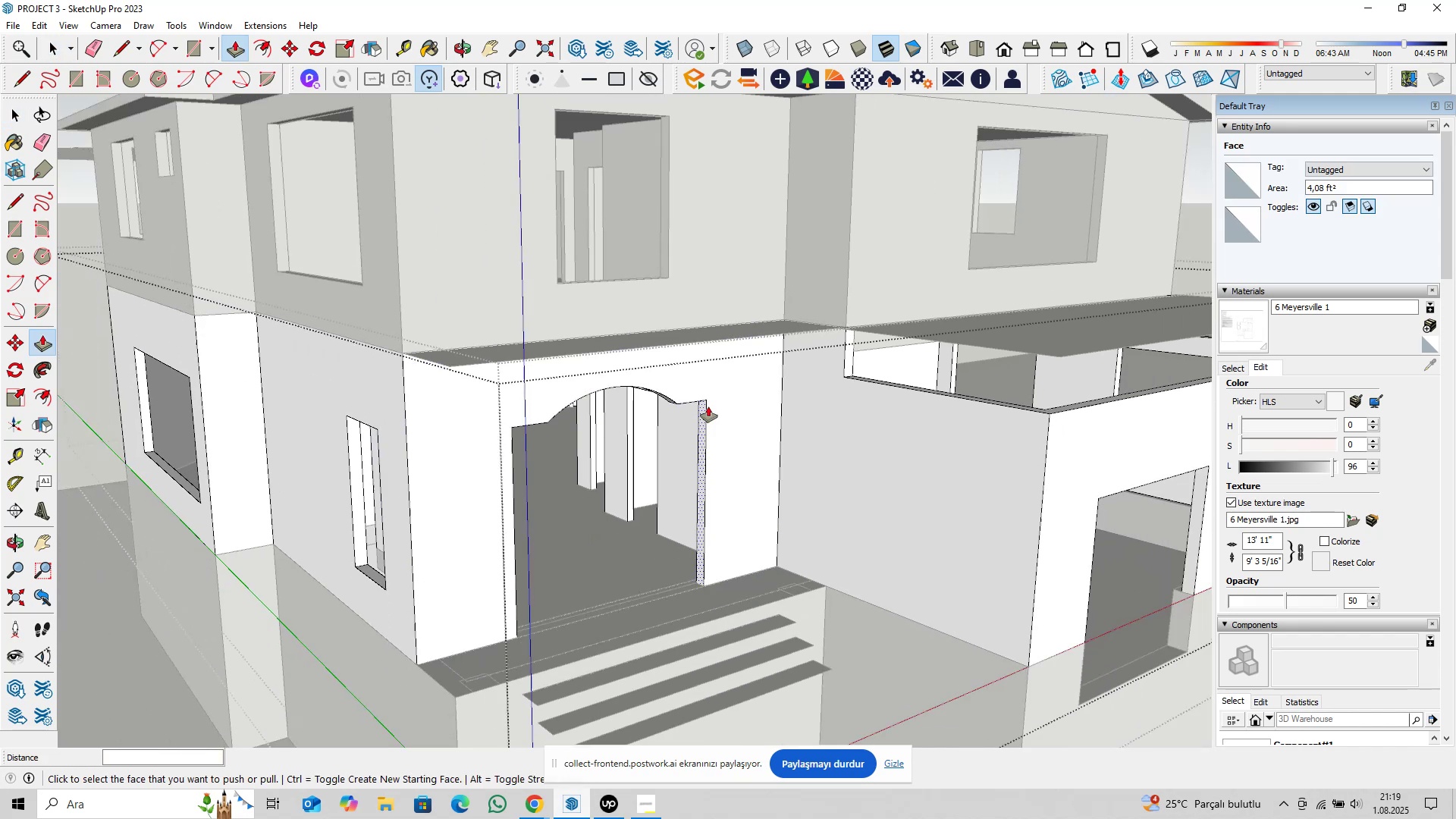 
key(Space)
 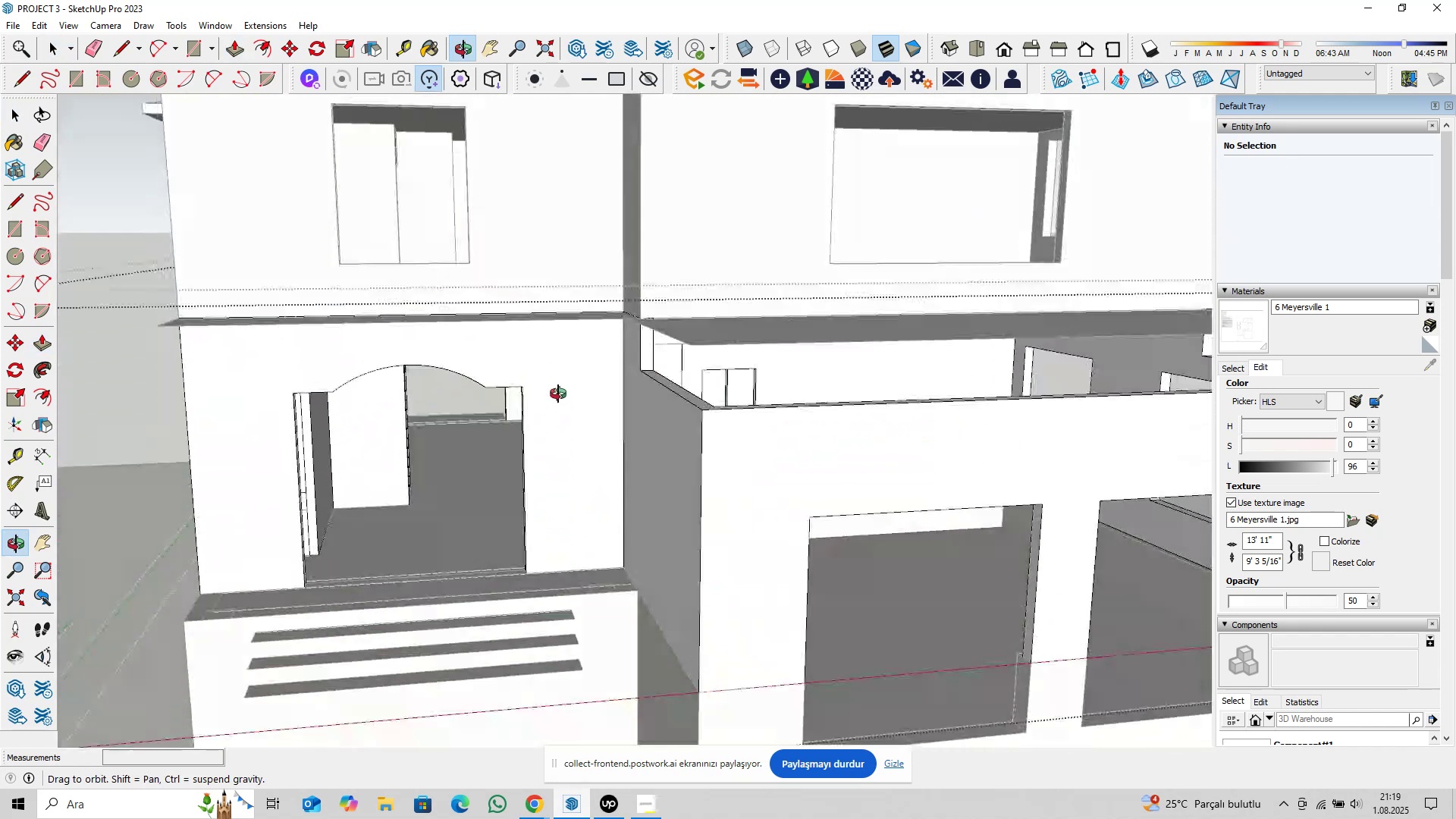 
scroll: coordinate [637, 433], scroll_direction: down, amount: 6.0
 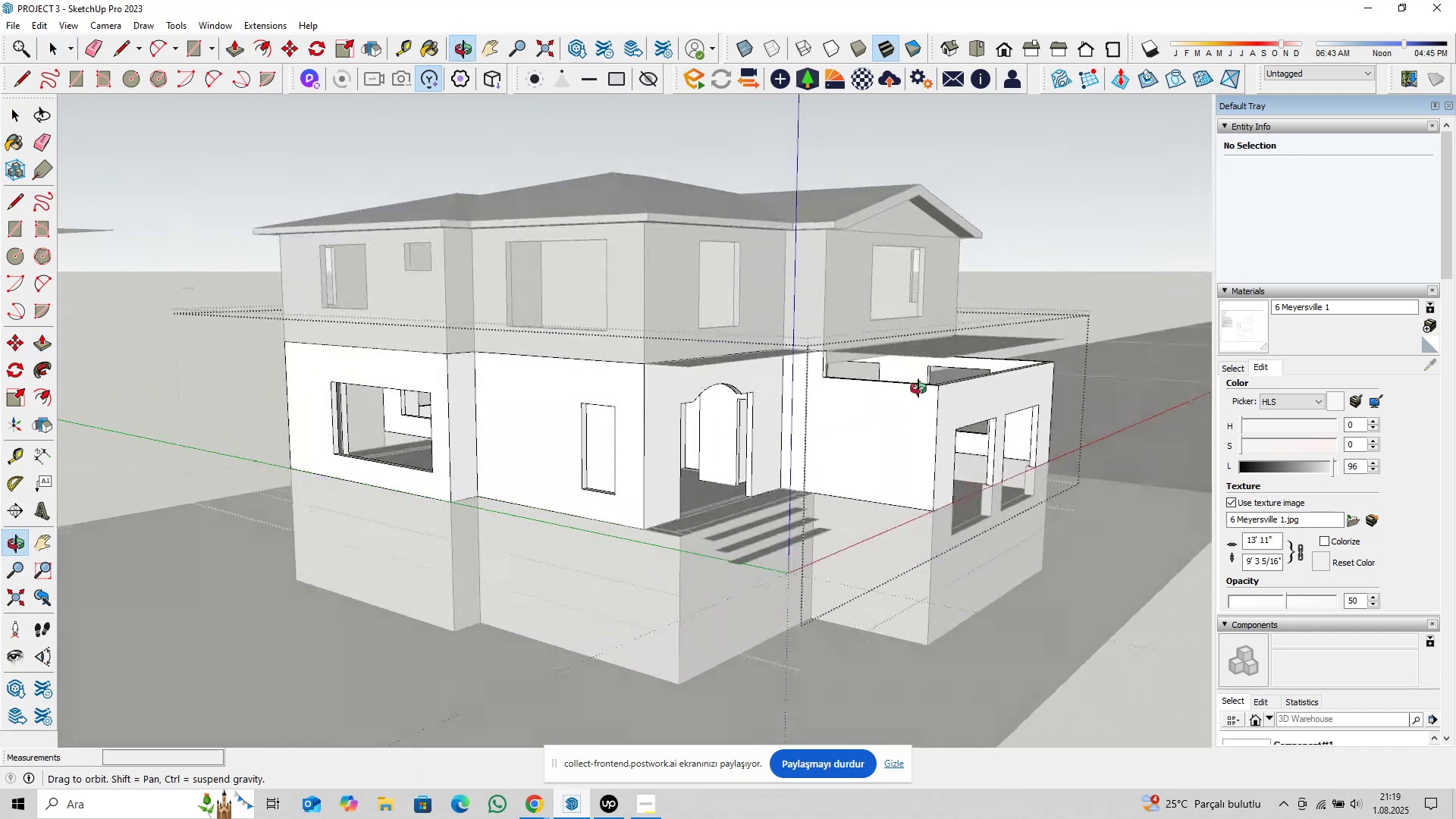 
hold_key(key=ShiftLeft, duration=0.34)
 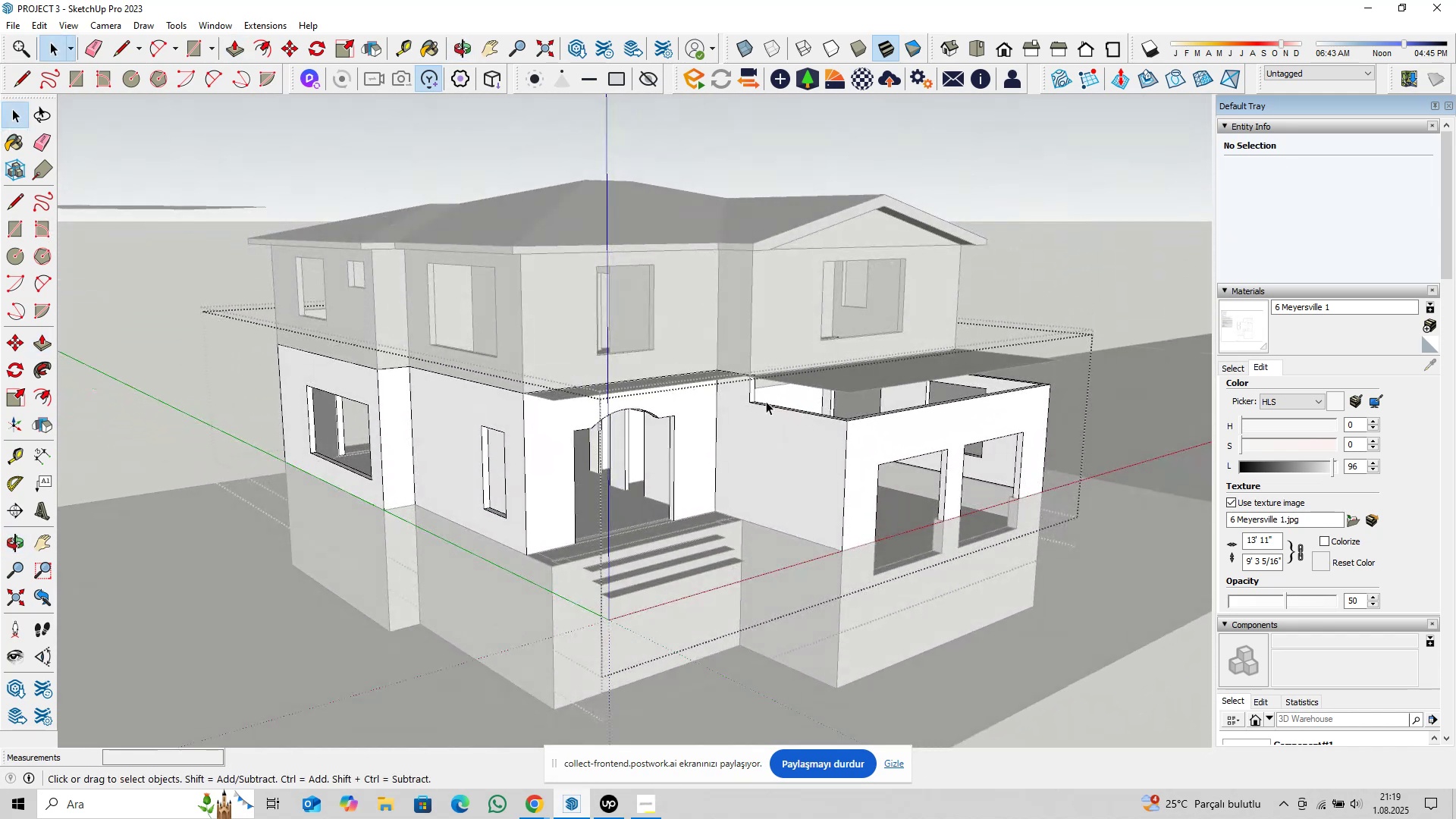 
scroll: coordinate [752, 394], scroll_direction: down, amount: 2.0
 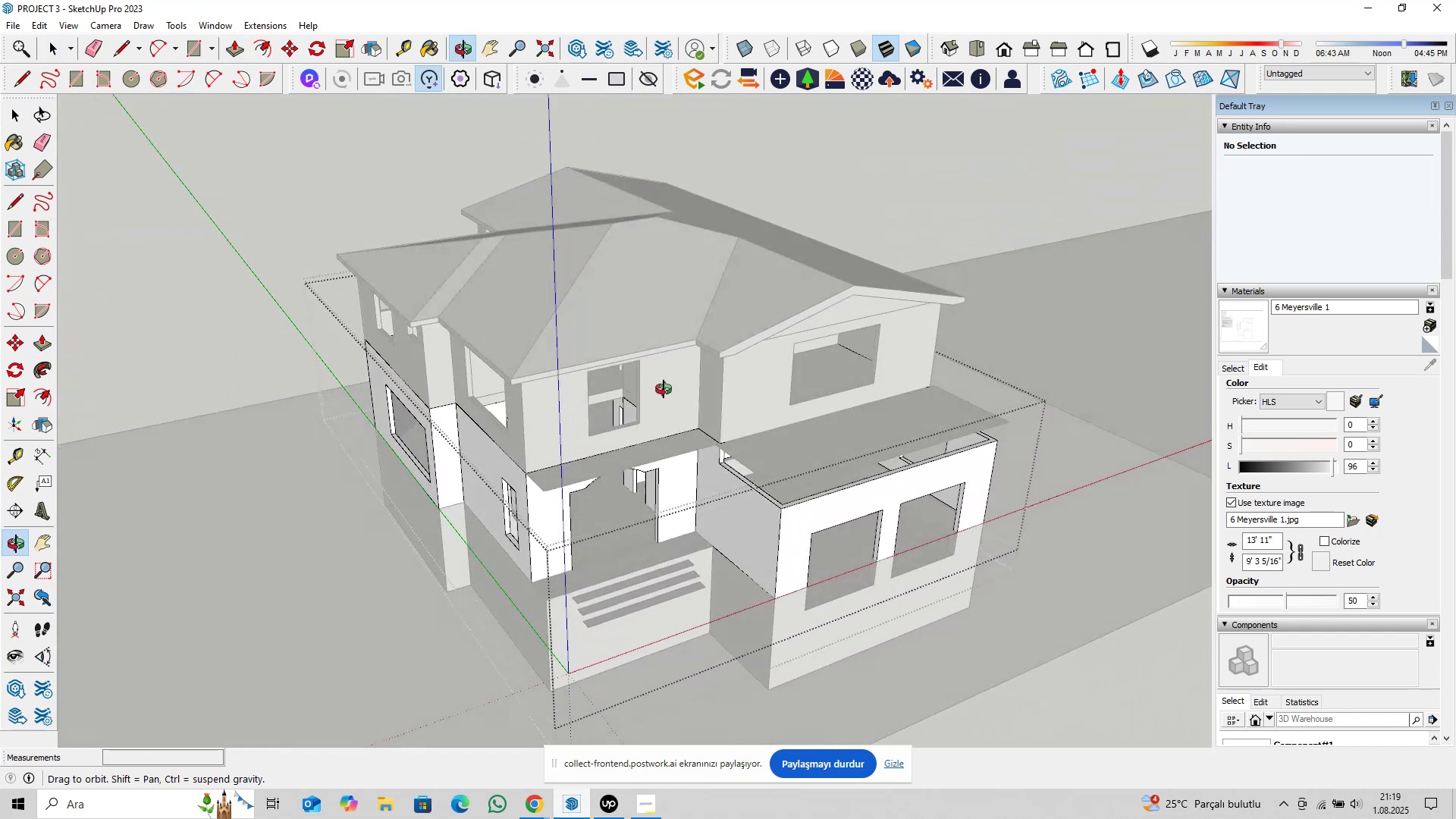 
key(Shift+ShiftLeft)
 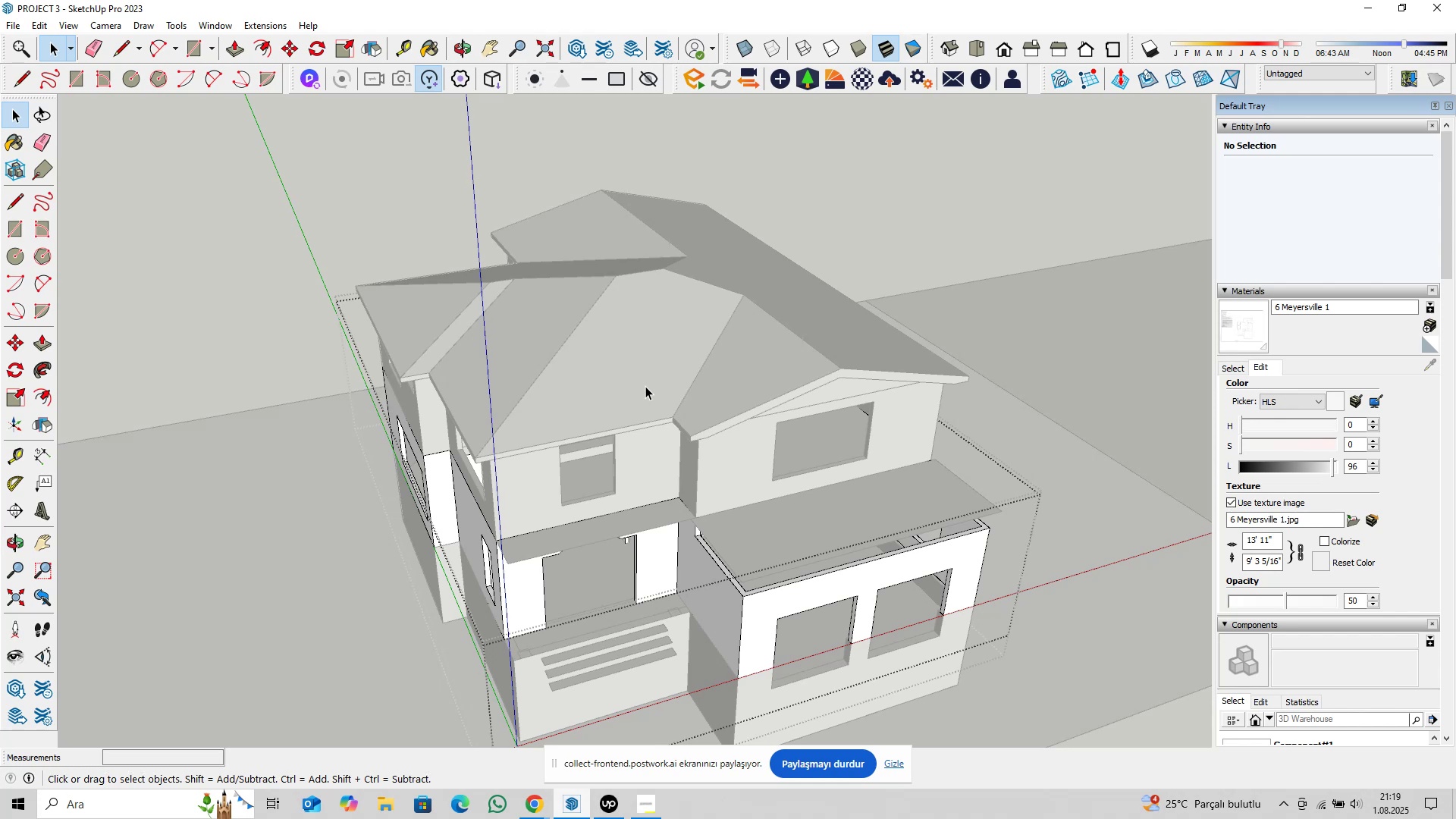 
scroll: coordinate [733, 384], scroll_direction: up, amount: 3.0
 